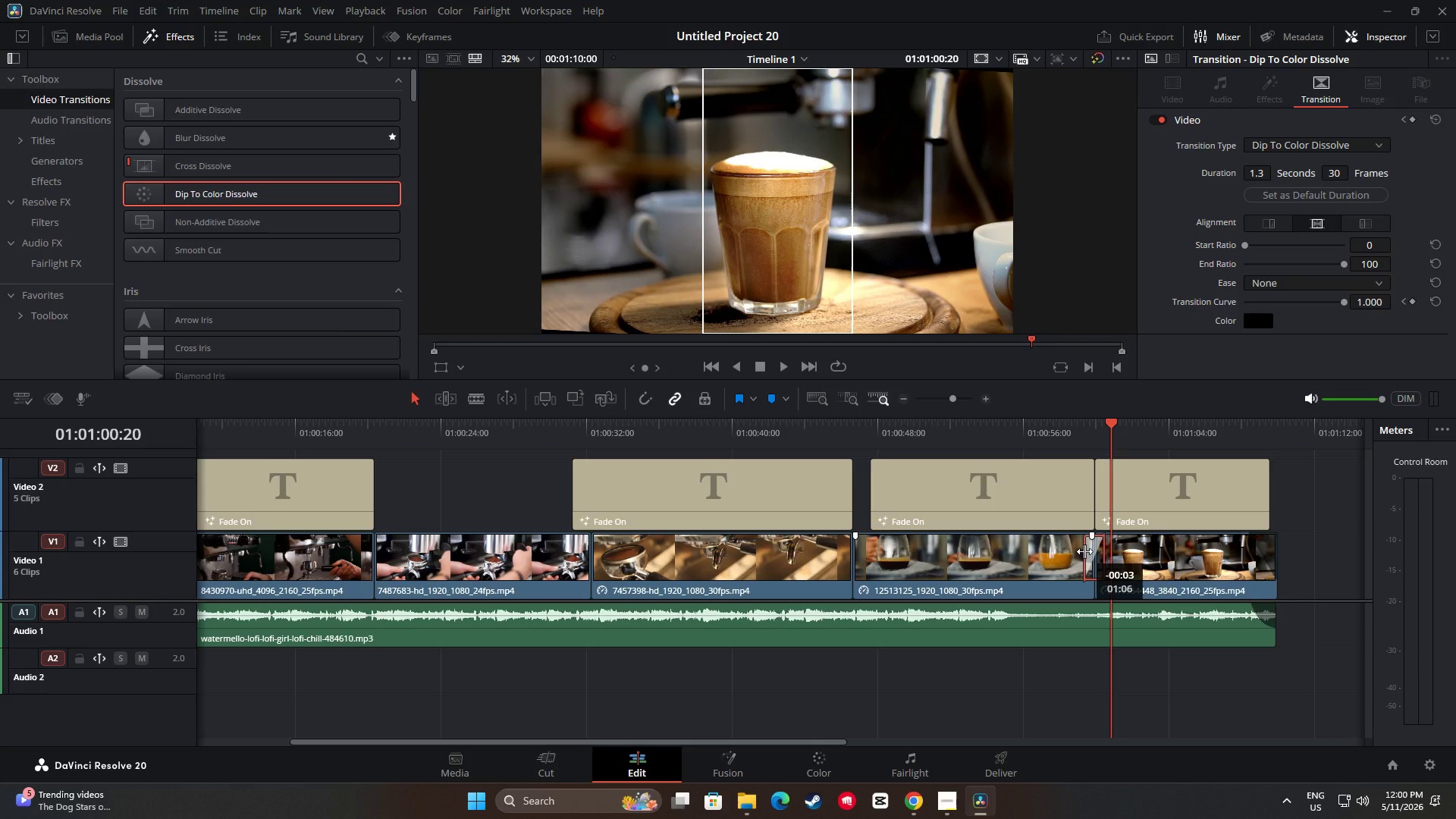 
left_click_drag(start_coordinate=[1112, 430], to_coordinate=[1063, 430])
 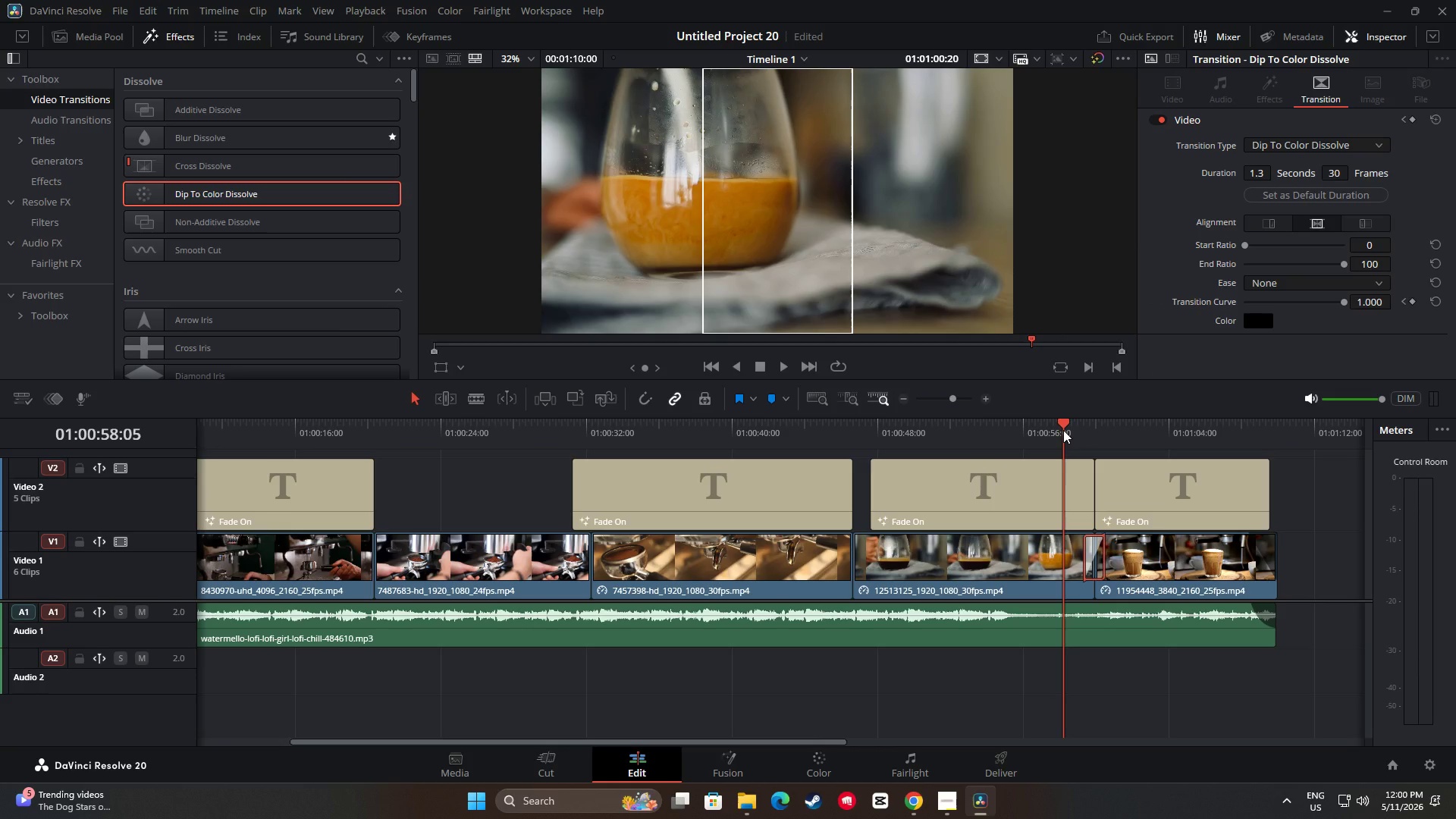 
key(Space)
 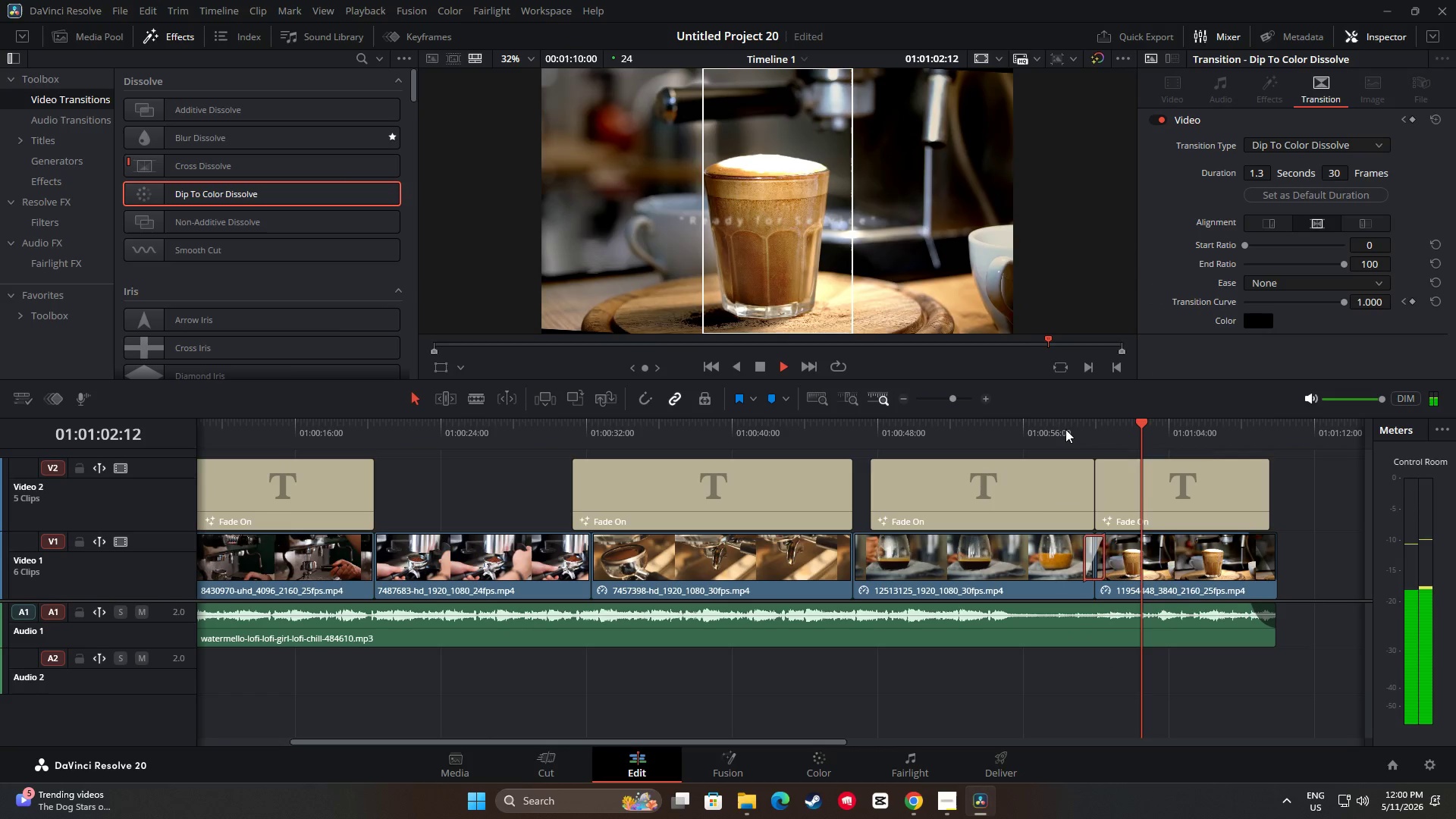 
wait(6.31)
 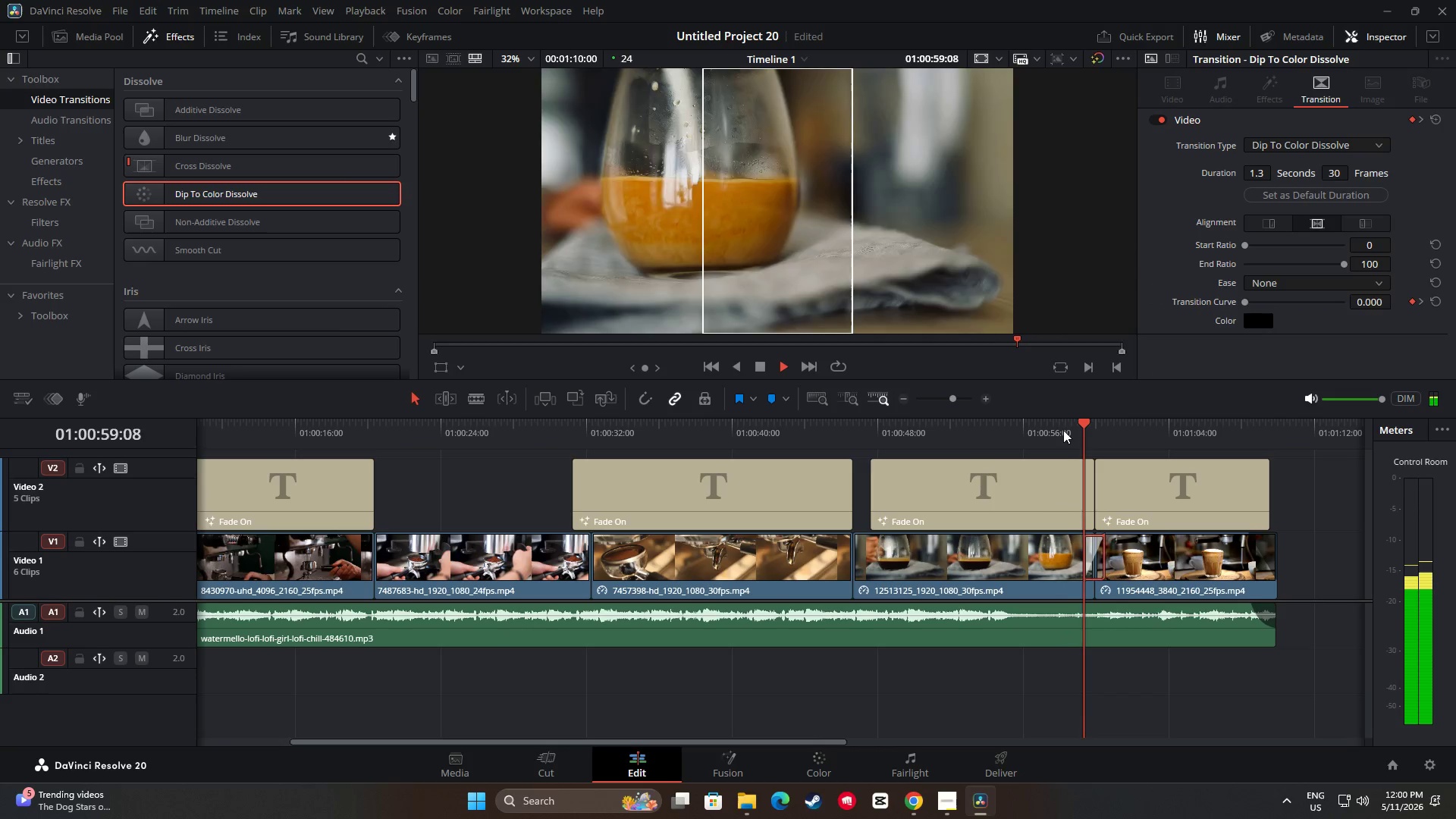 
key(Space)
 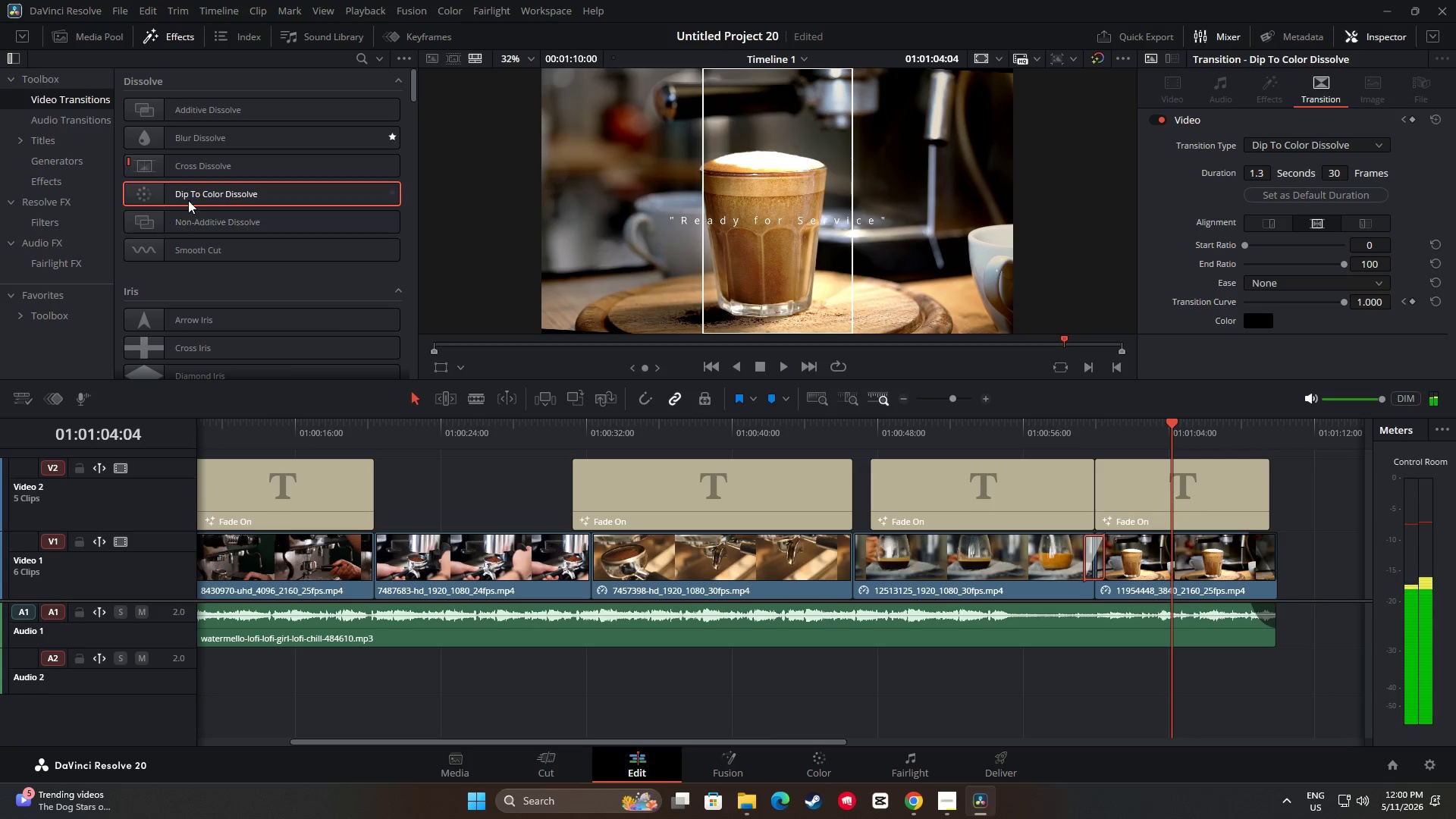 
left_click_drag(start_coordinate=[193, 196], to_coordinate=[858, 562])
 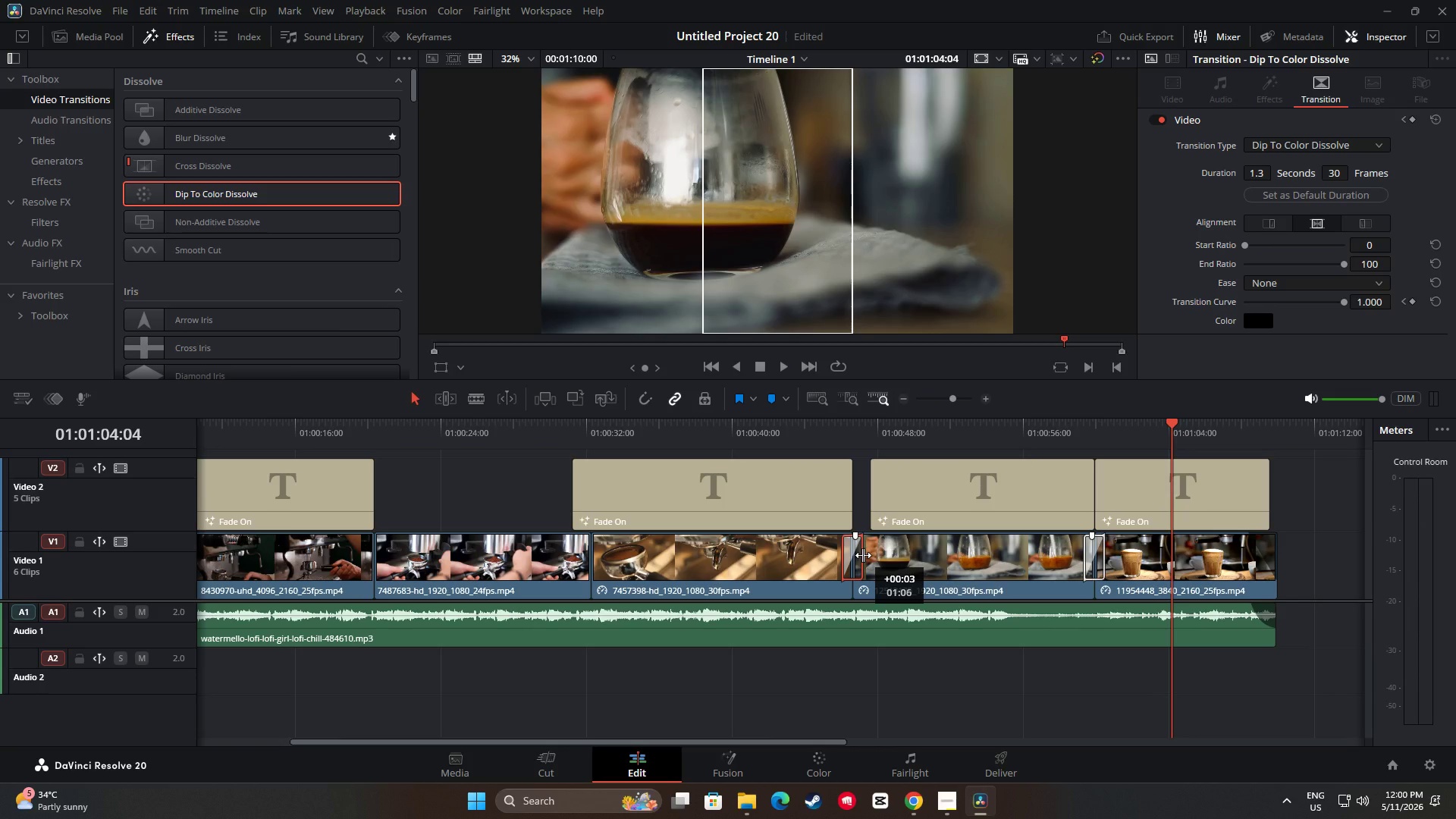 
left_click_drag(start_coordinate=[1167, 426], to_coordinate=[813, 455])
 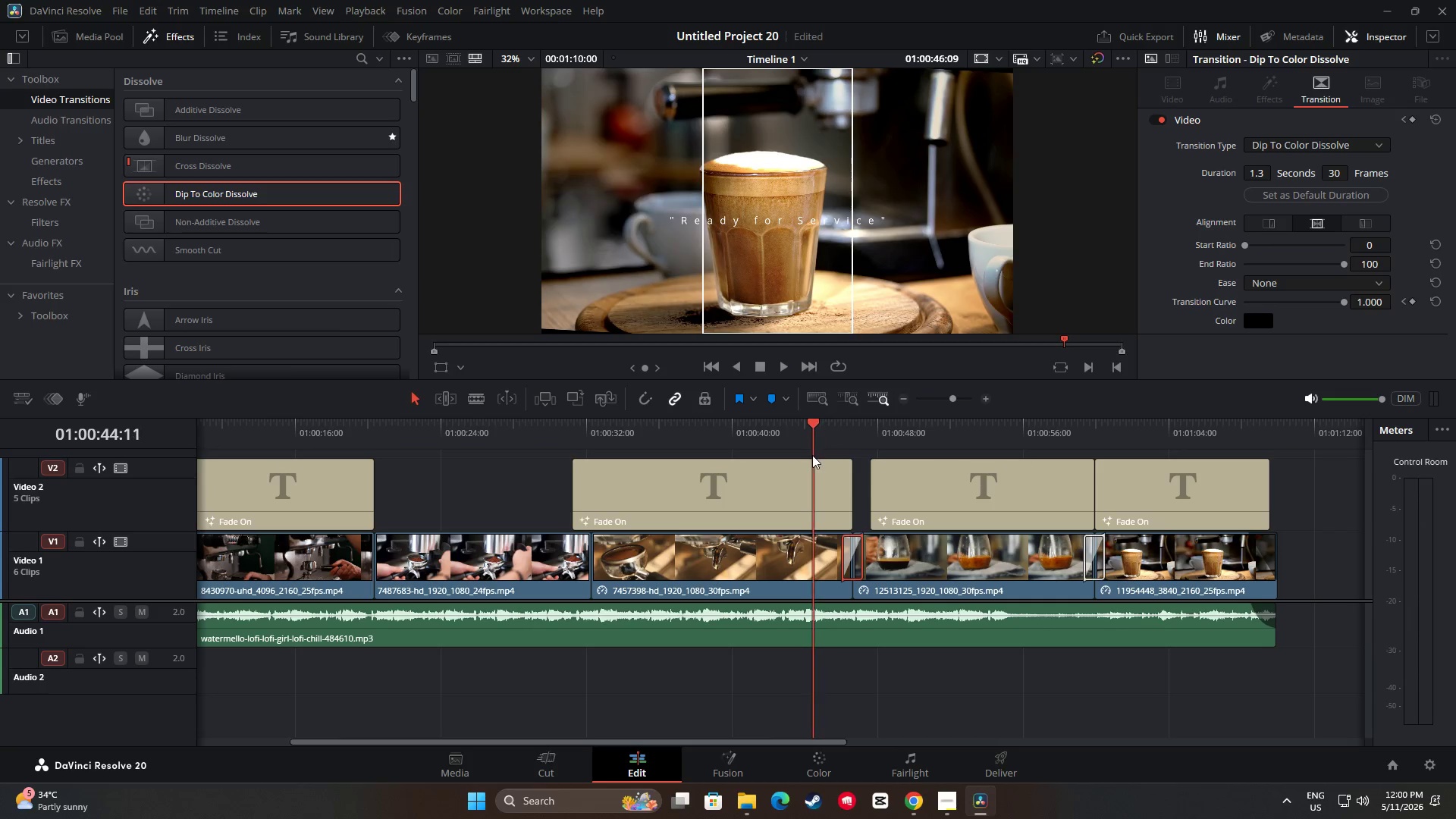 
key(Space)
 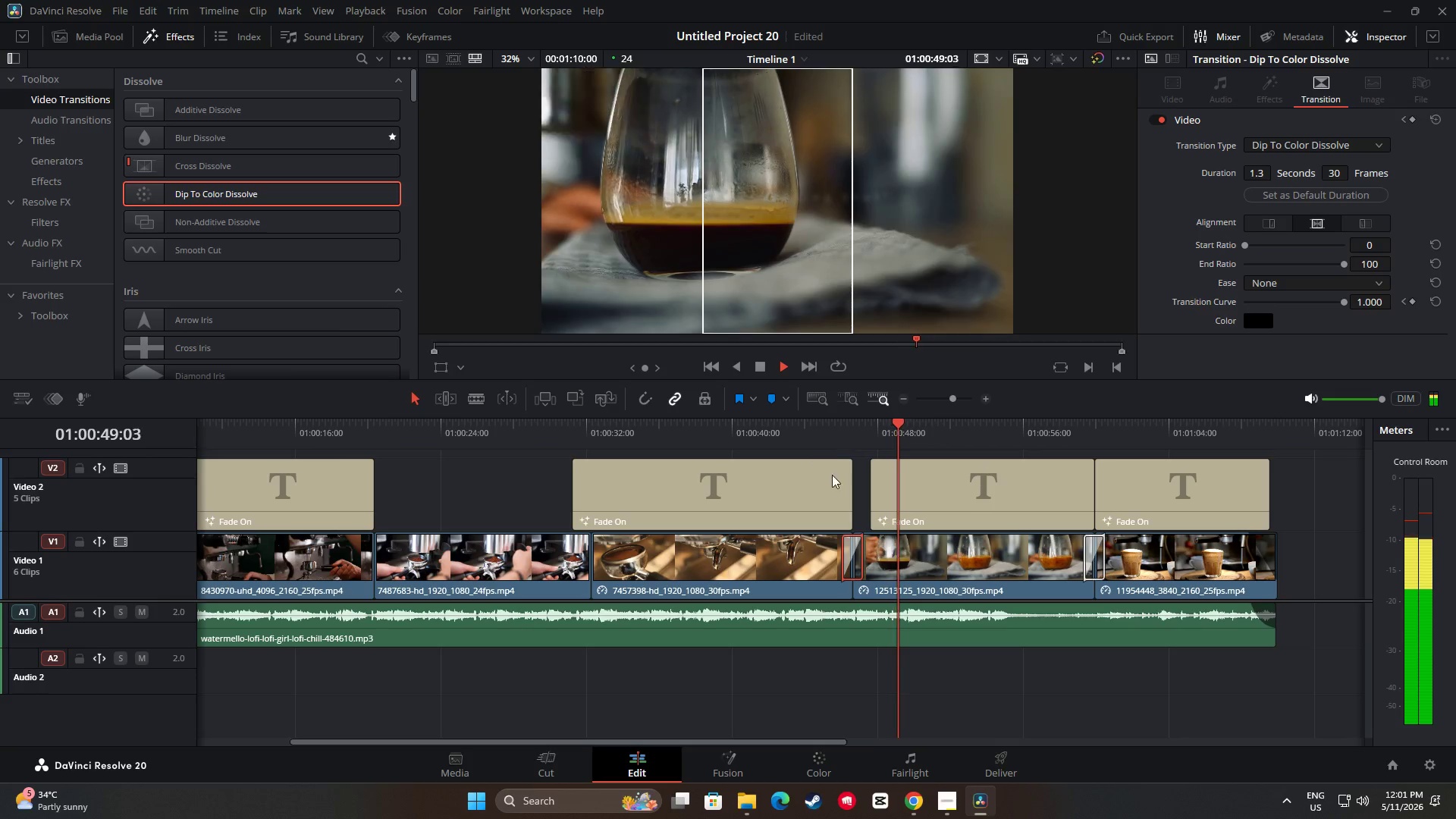 
wait(6.31)
 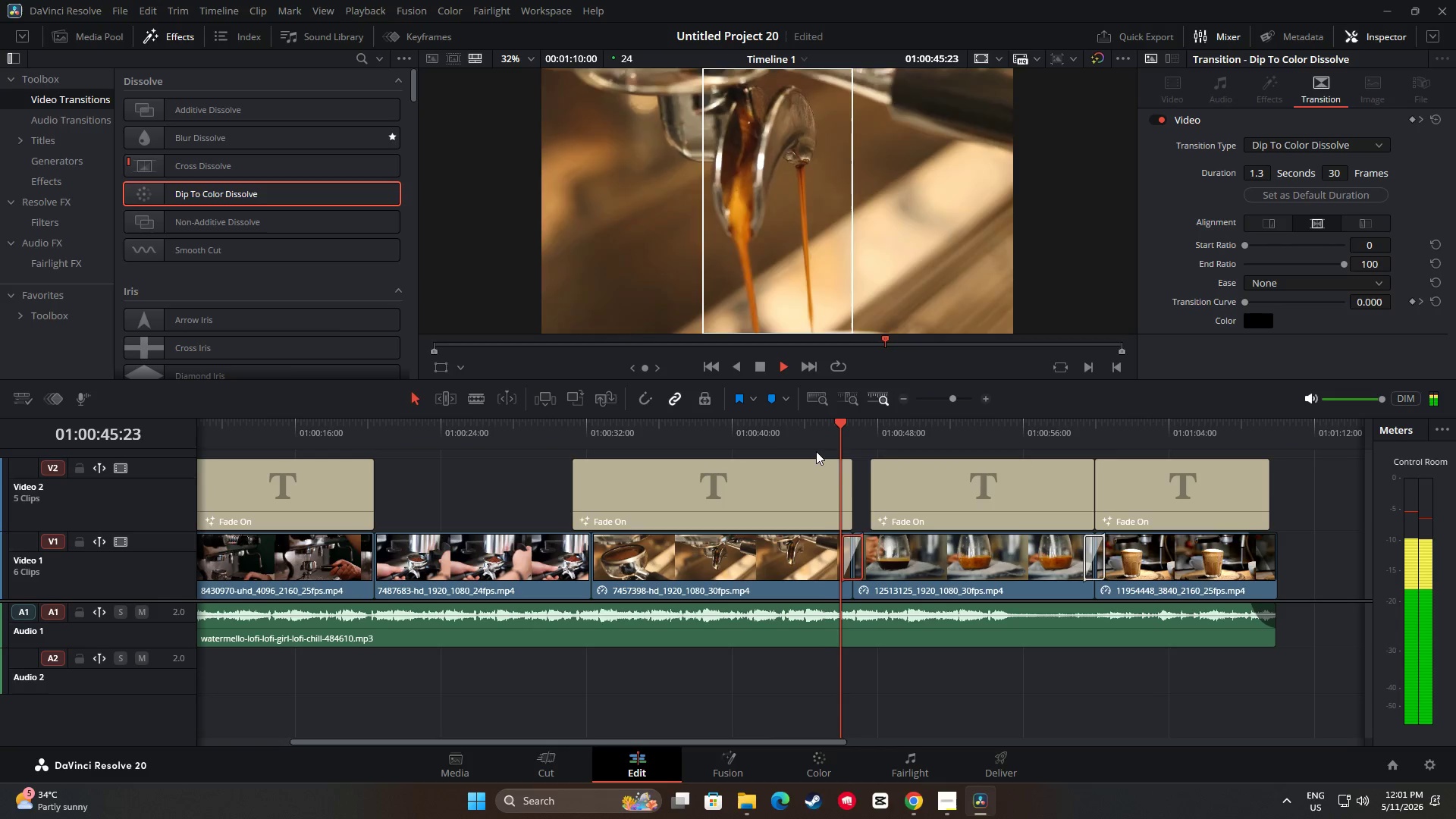 
key(Space)
 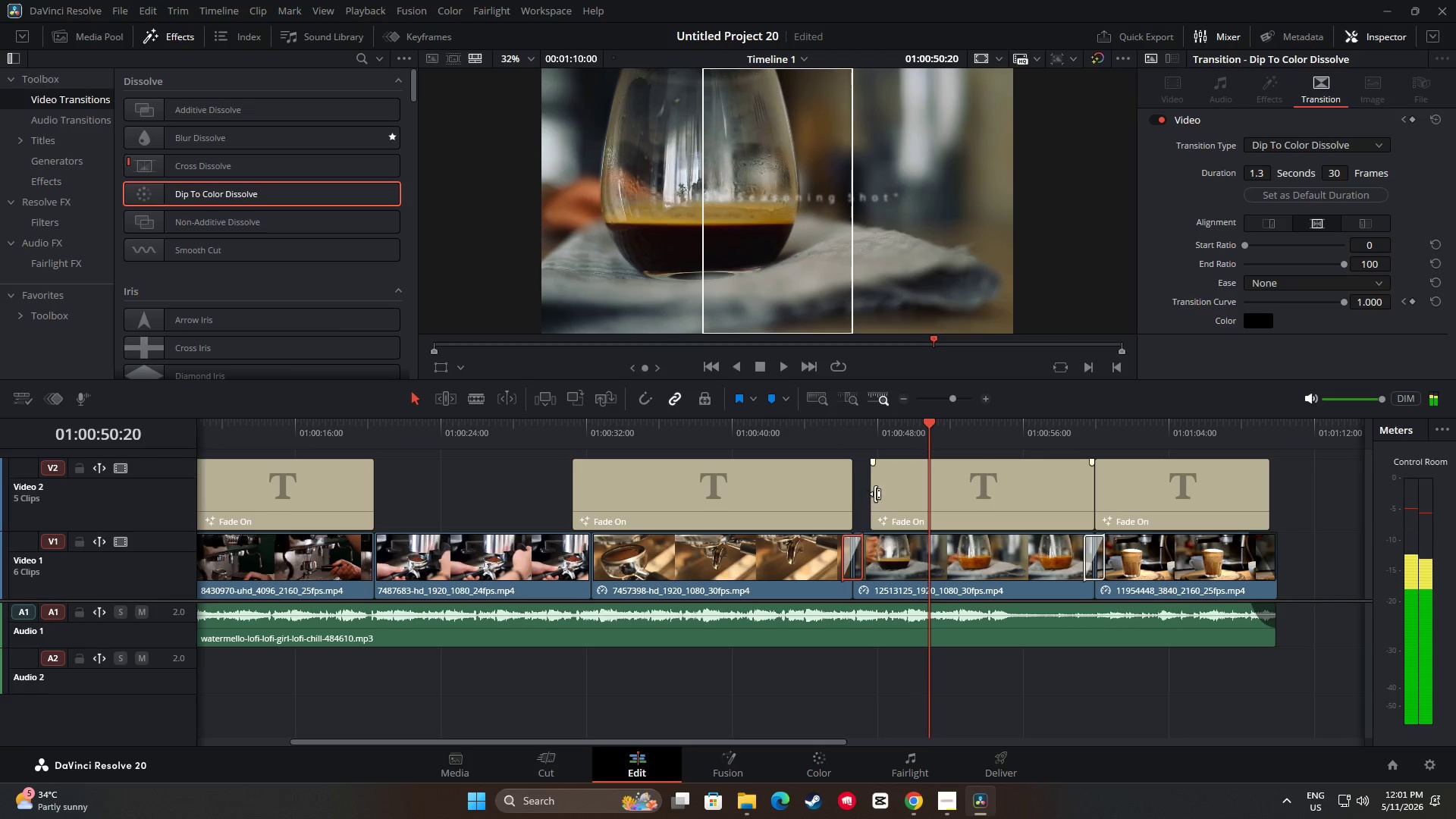 
left_click_drag(start_coordinate=[875, 493], to_coordinate=[858, 493])
 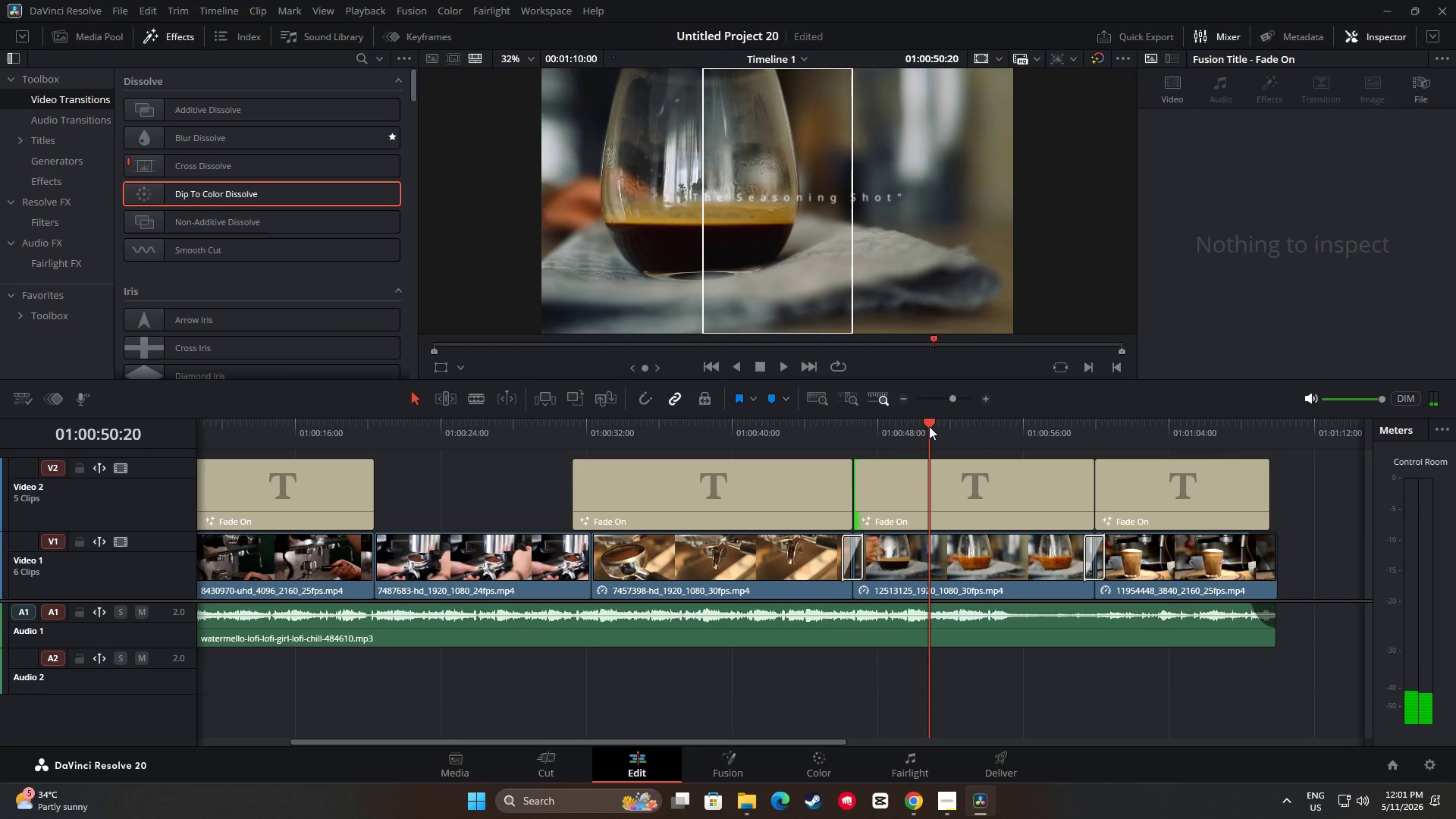 
left_click_drag(start_coordinate=[930, 424], to_coordinate=[835, 435])
 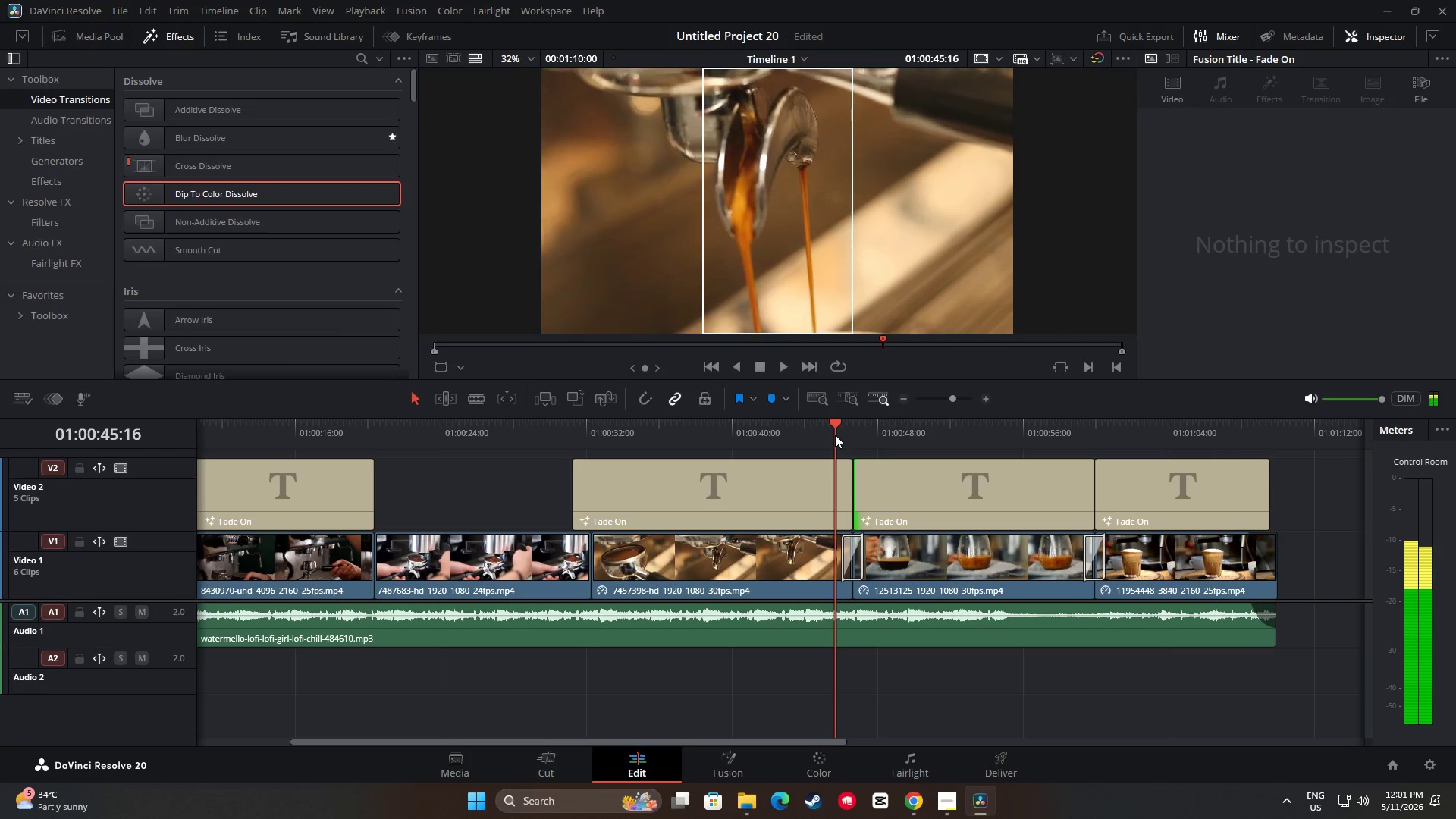 
key(Space)
 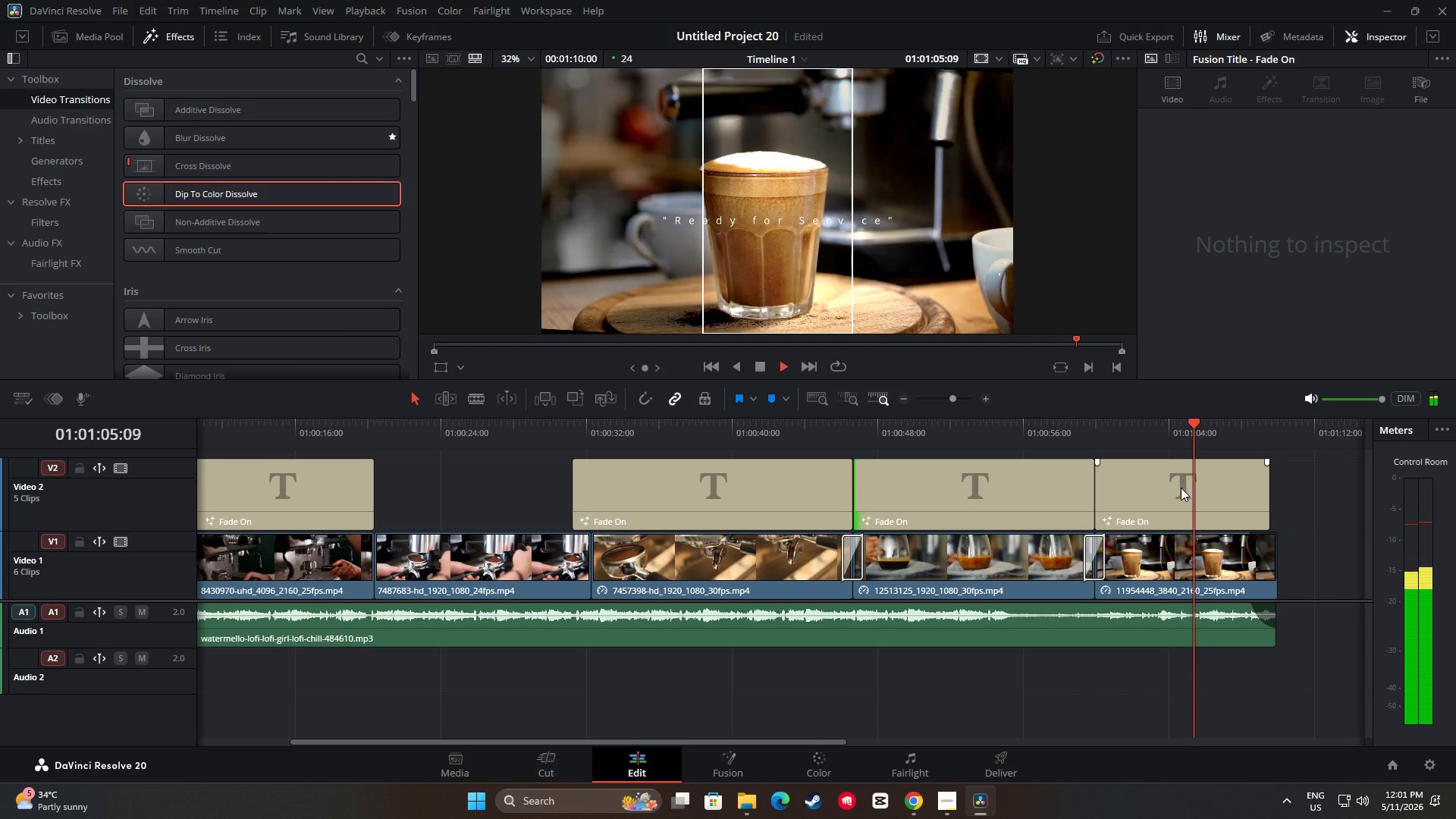 
wait(24.81)
 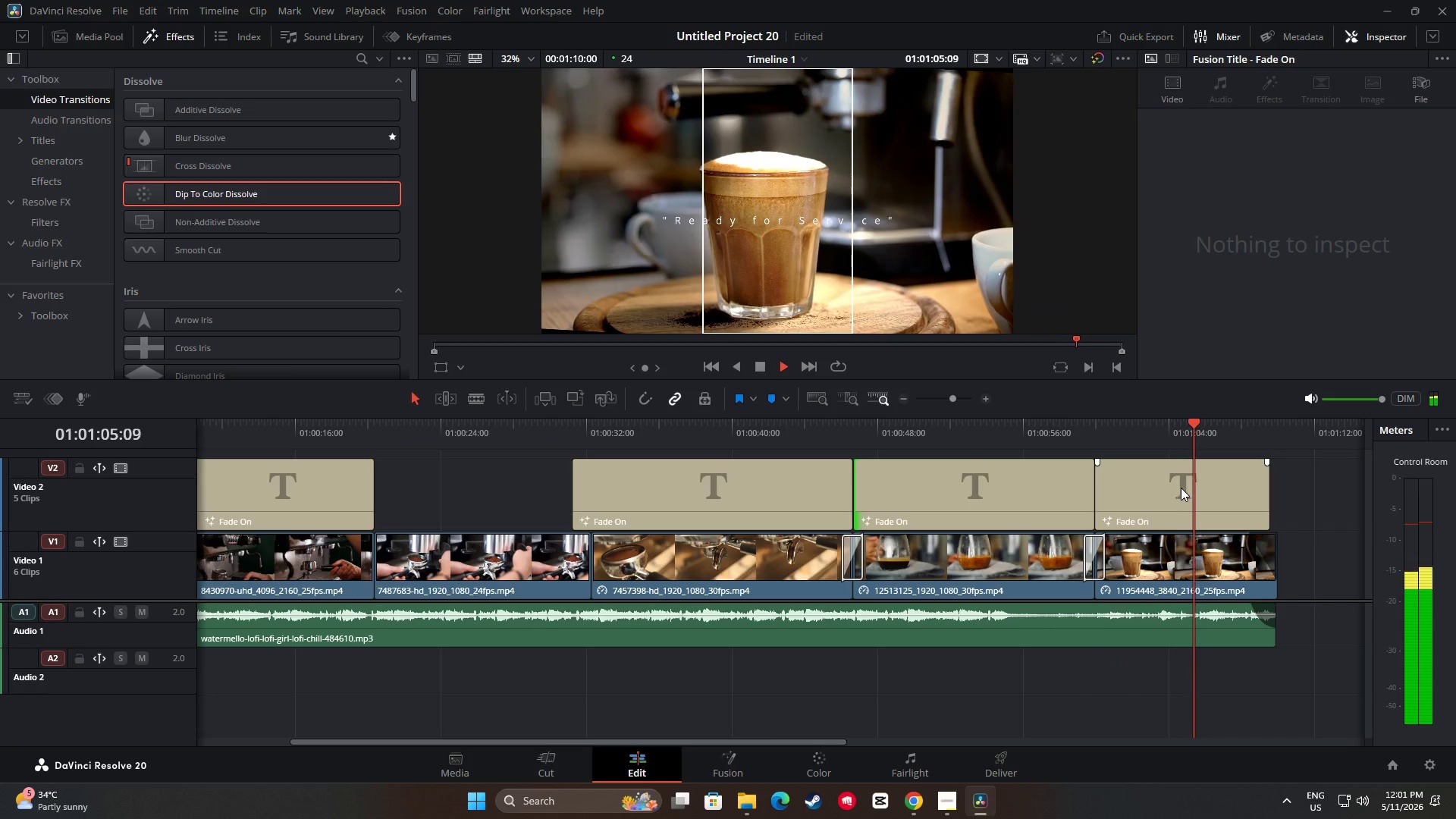 
left_click_drag(start_coordinate=[1279, 426], to_coordinate=[96, 490])
 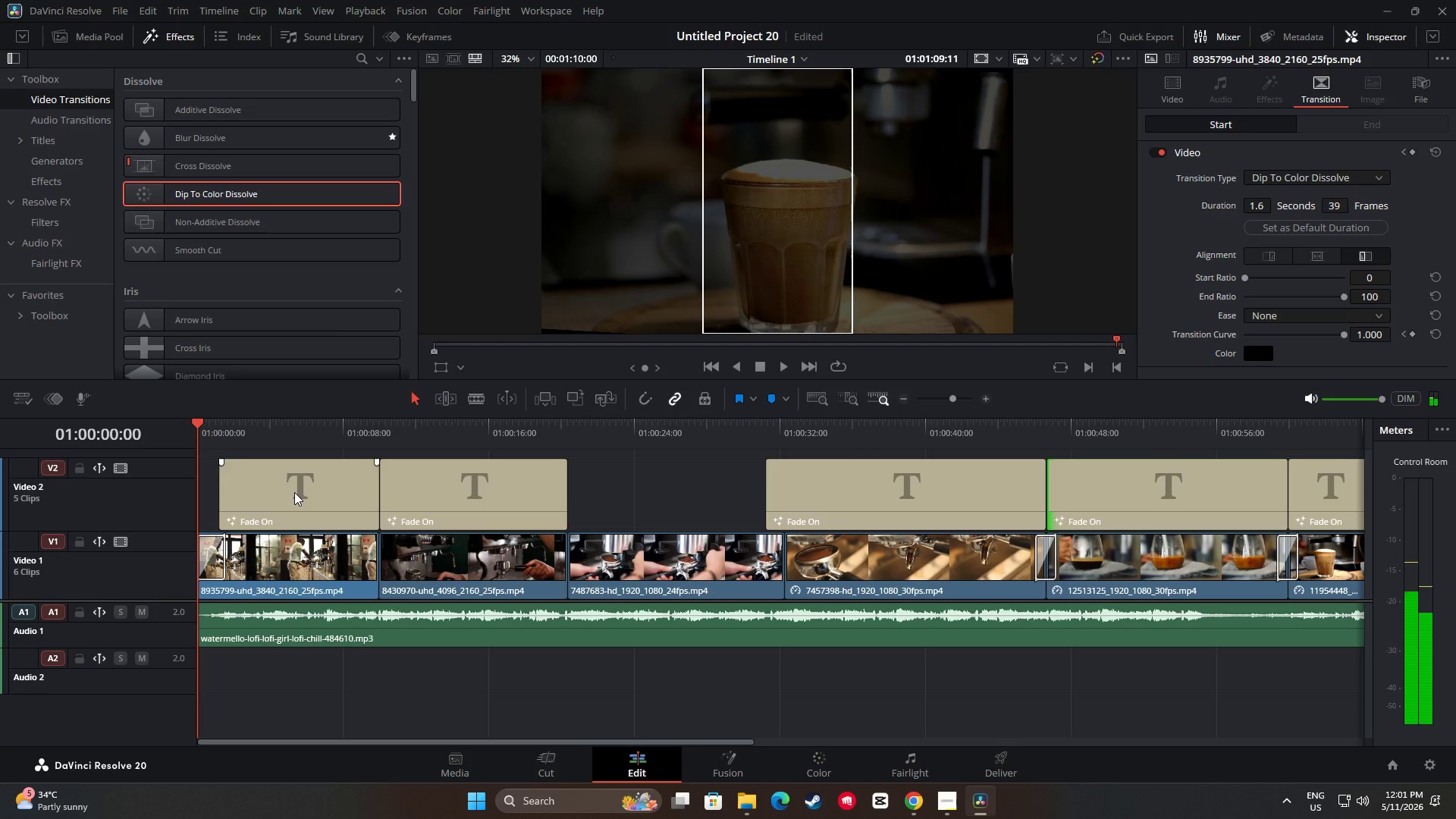 
key(Space)
 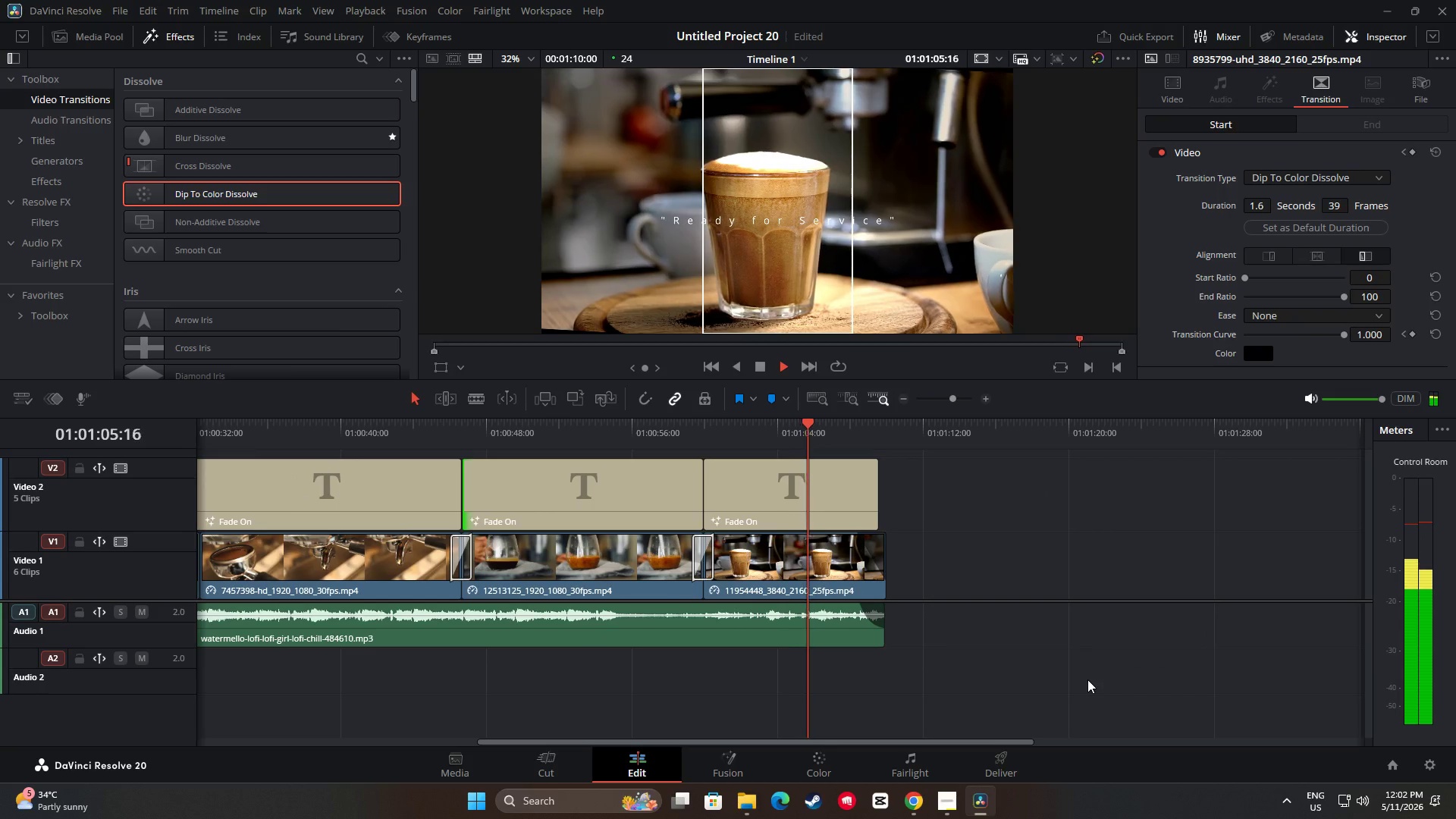 
wait(70.81)
 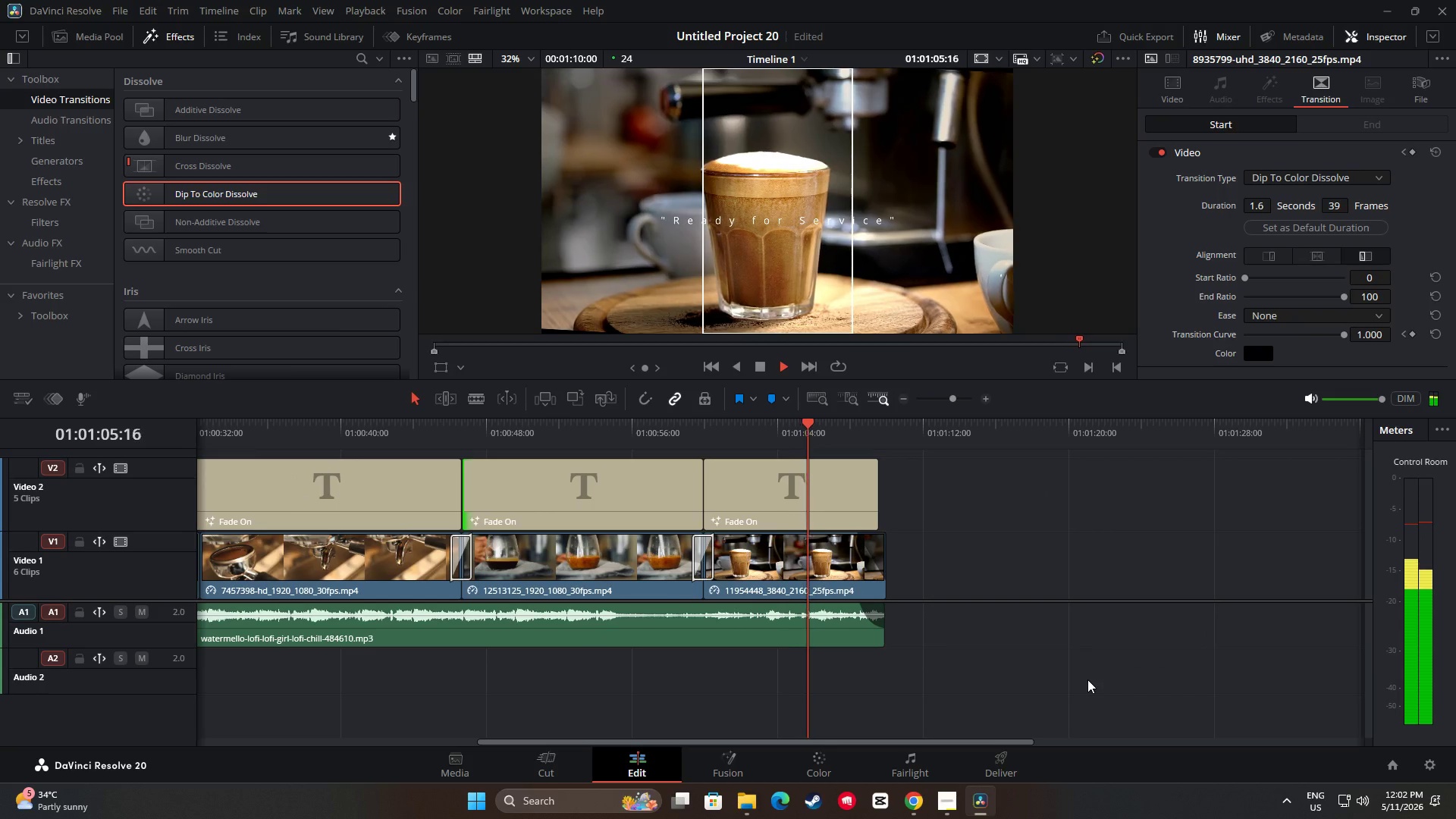 
left_click_drag(start_coordinate=[885, 422], to_coordinate=[88, 472])
 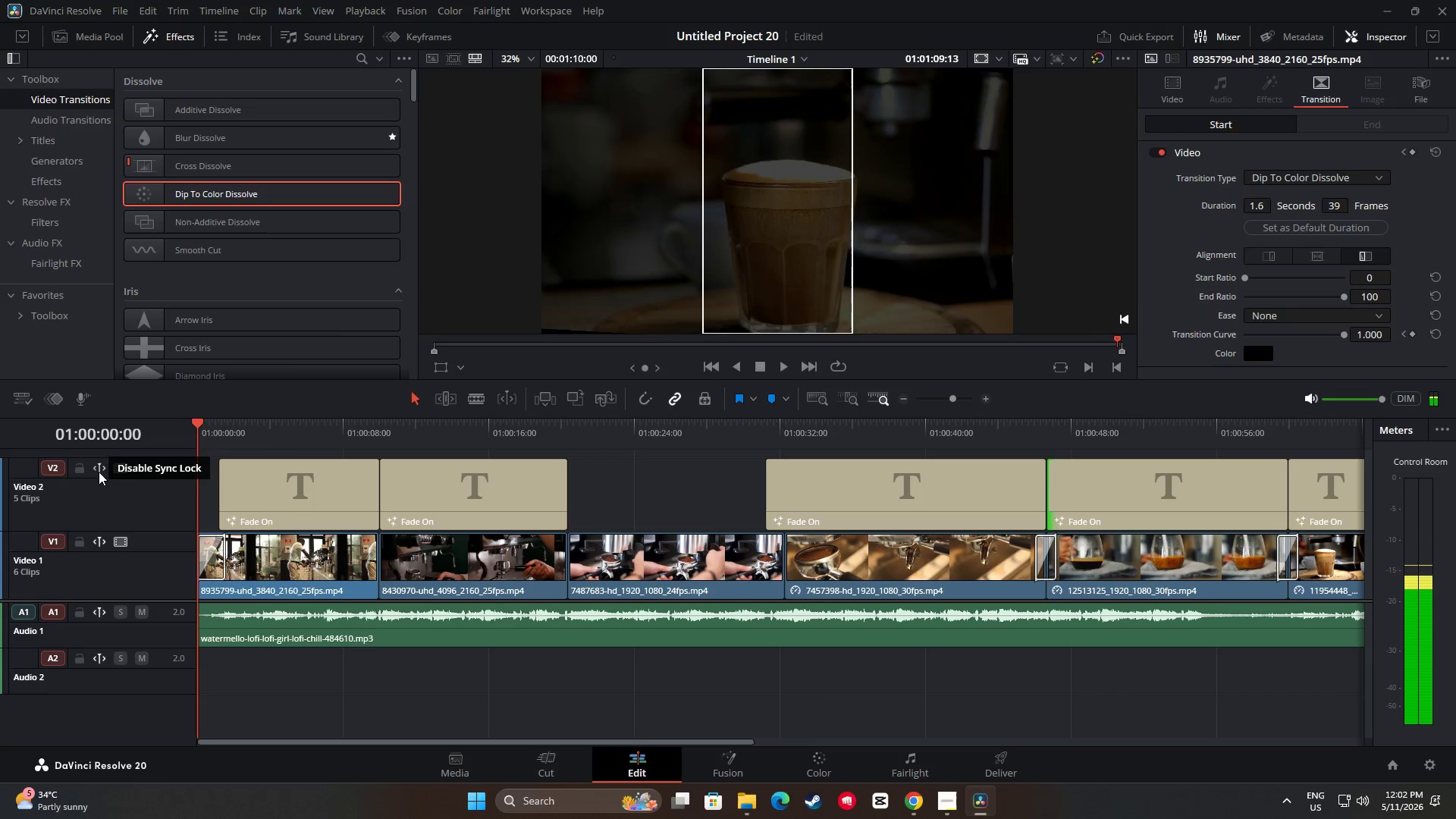 
key(Space)
 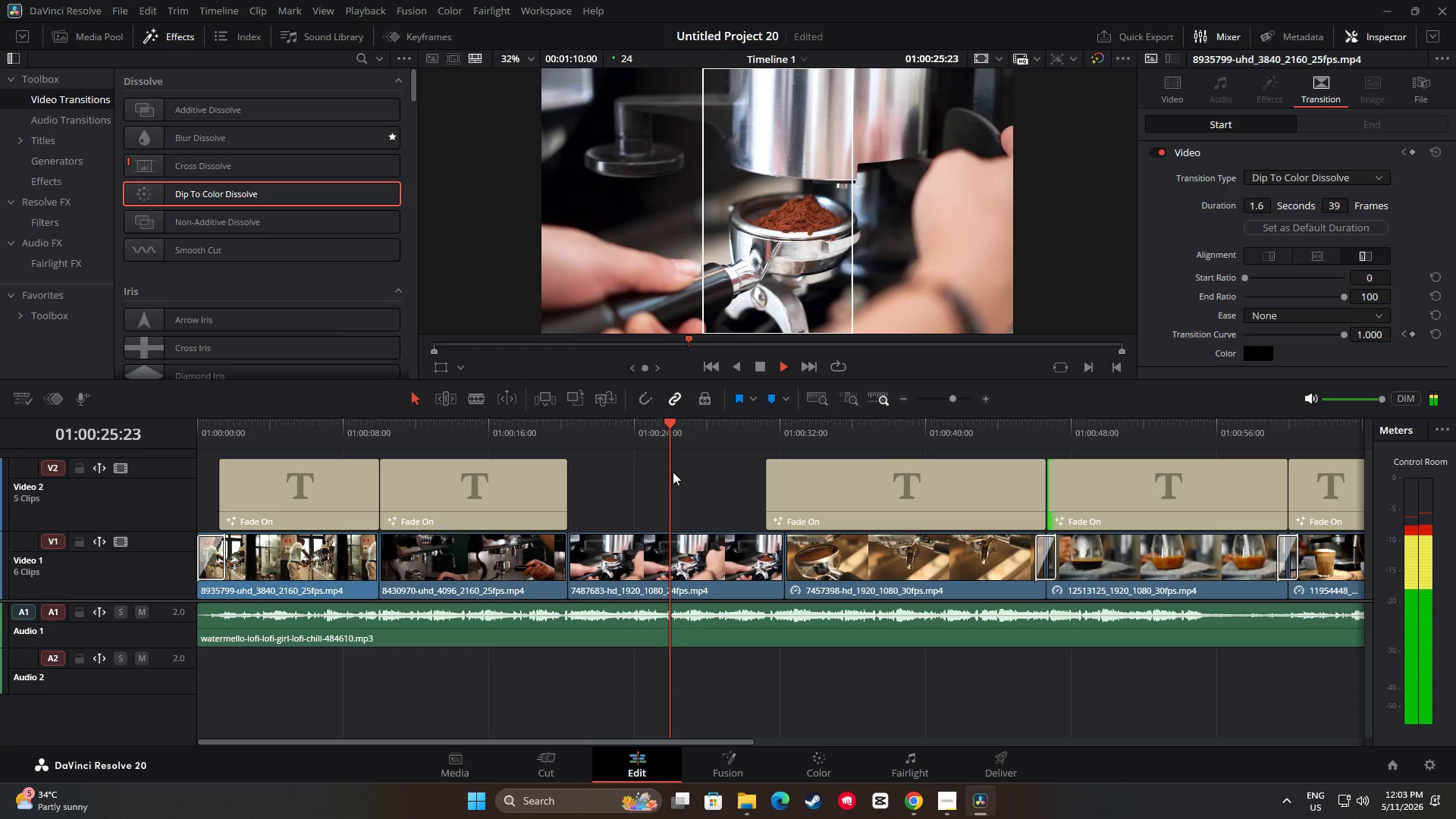 
wait(31.11)
 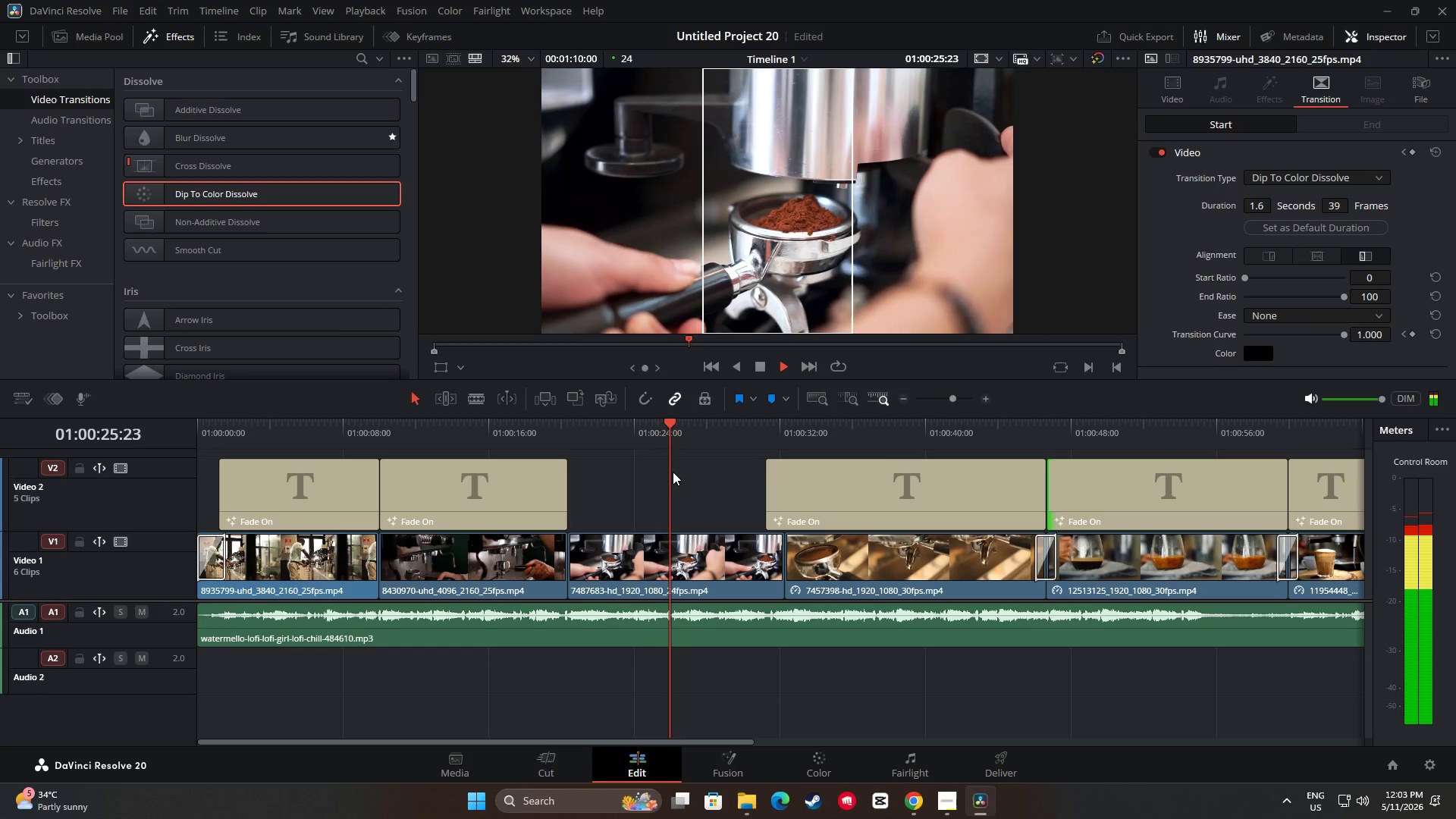 
key(Space)
 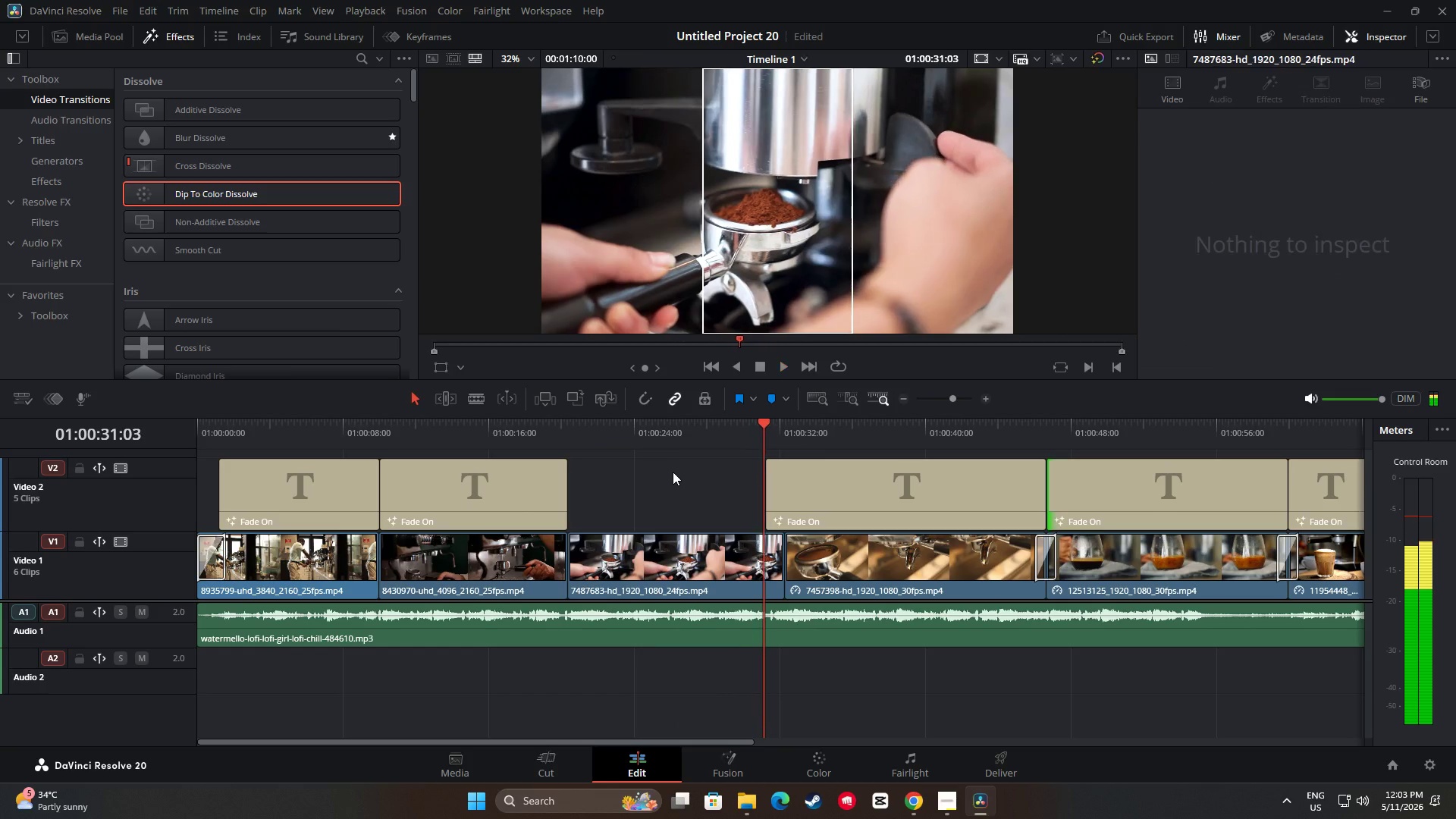 
key(Space)
 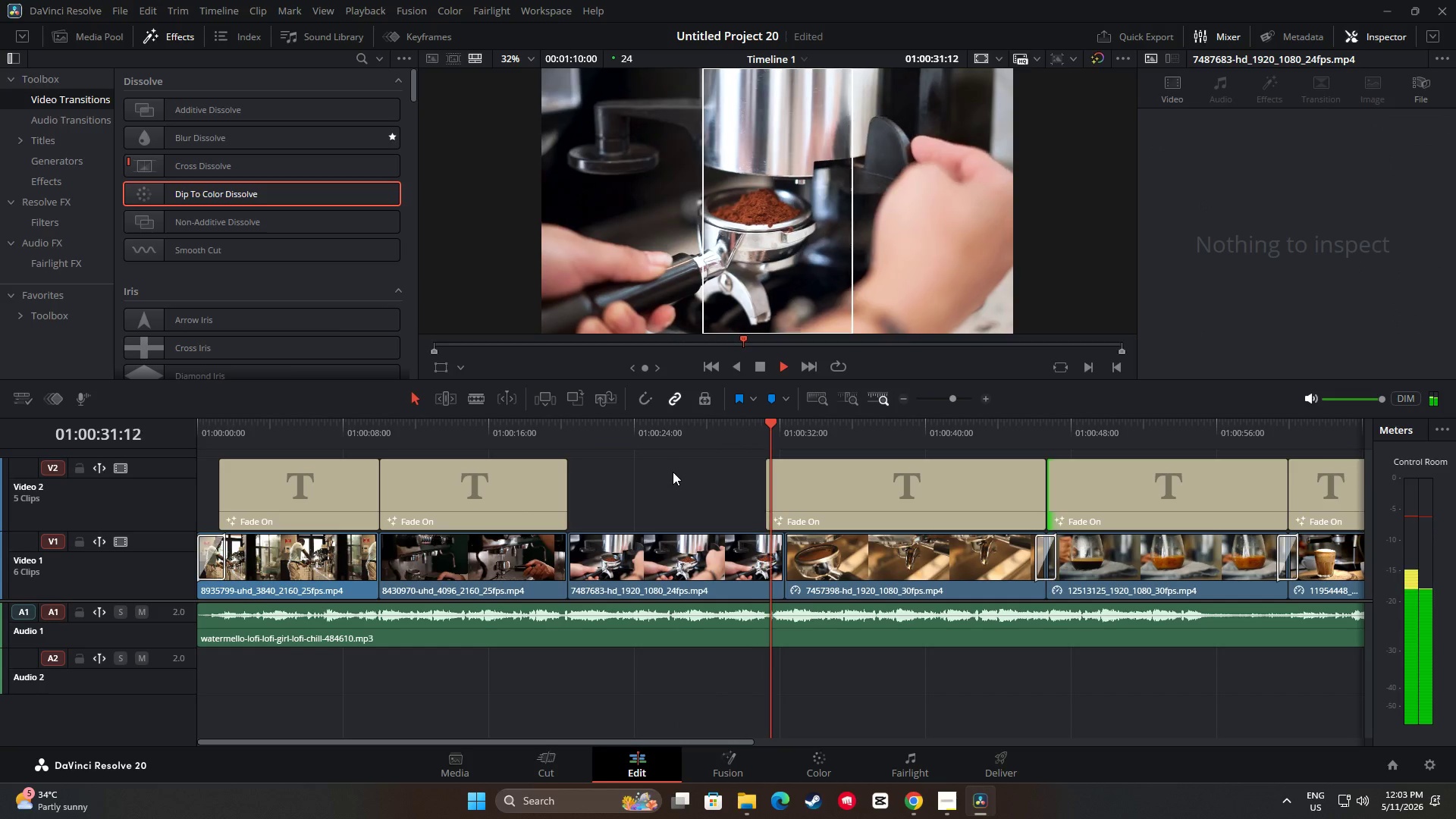 
key(Space)
 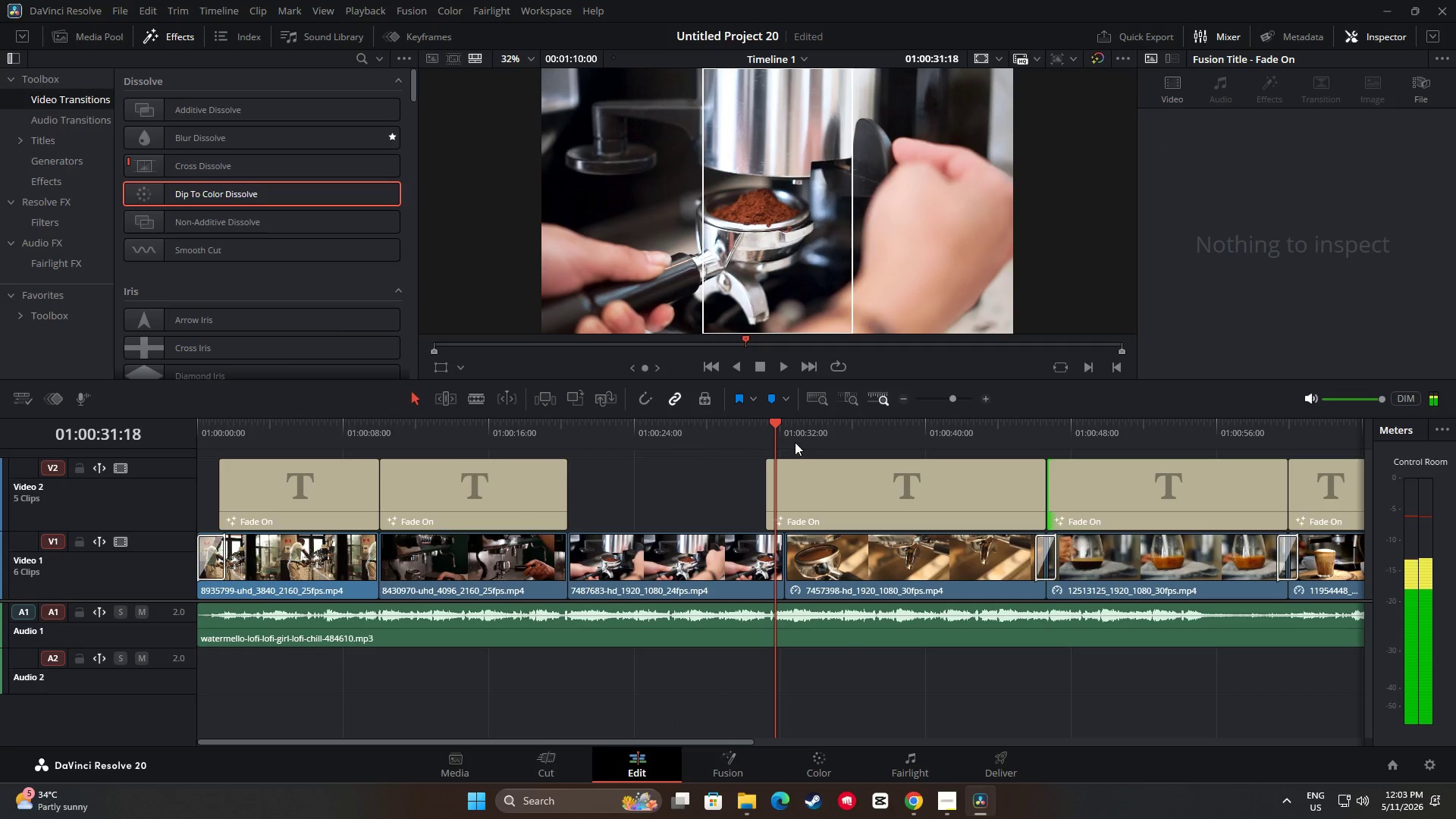 
left_click_drag(start_coordinate=[773, 428], to_coordinate=[726, 431])
 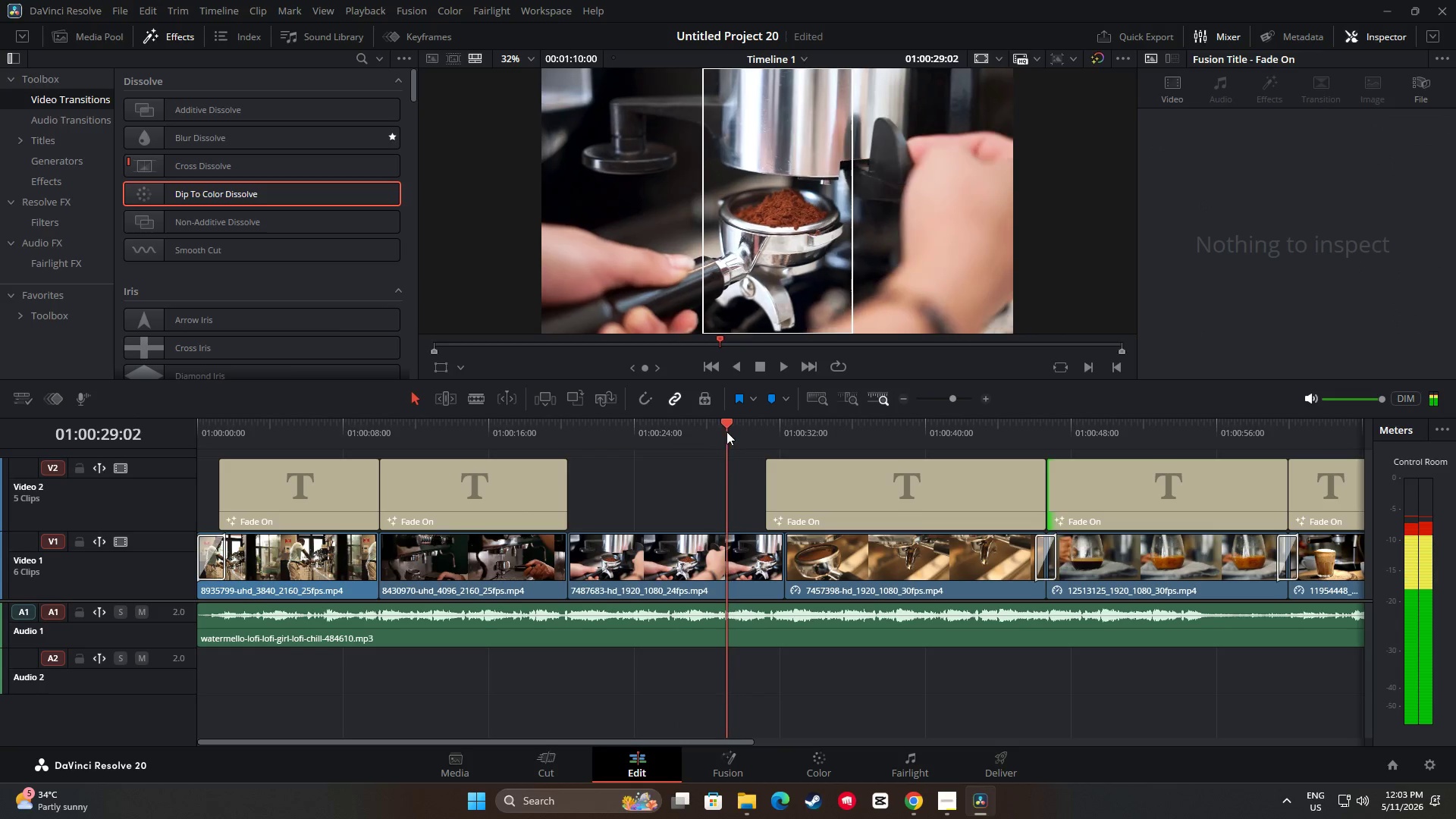 
key(Space)
 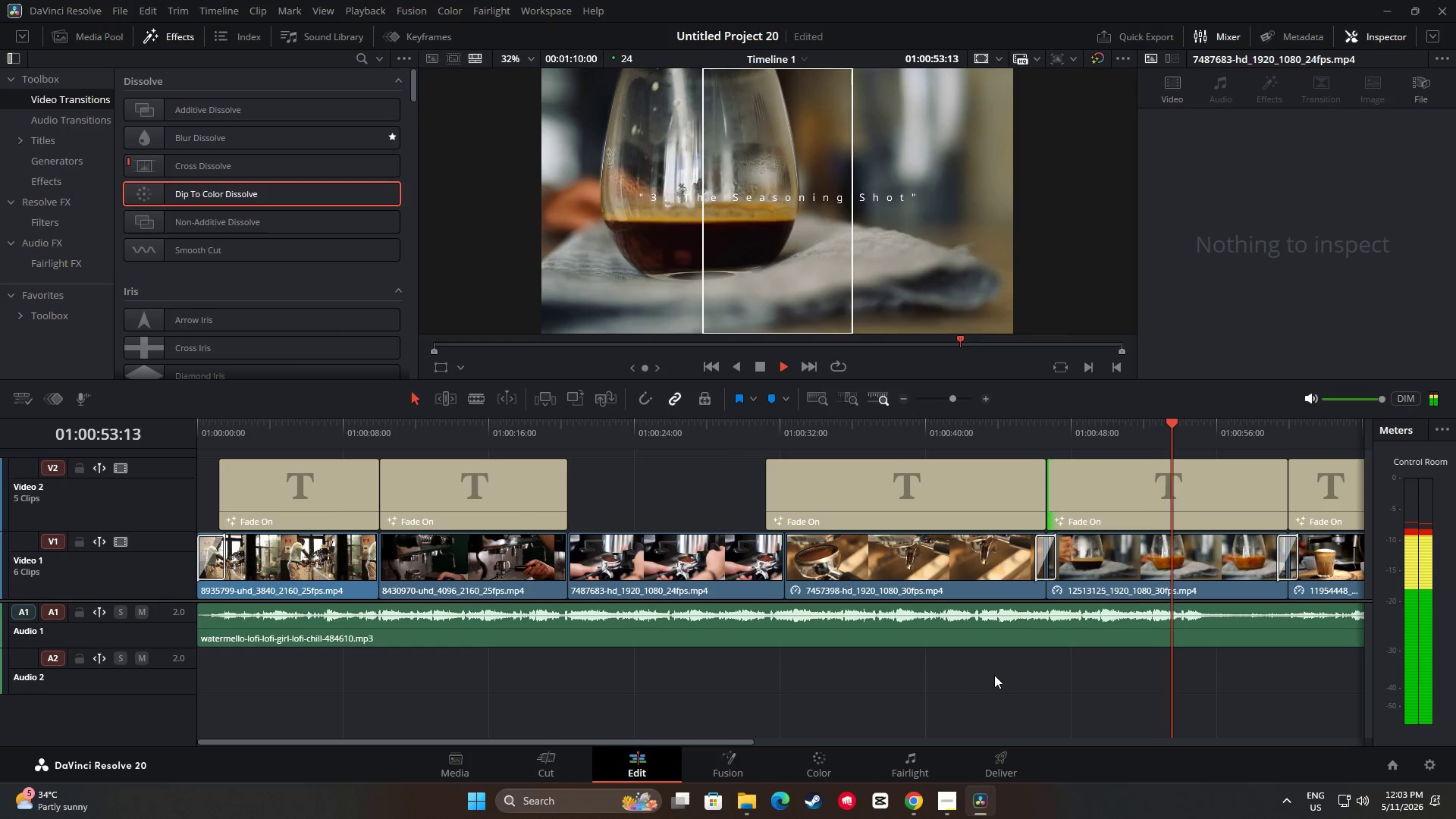 
wait(29.55)
 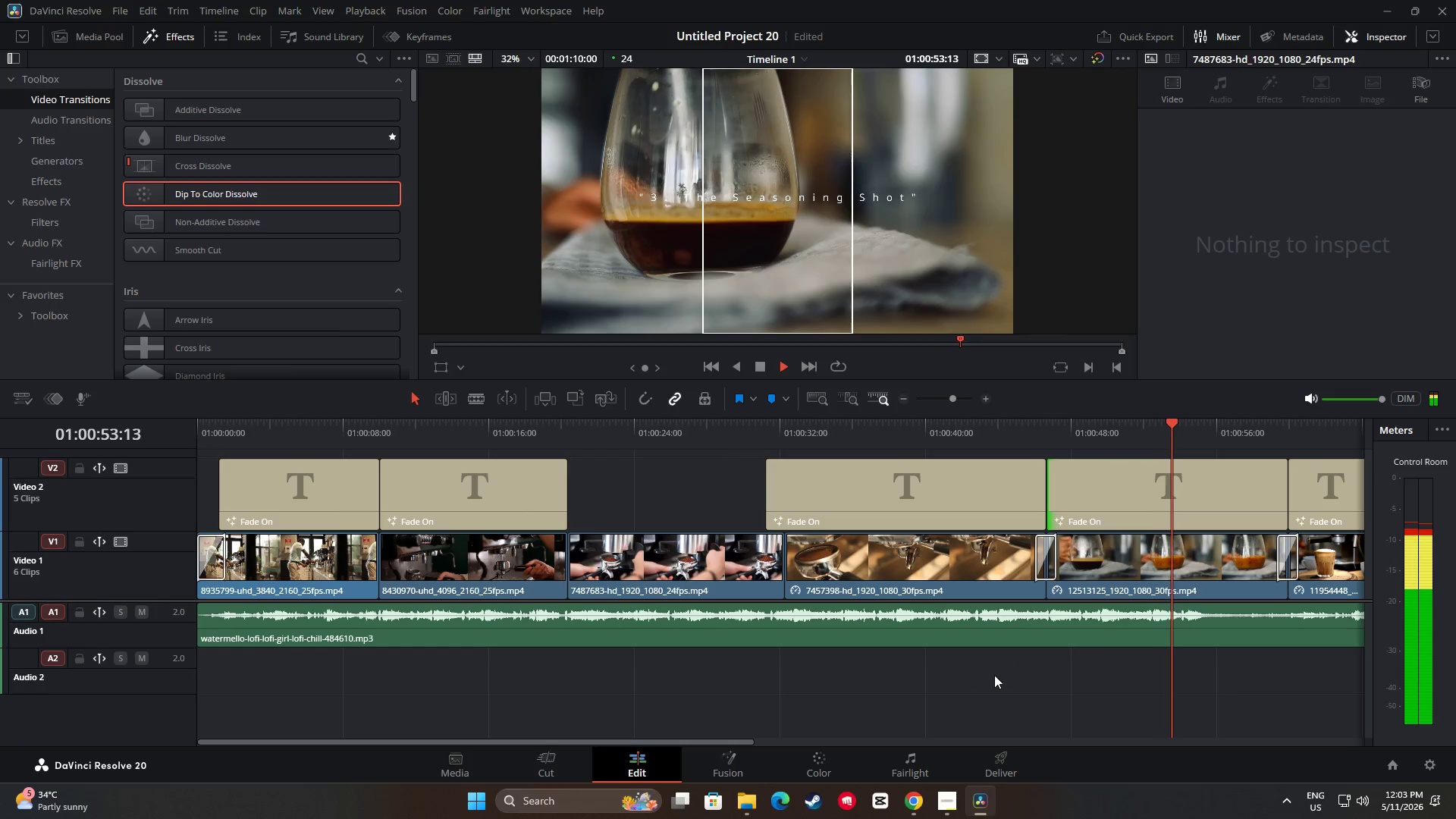 
left_click([1409, 793])
 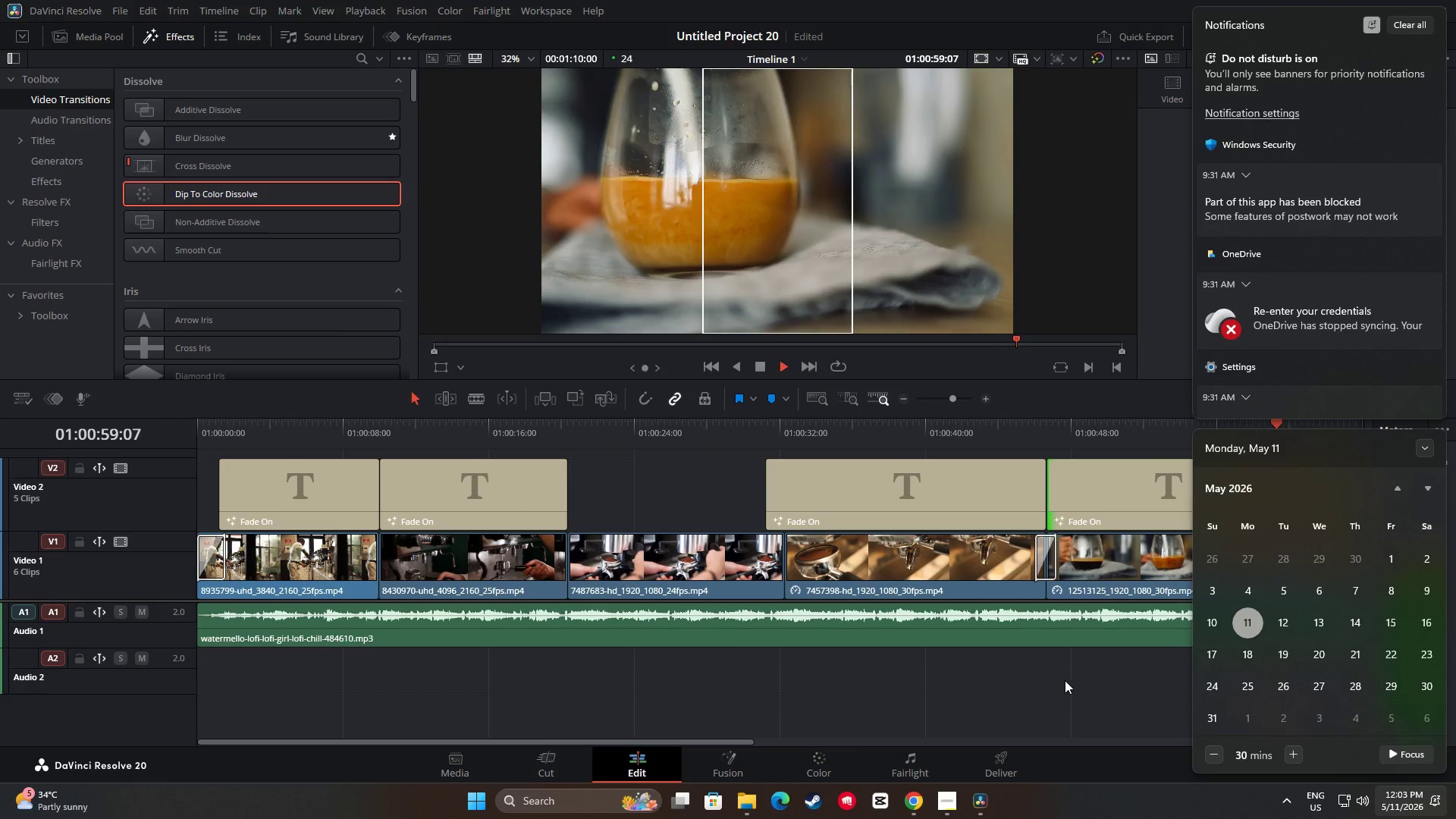 
left_click([1064, 680])
 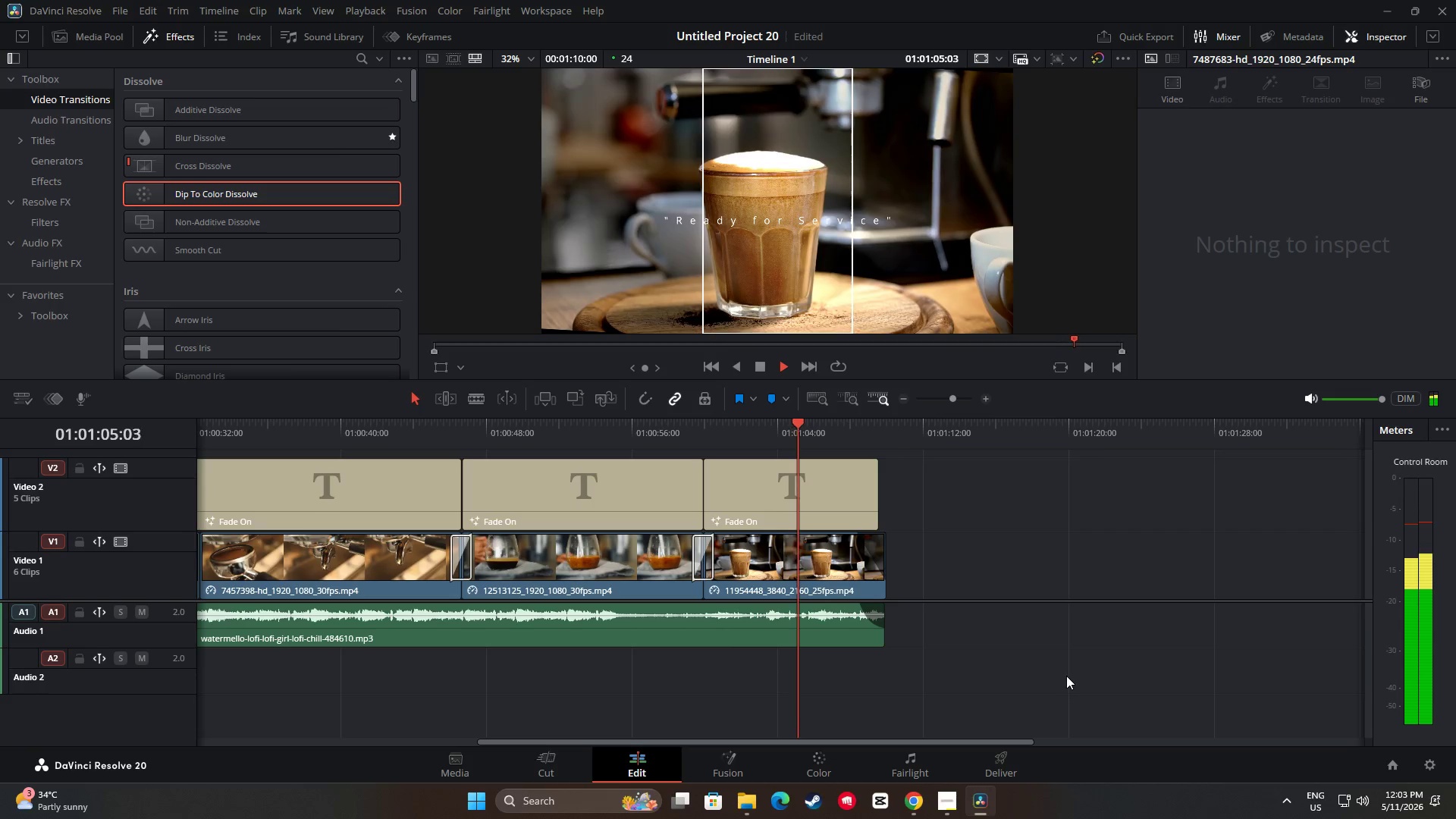 
wait(7.3)
 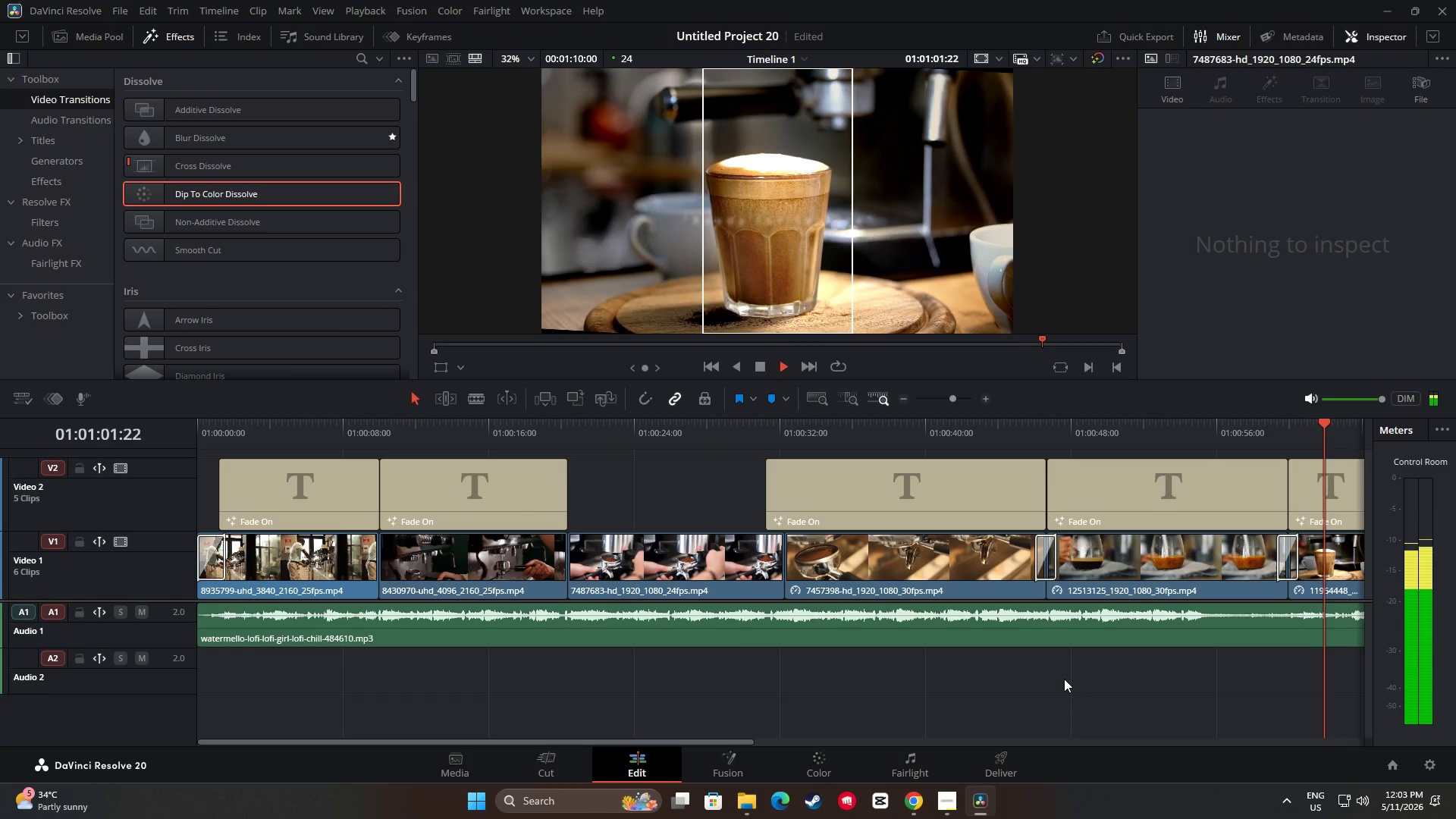 
key(Space)
 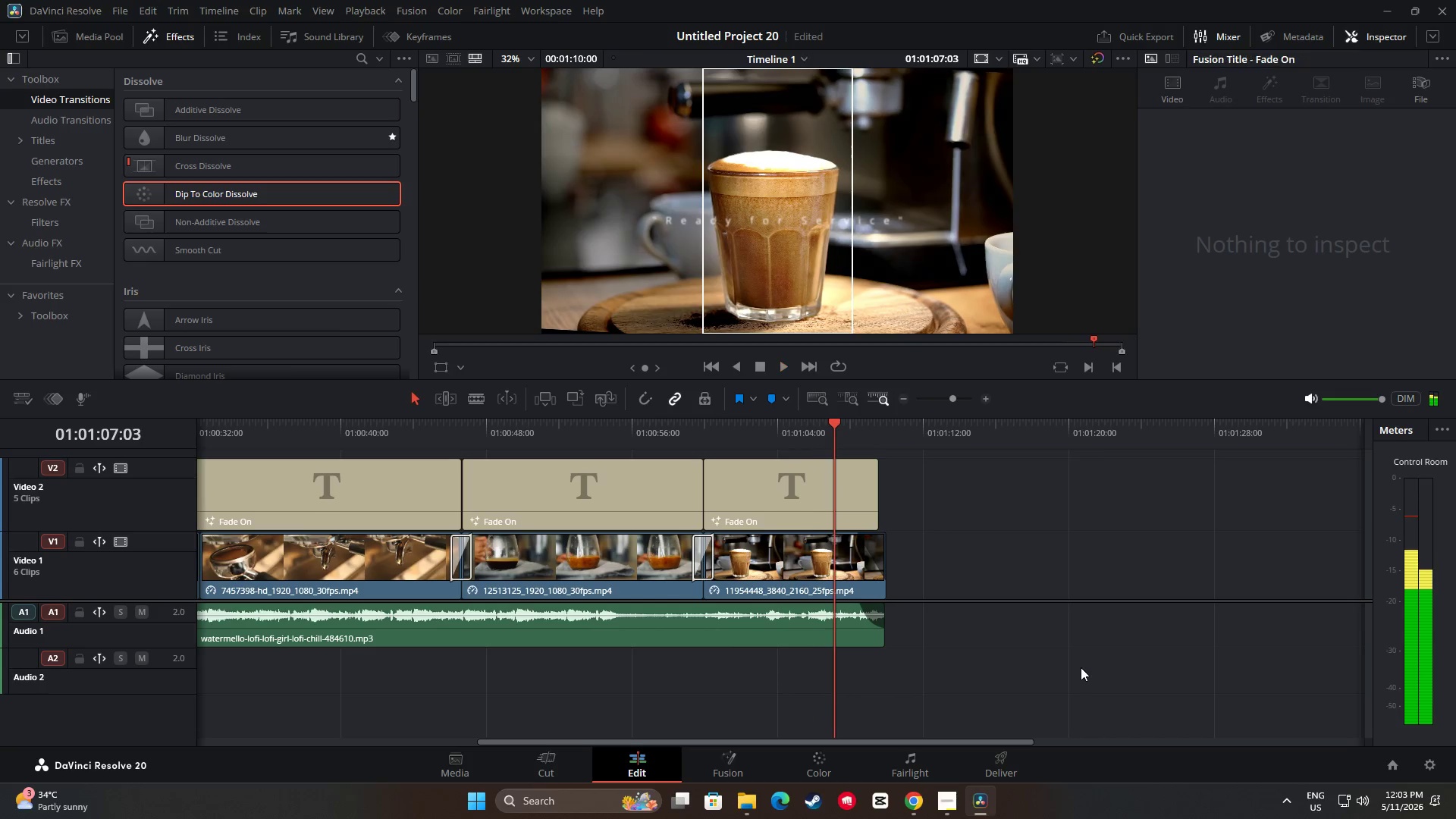 
key(Space)
 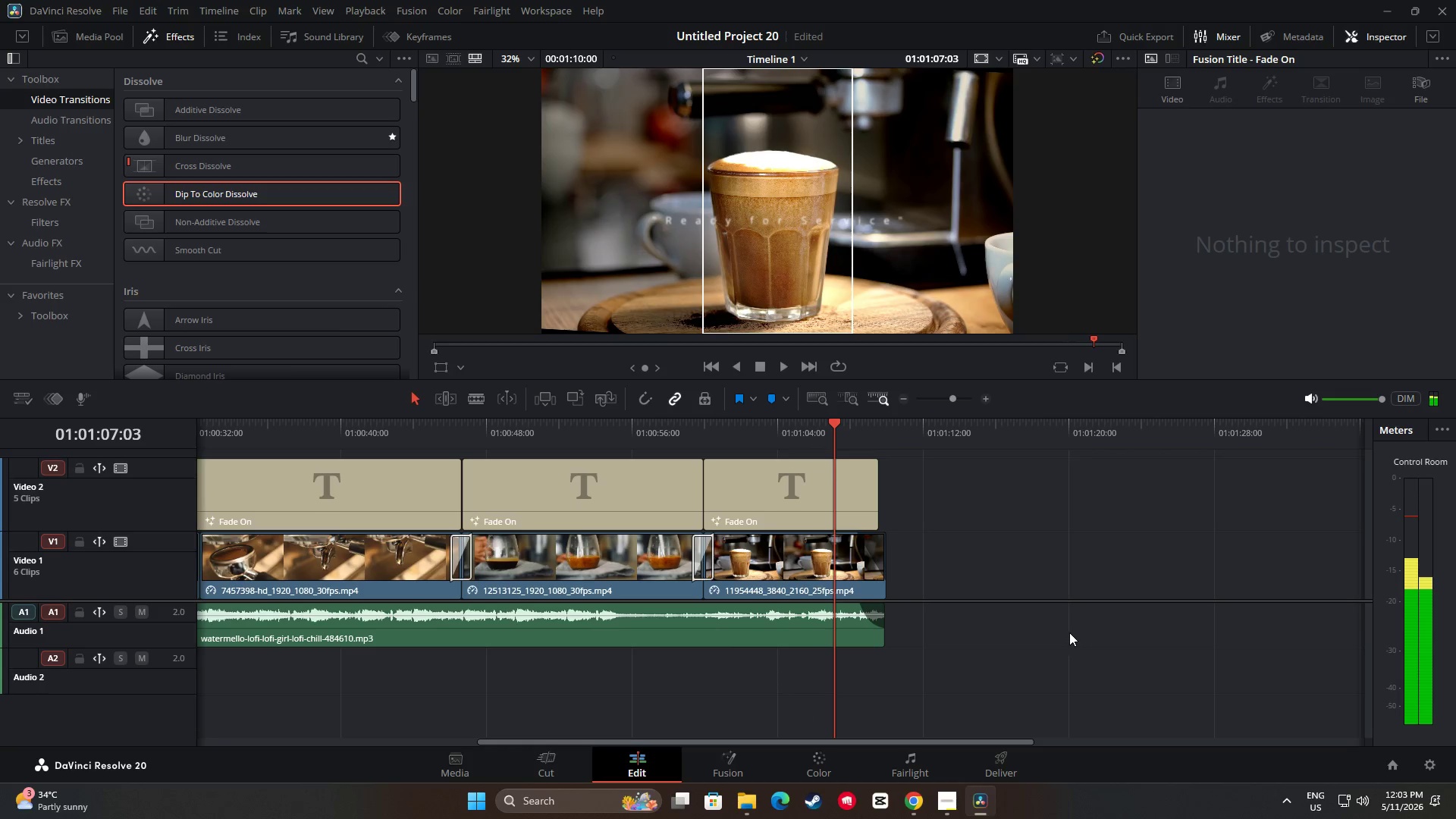 
key(Space)
 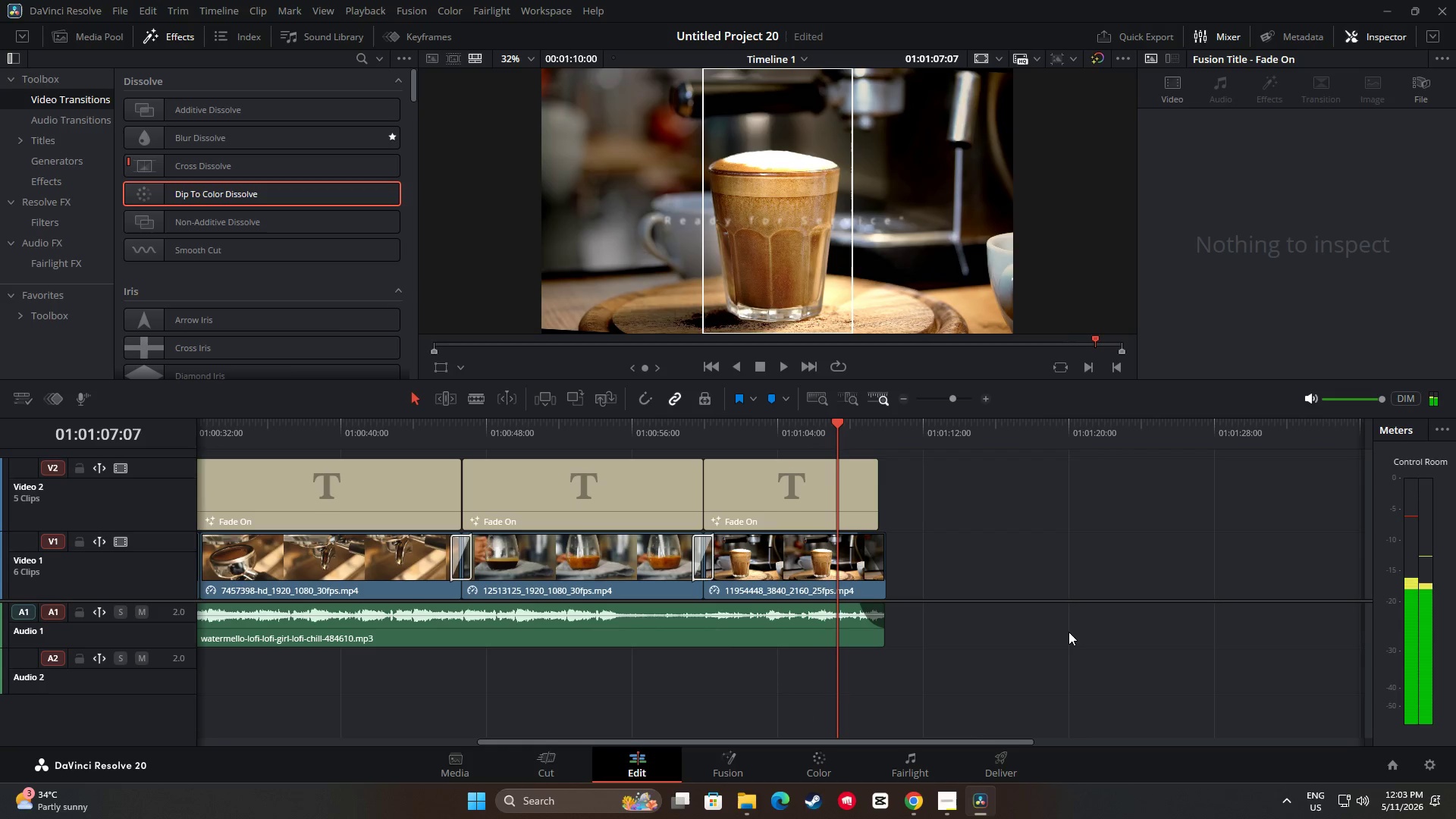 
key(Space)
 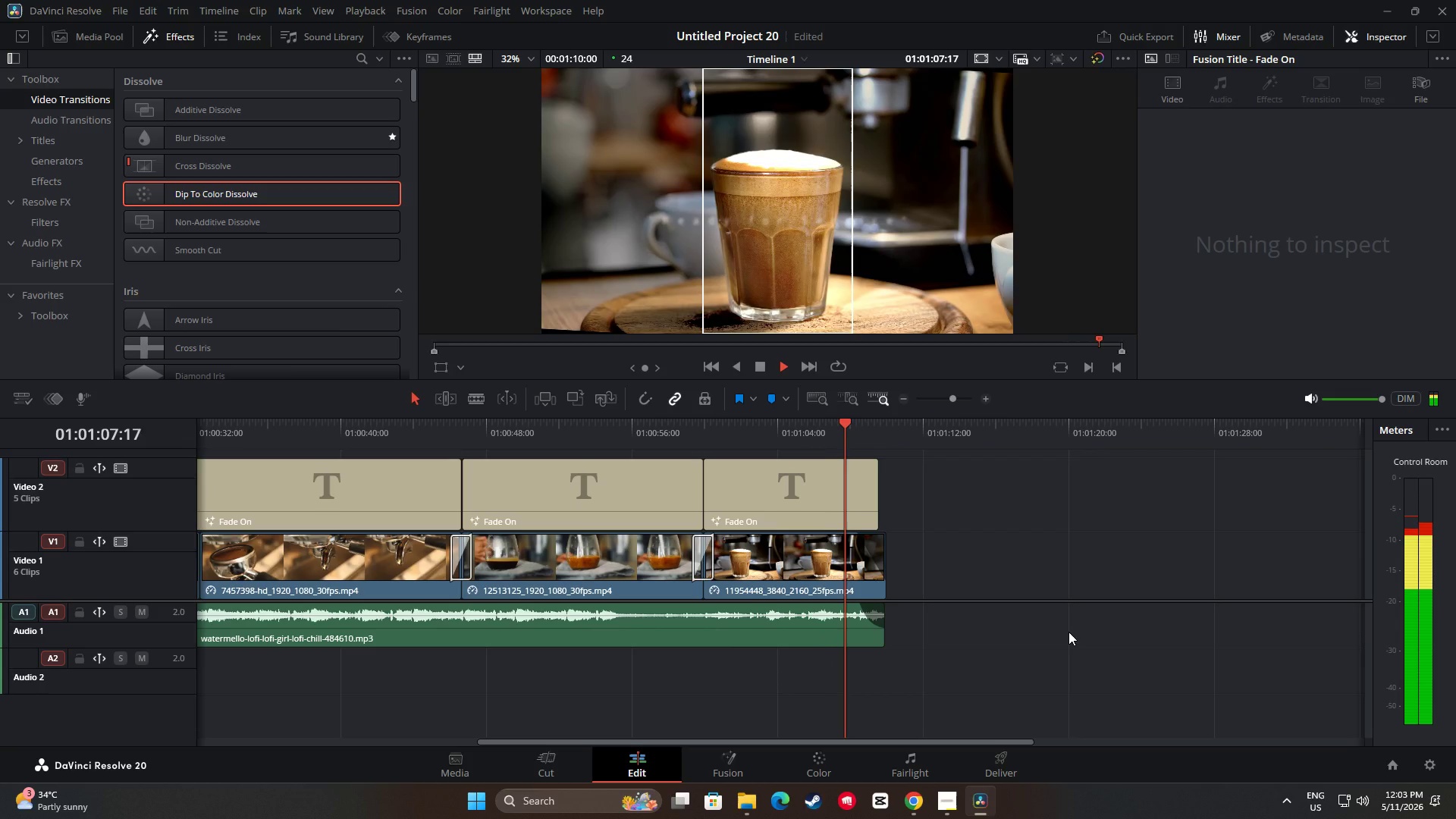 
key(Space)
 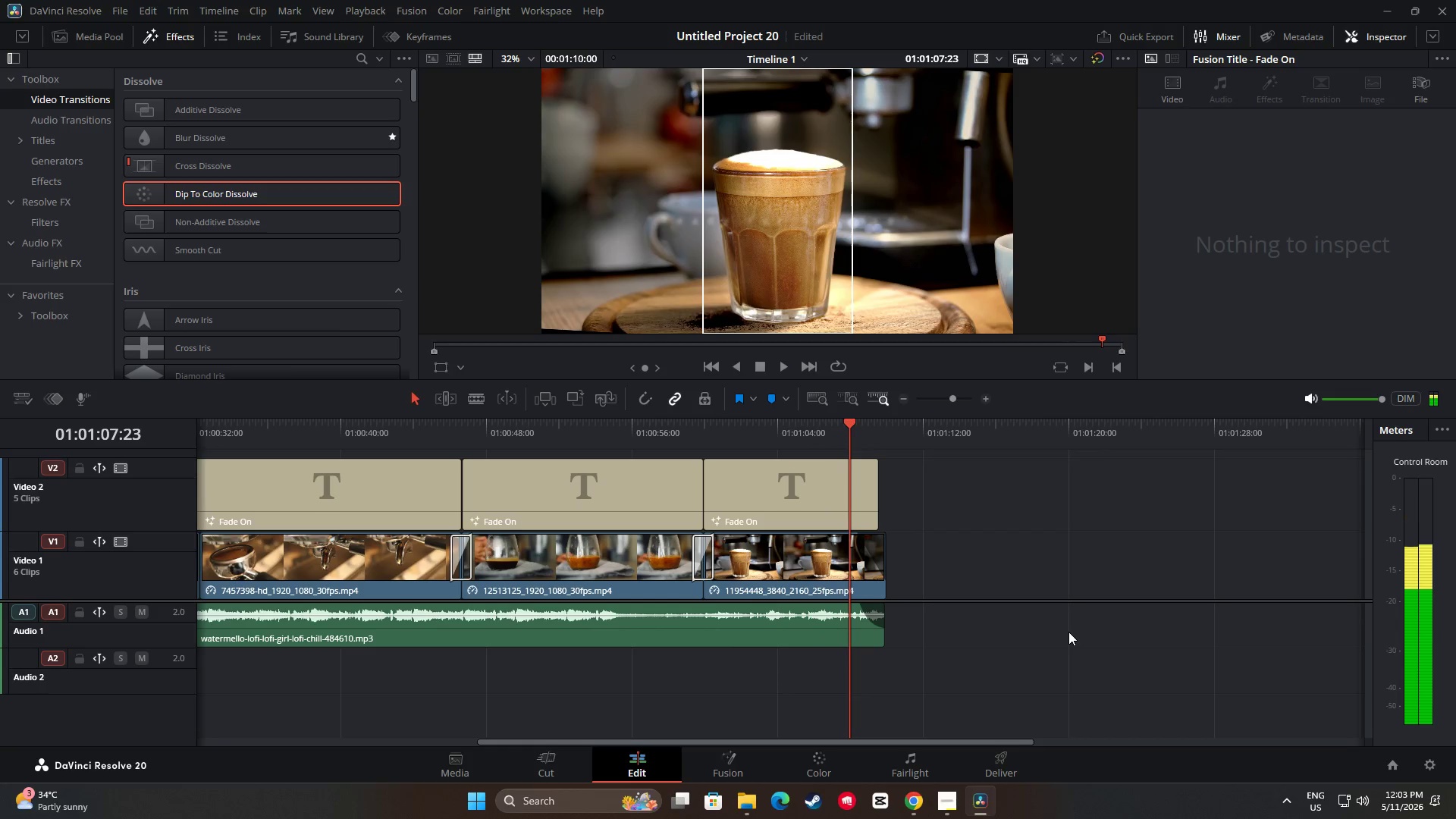 
key(Space)
 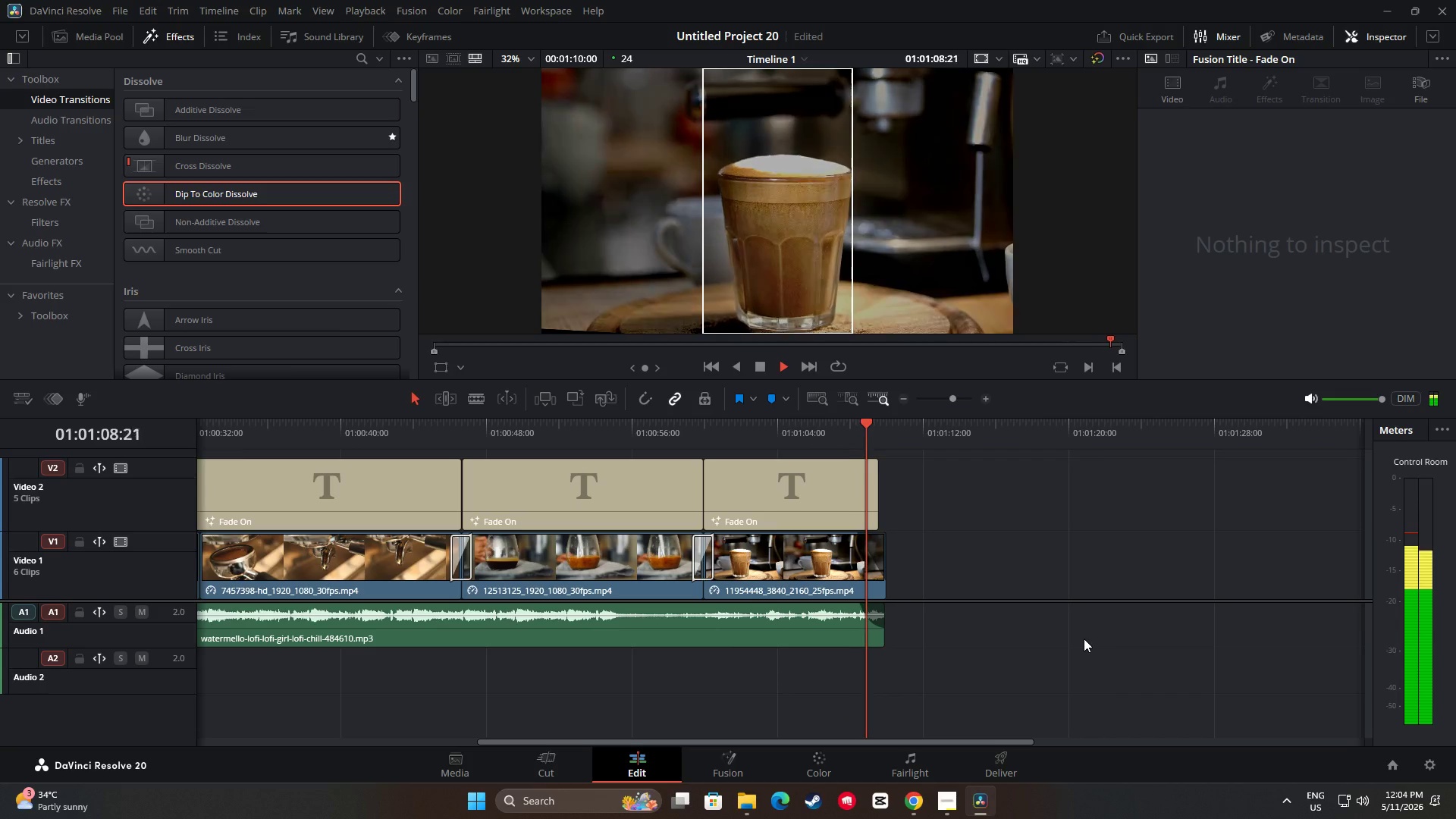 
key(Space)
 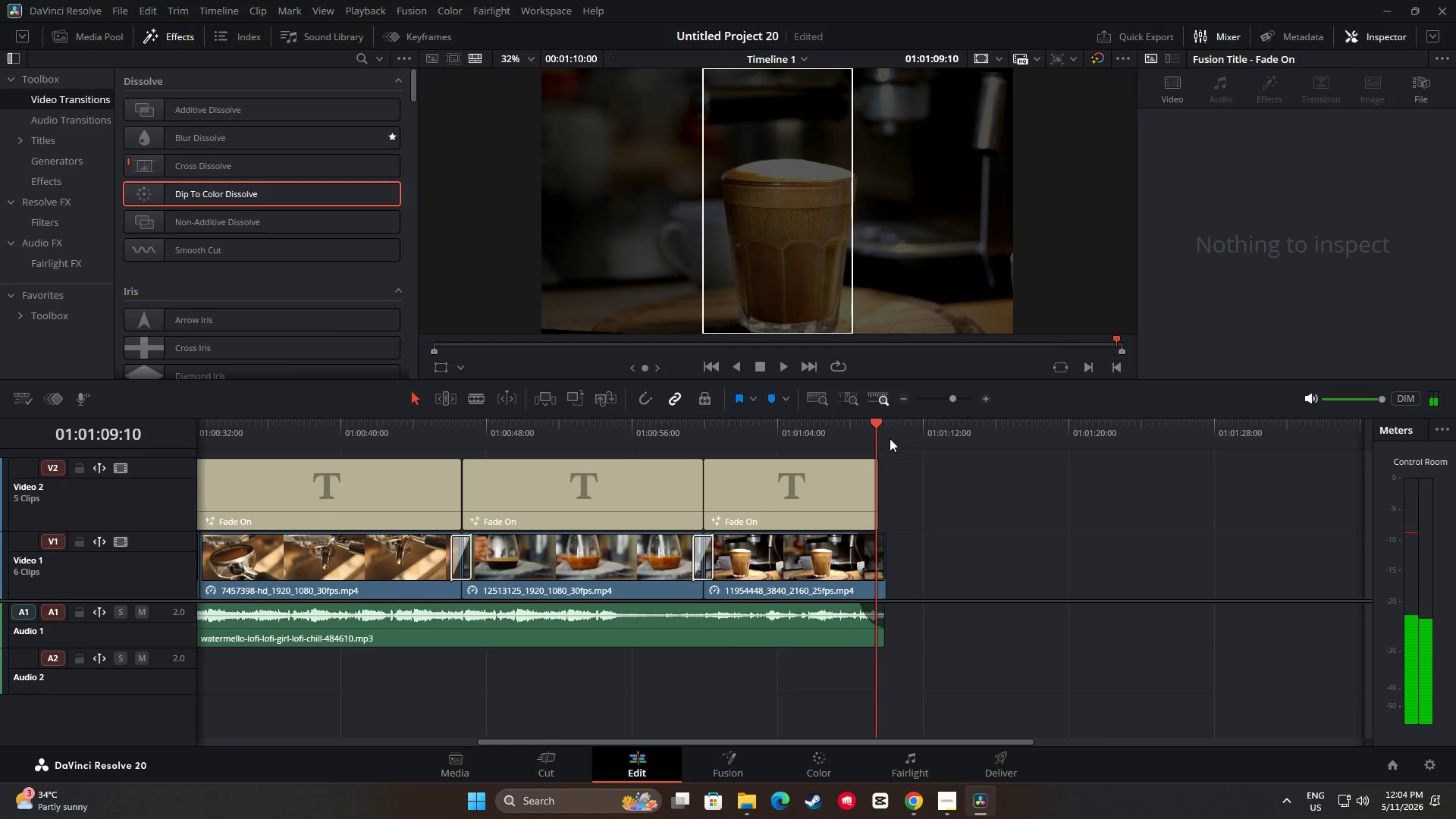 
left_click_drag(start_coordinate=[873, 425], to_coordinate=[93, 477])
 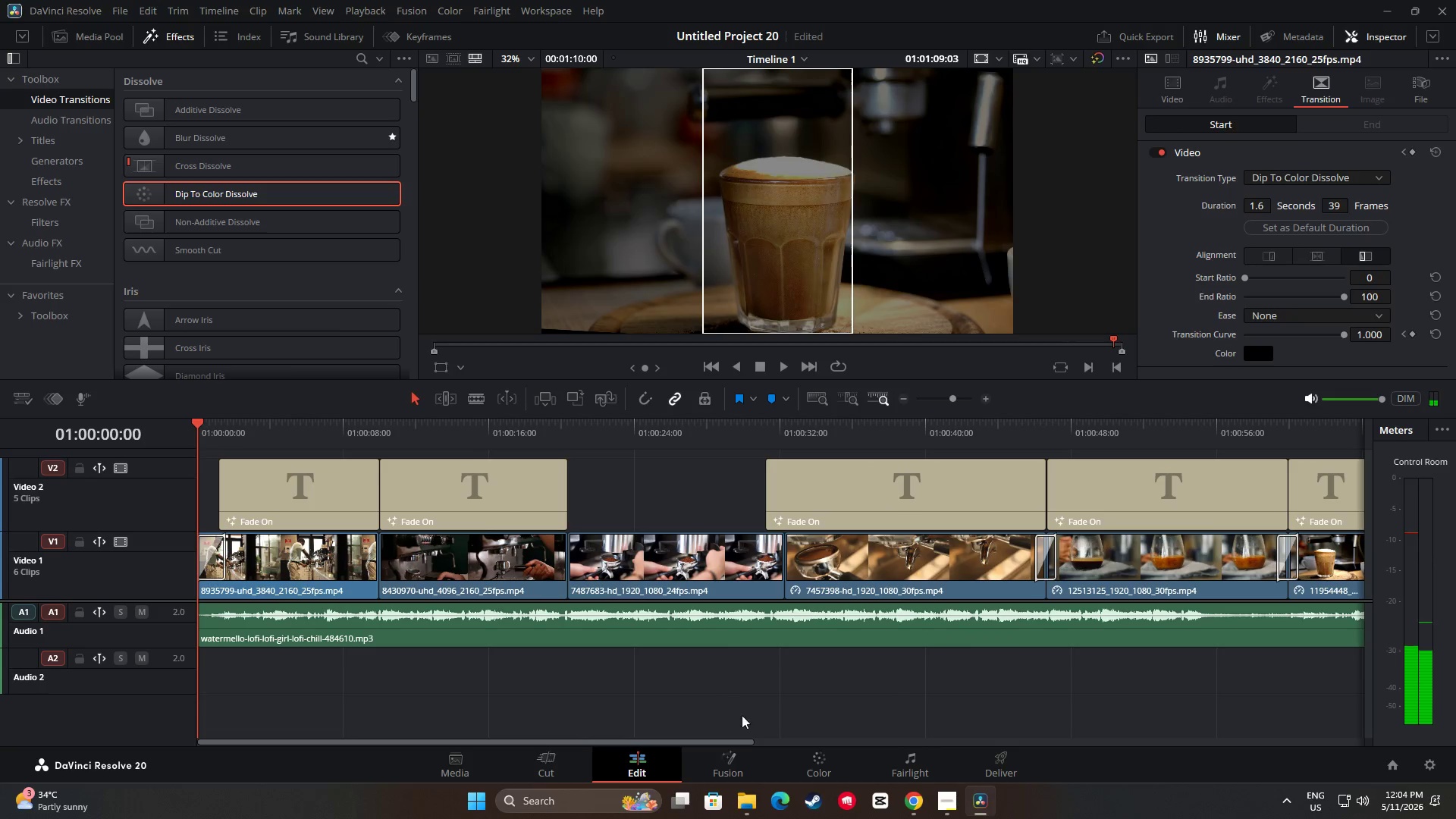 
left_click([812, 761])
 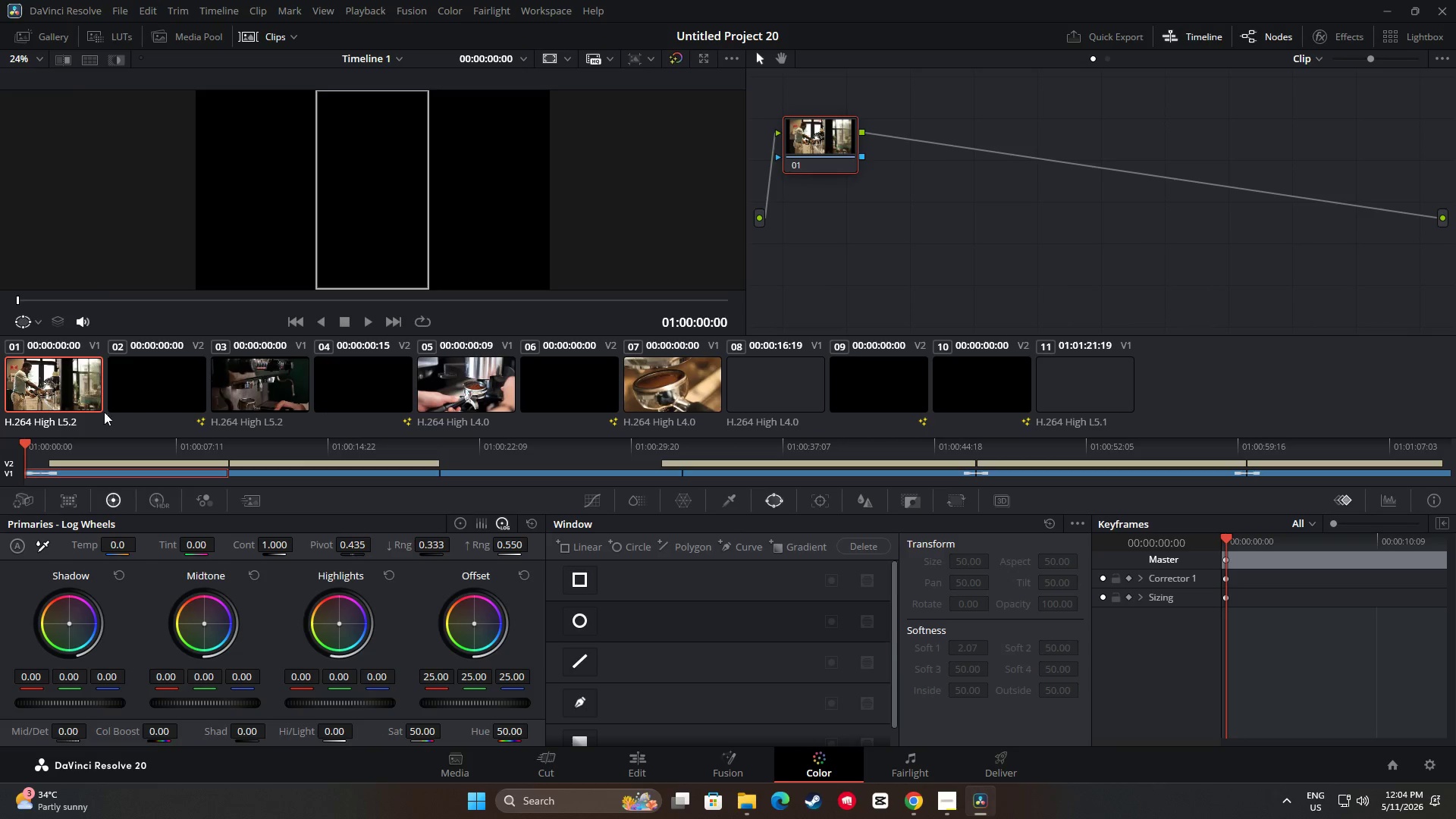 
left_click([48, 379])
 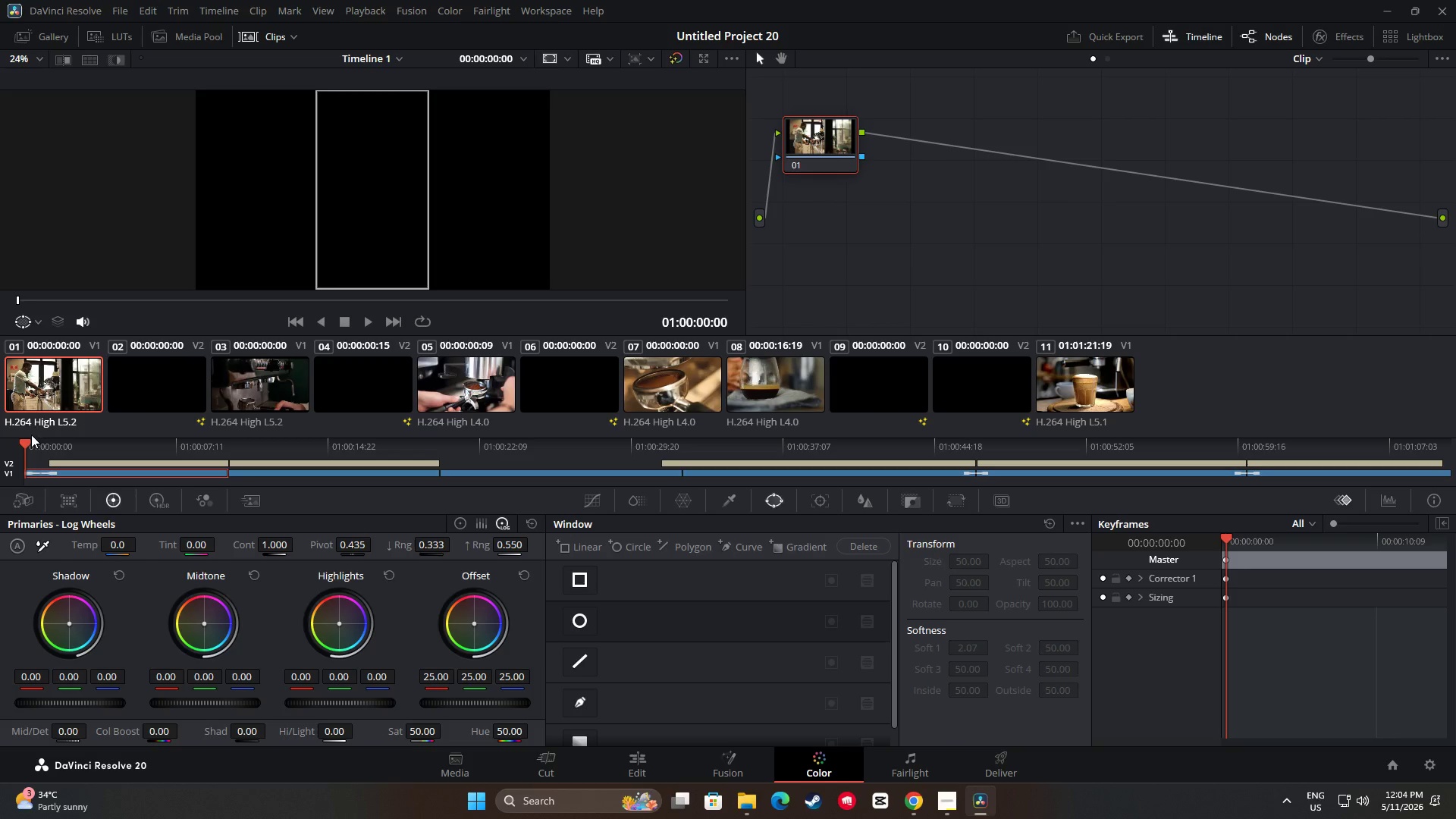 
left_click_drag(start_coordinate=[23, 439], to_coordinate=[52, 443])
 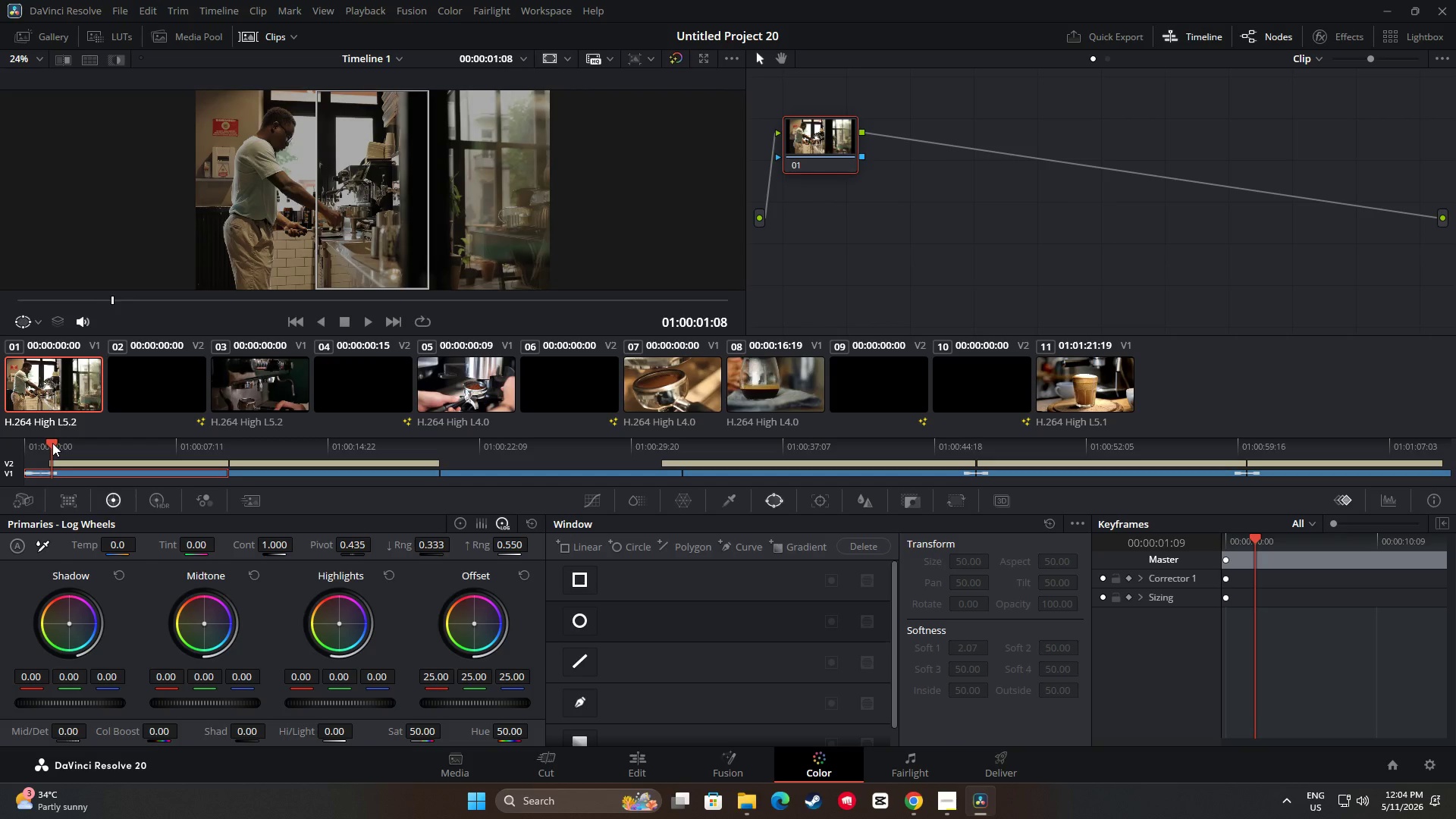 
left_click_drag(start_coordinate=[52, 443], to_coordinate=[71, 444])
 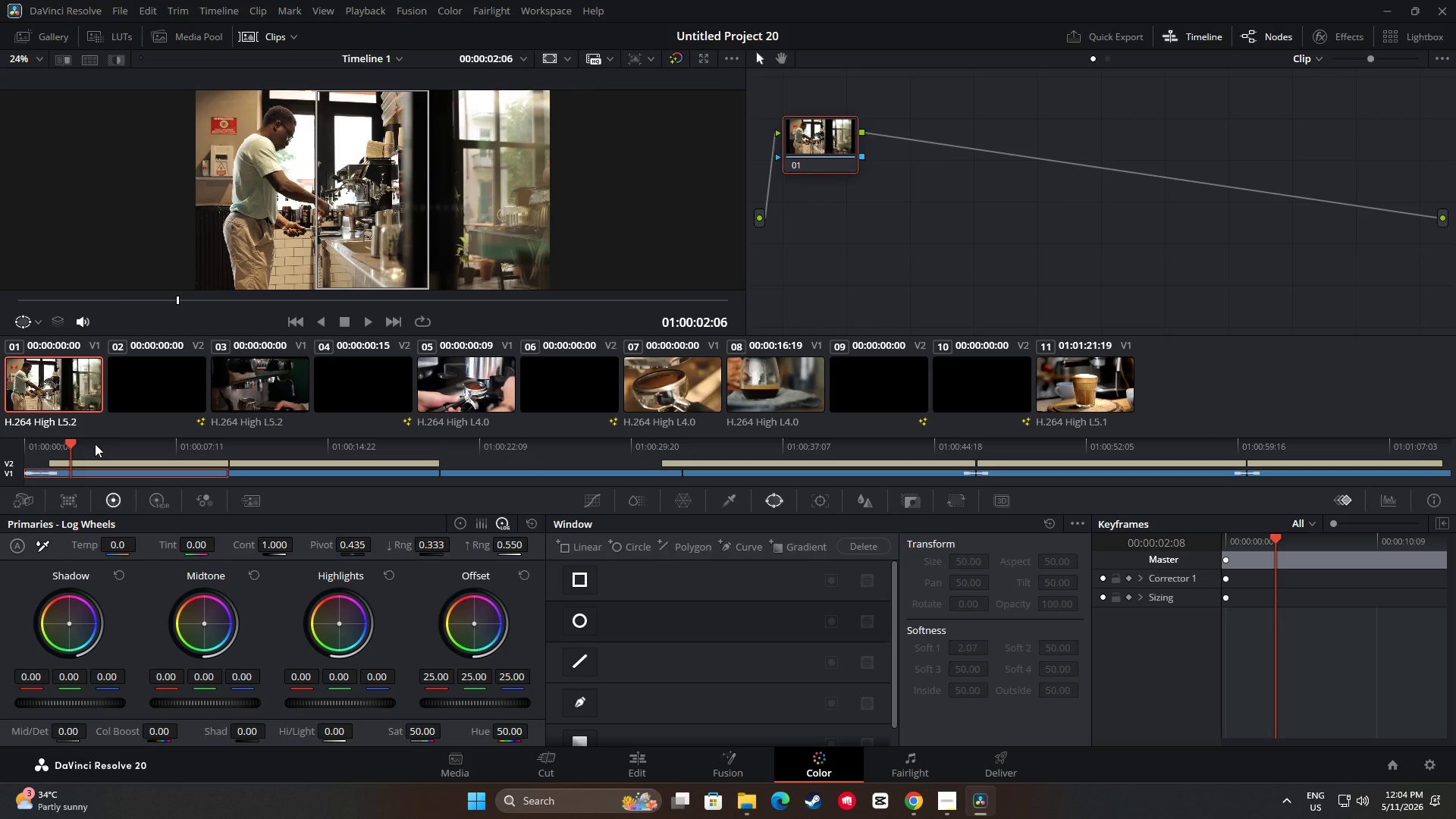 
wait(11.5)
 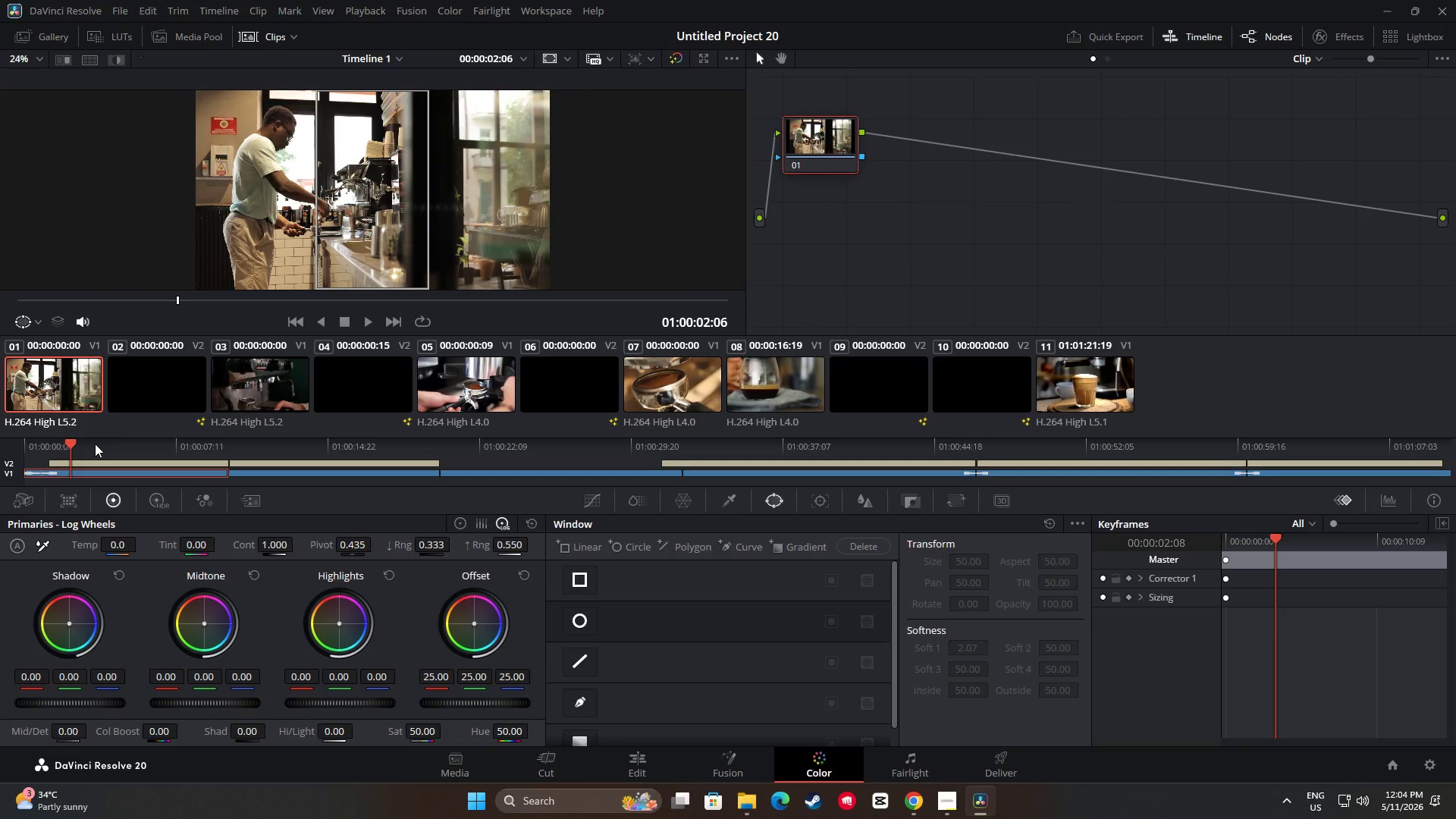 
left_click_drag(start_coordinate=[994, 180], to_coordinate=[986, 180])
 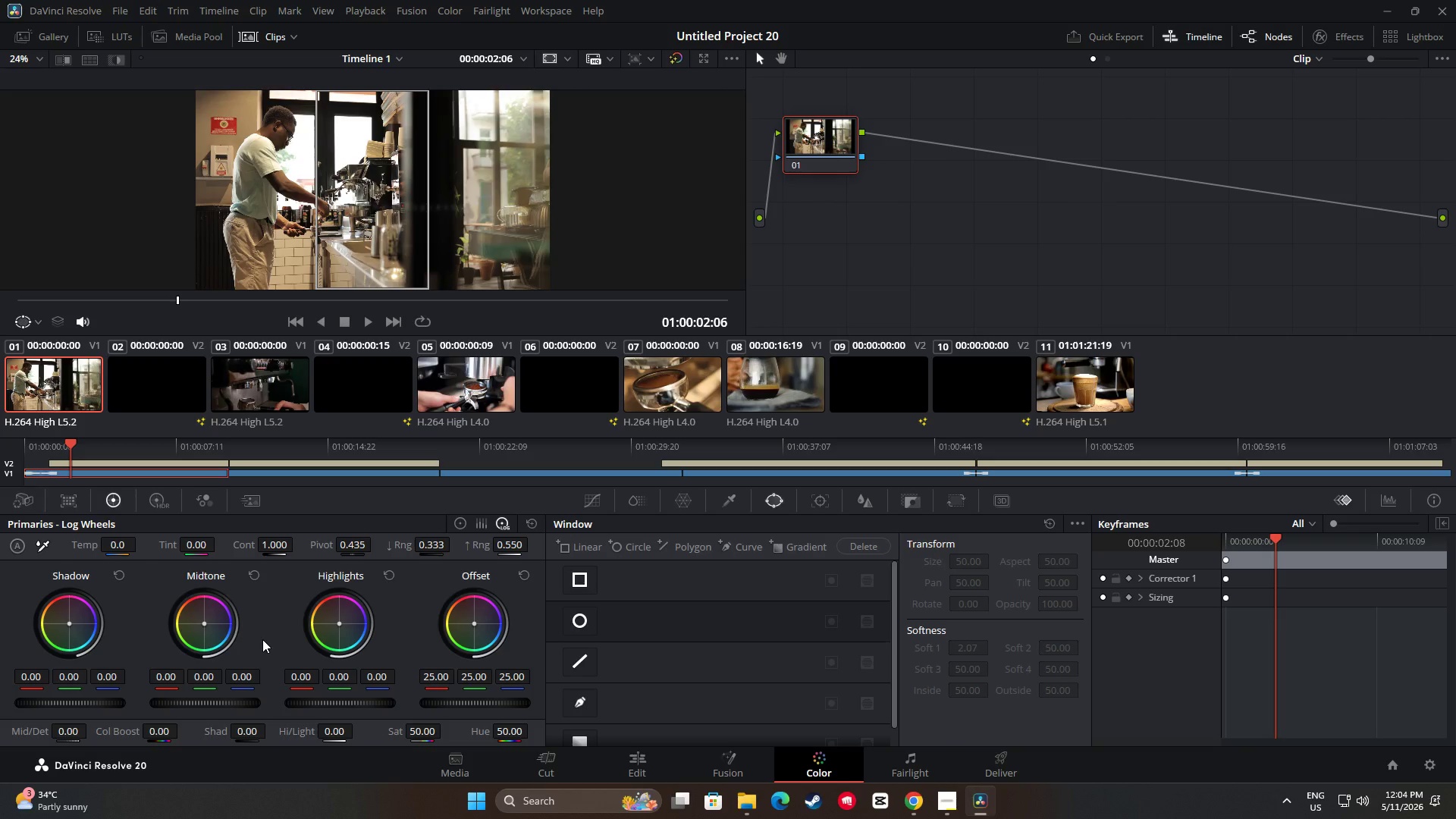 
wait(10.89)
 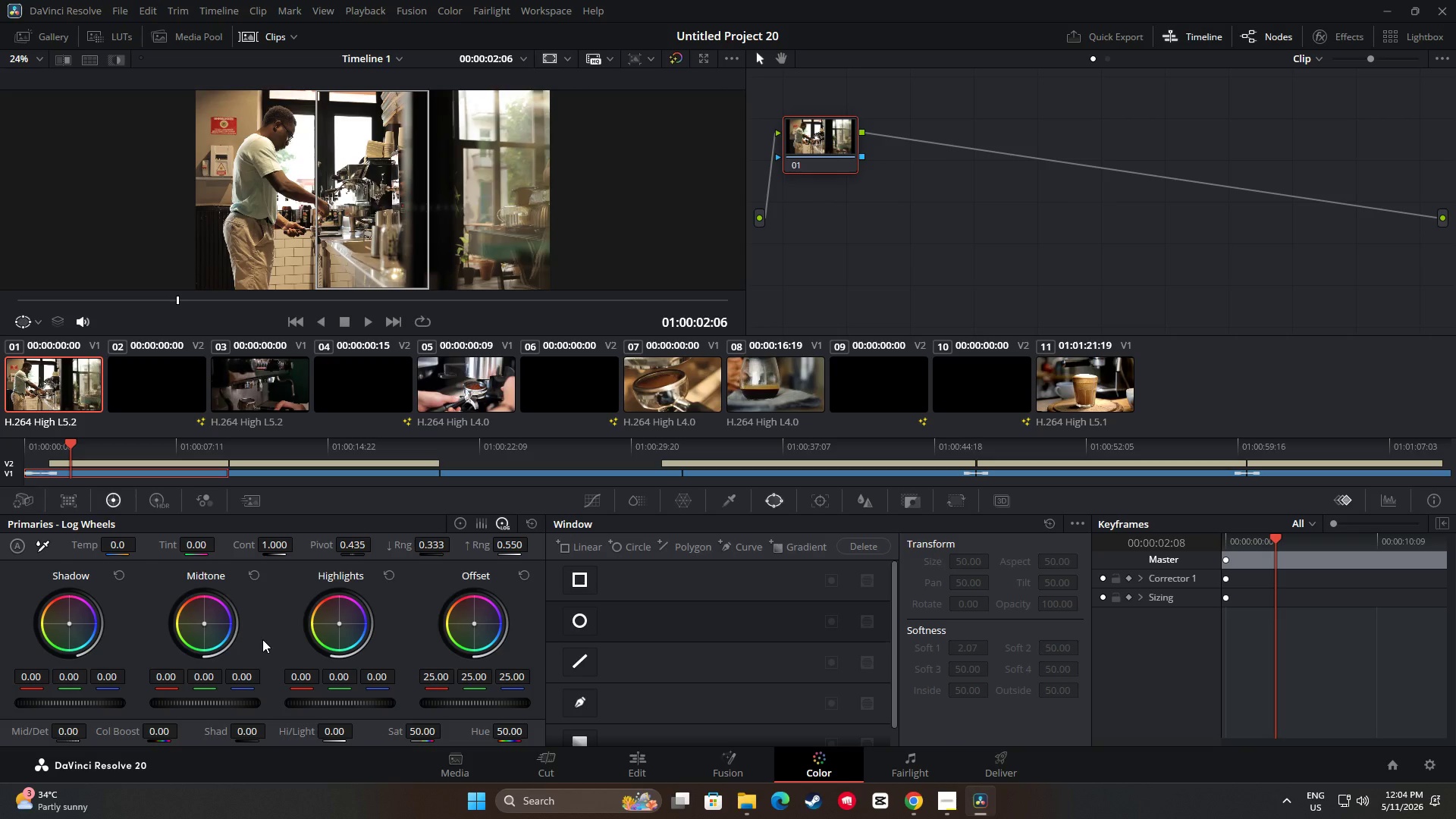 
left_click_drag(start_coordinate=[70, 701], to_coordinate=[196, 698])
 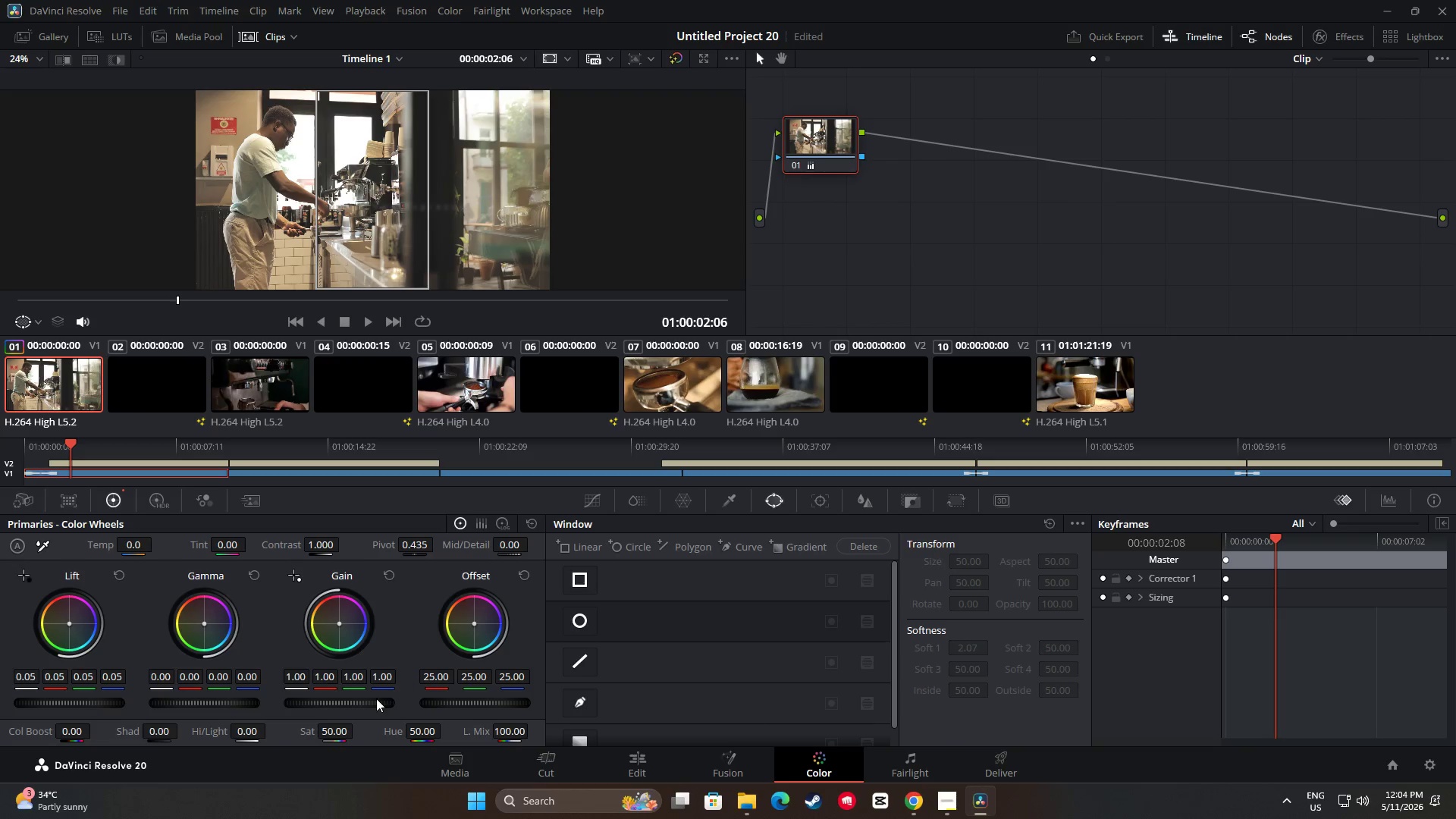 
wait(9.03)
 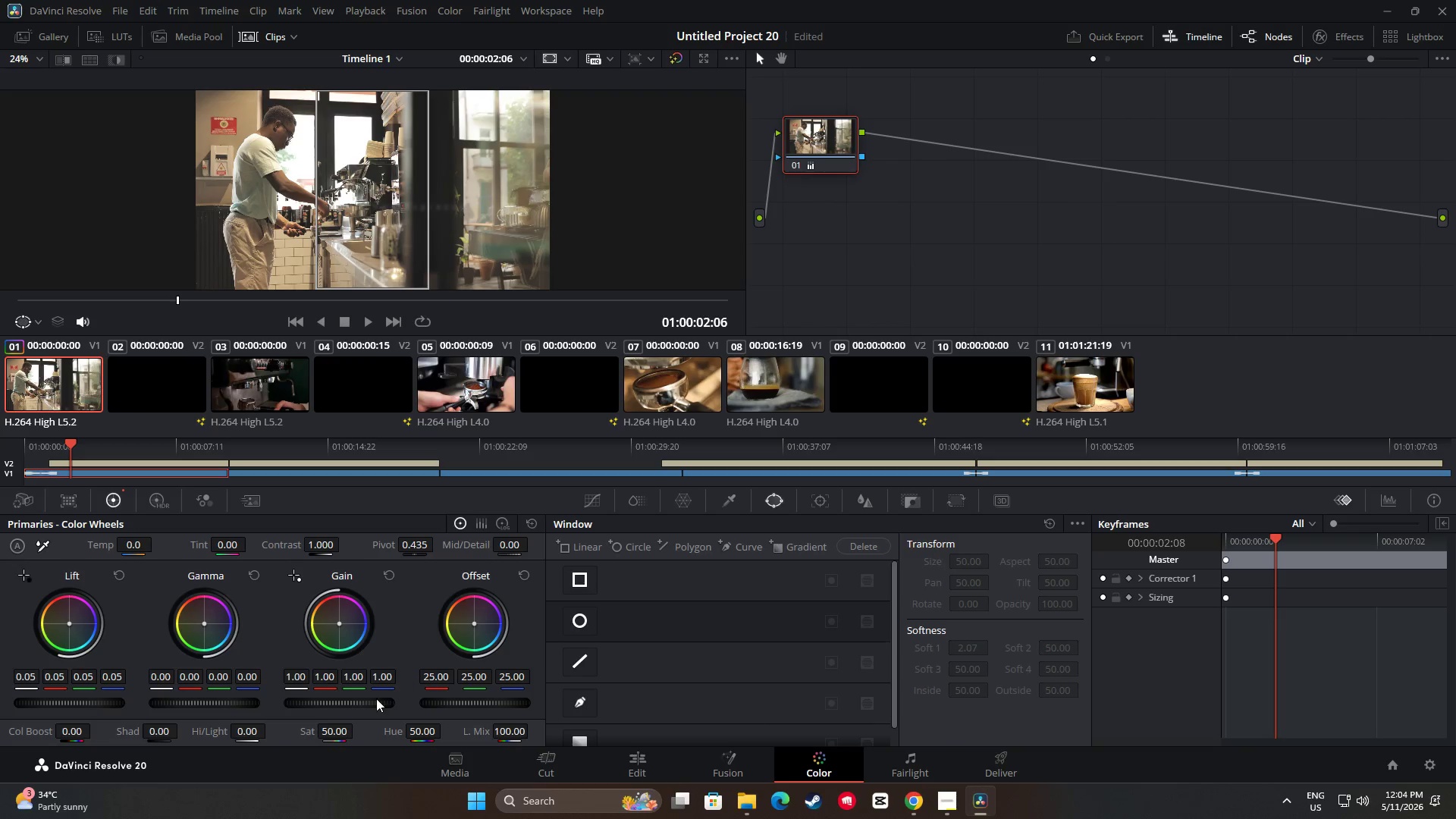 
left_click_drag(start_coordinate=[206, 701], to_coordinate=[543, 711])
 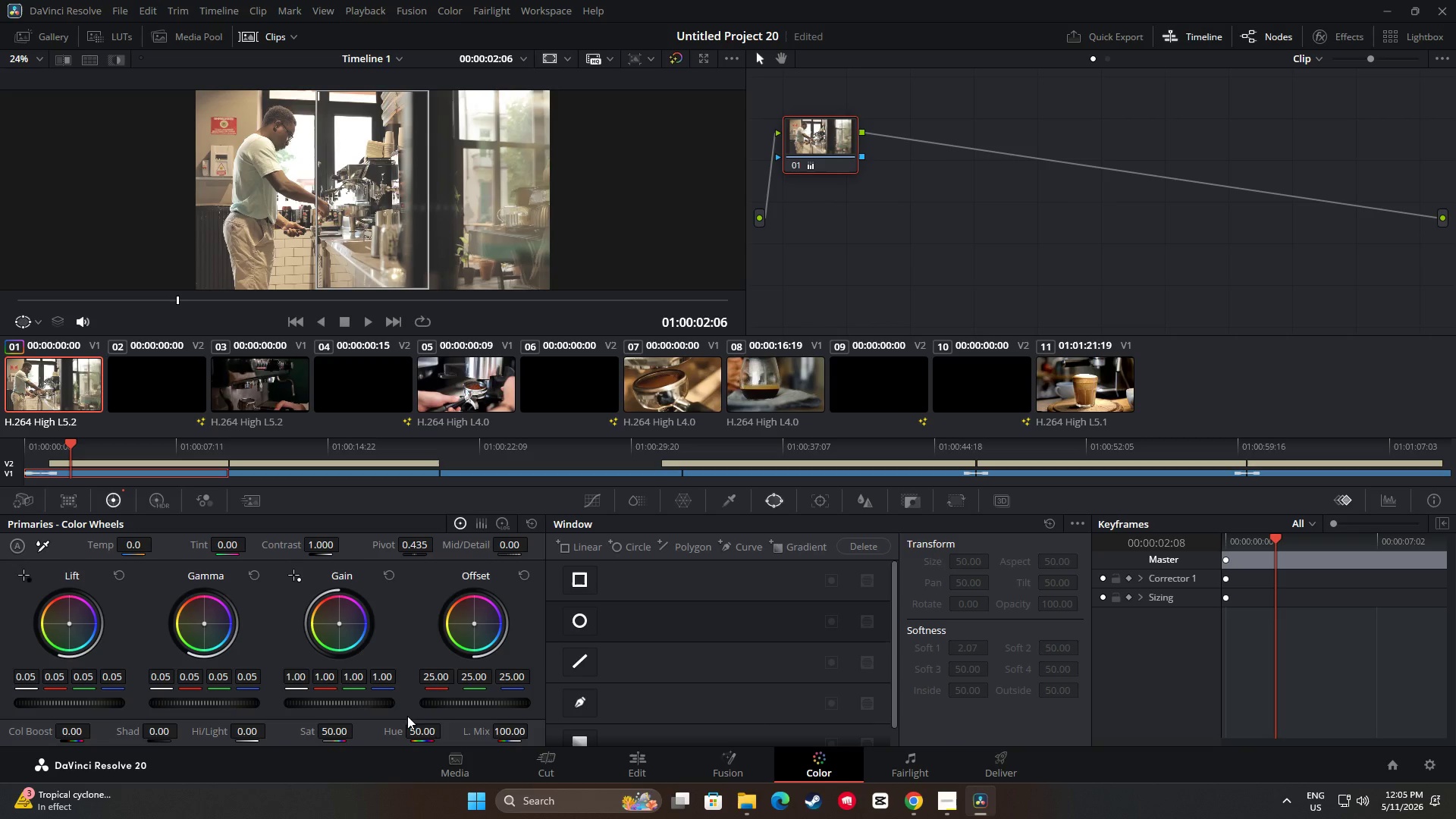 
left_click_drag(start_coordinate=[337, 699], to_coordinate=[199, 698])
 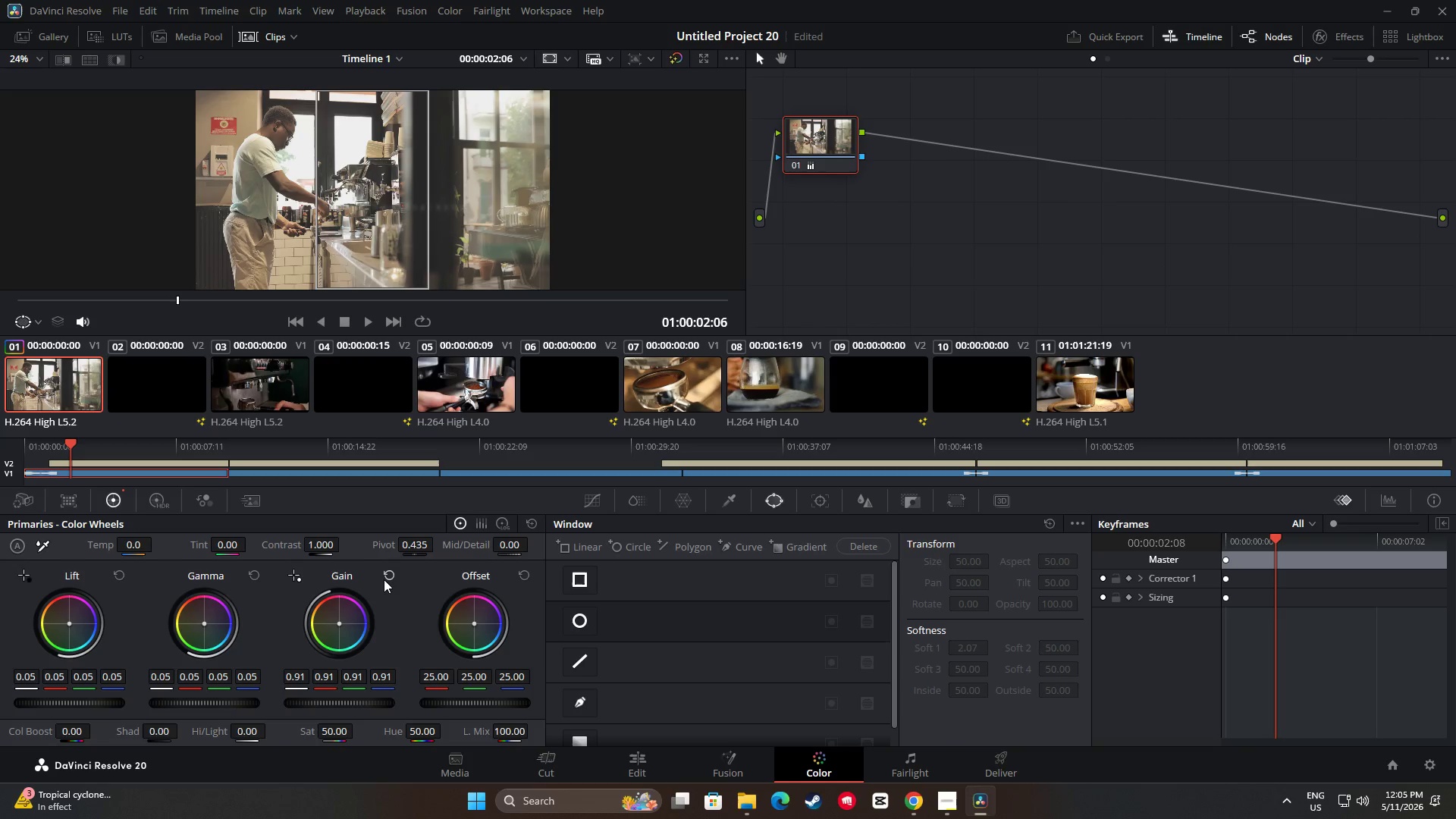 
left_click([384, 576])
 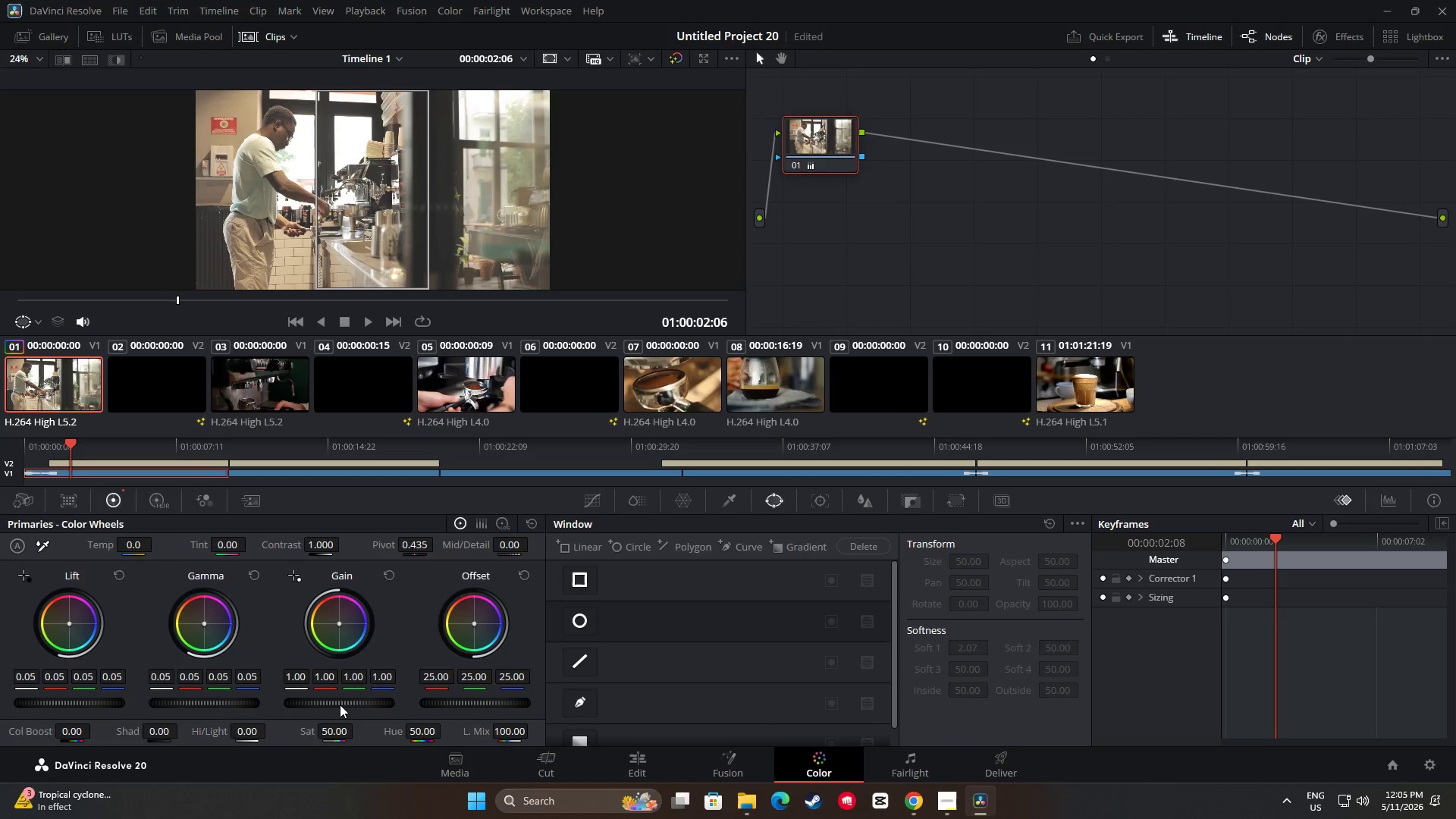 
left_click_drag(start_coordinate=[340, 701], to_coordinate=[425, 698])
 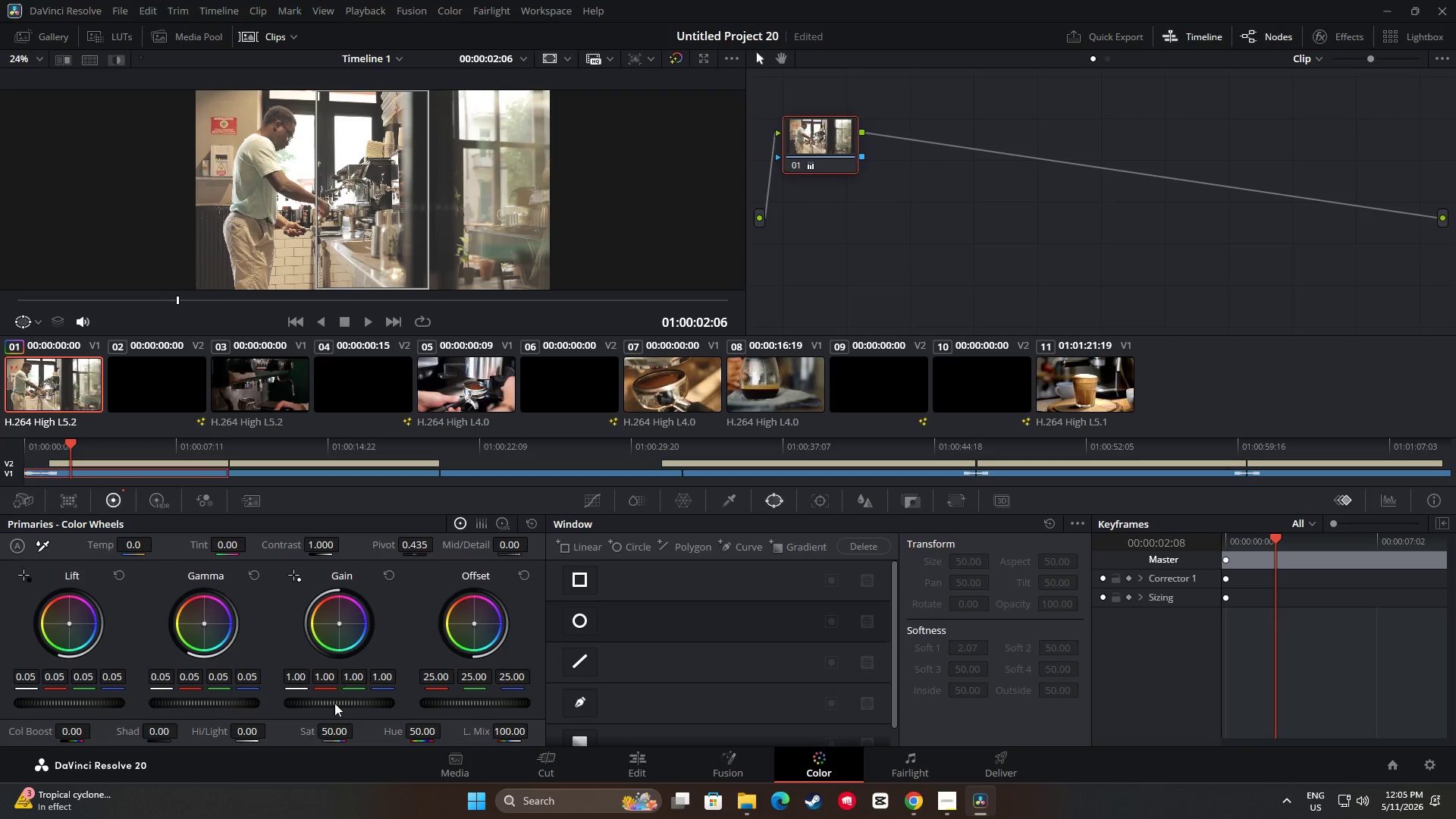 
left_click_drag(start_coordinate=[339, 700], to_coordinate=[488, 706])
 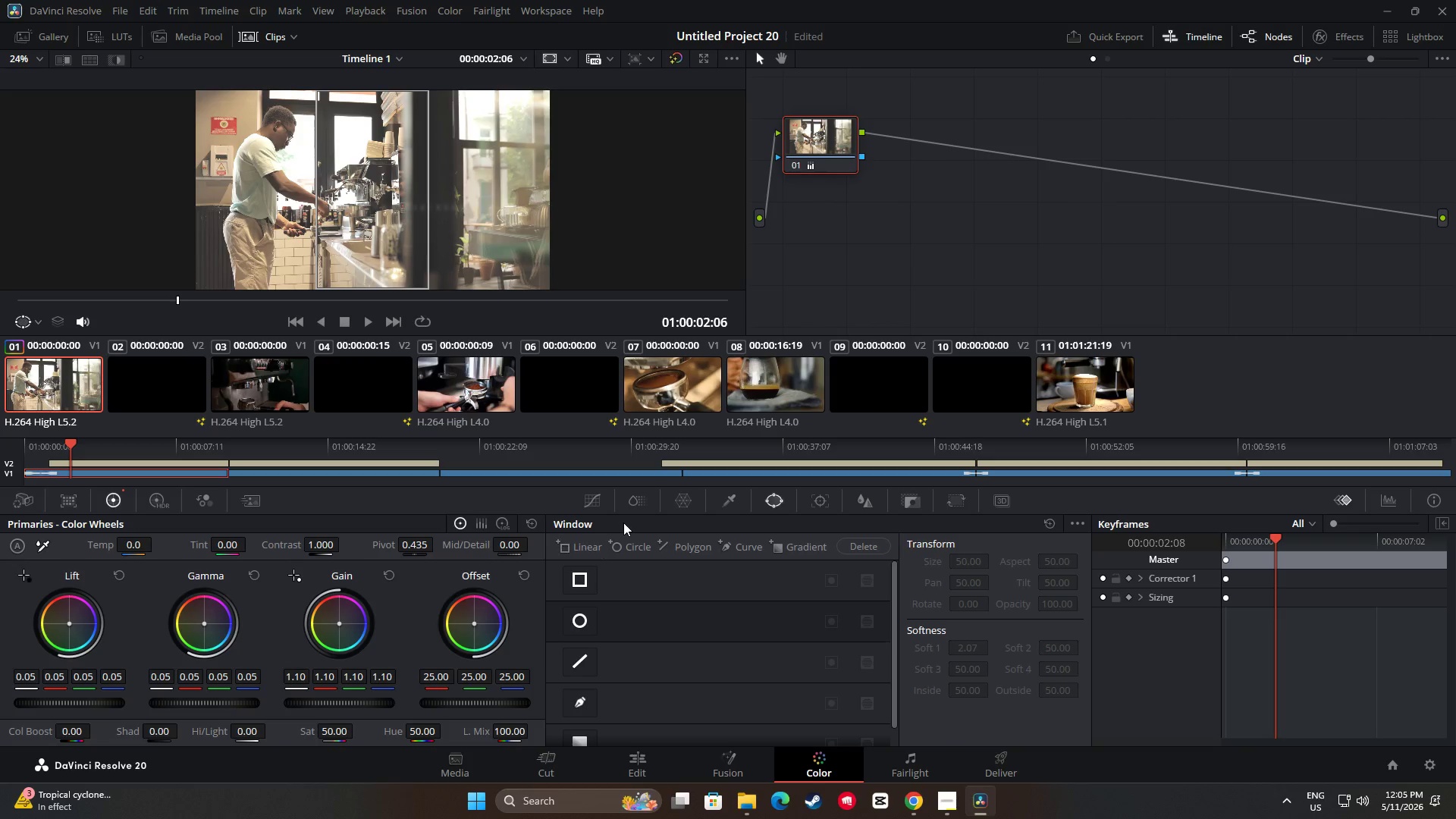 
left_click_drag(start_coordinate=[73, 448], to_coordinate=[30, 444])
 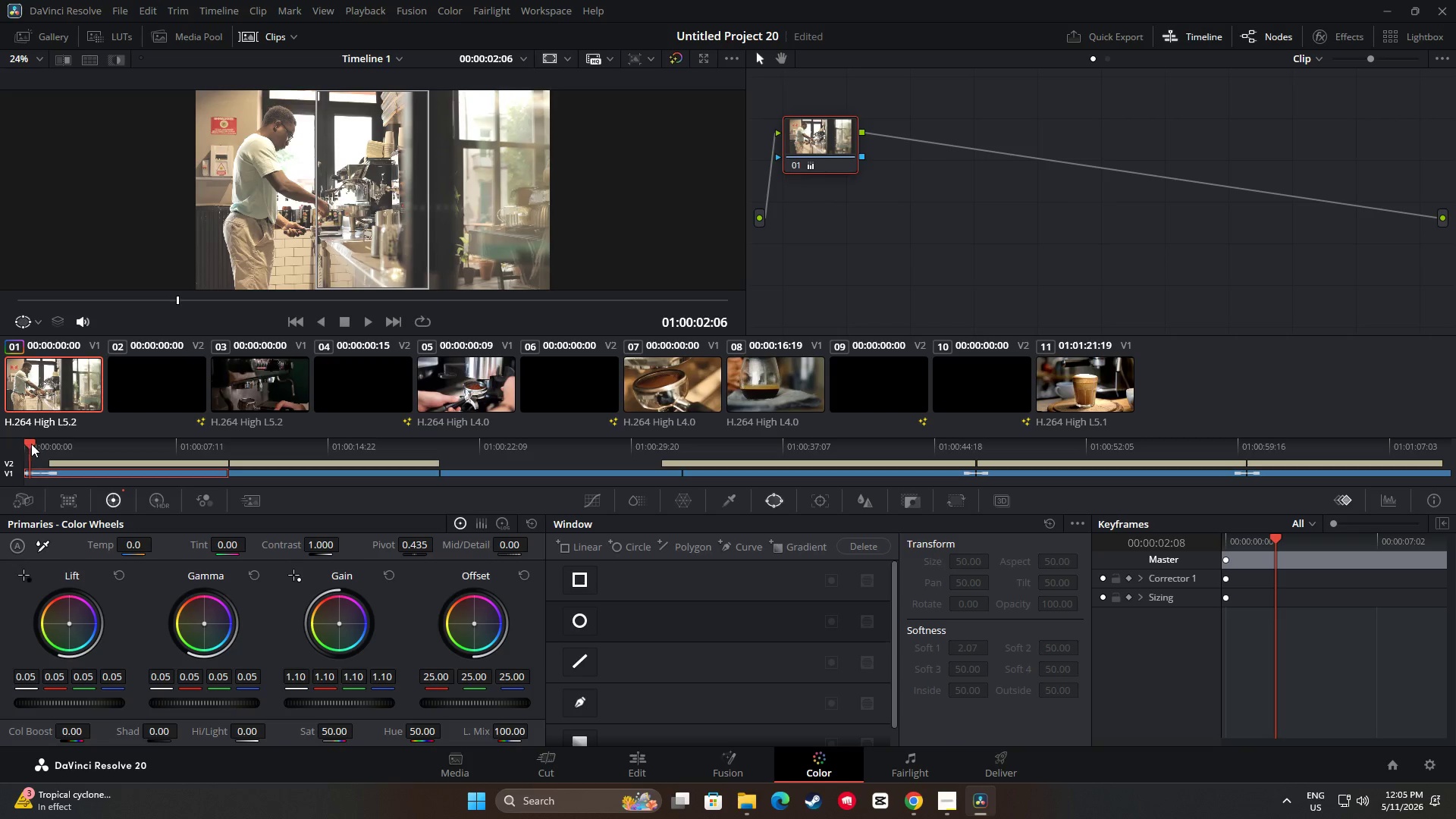 
key(Space)
 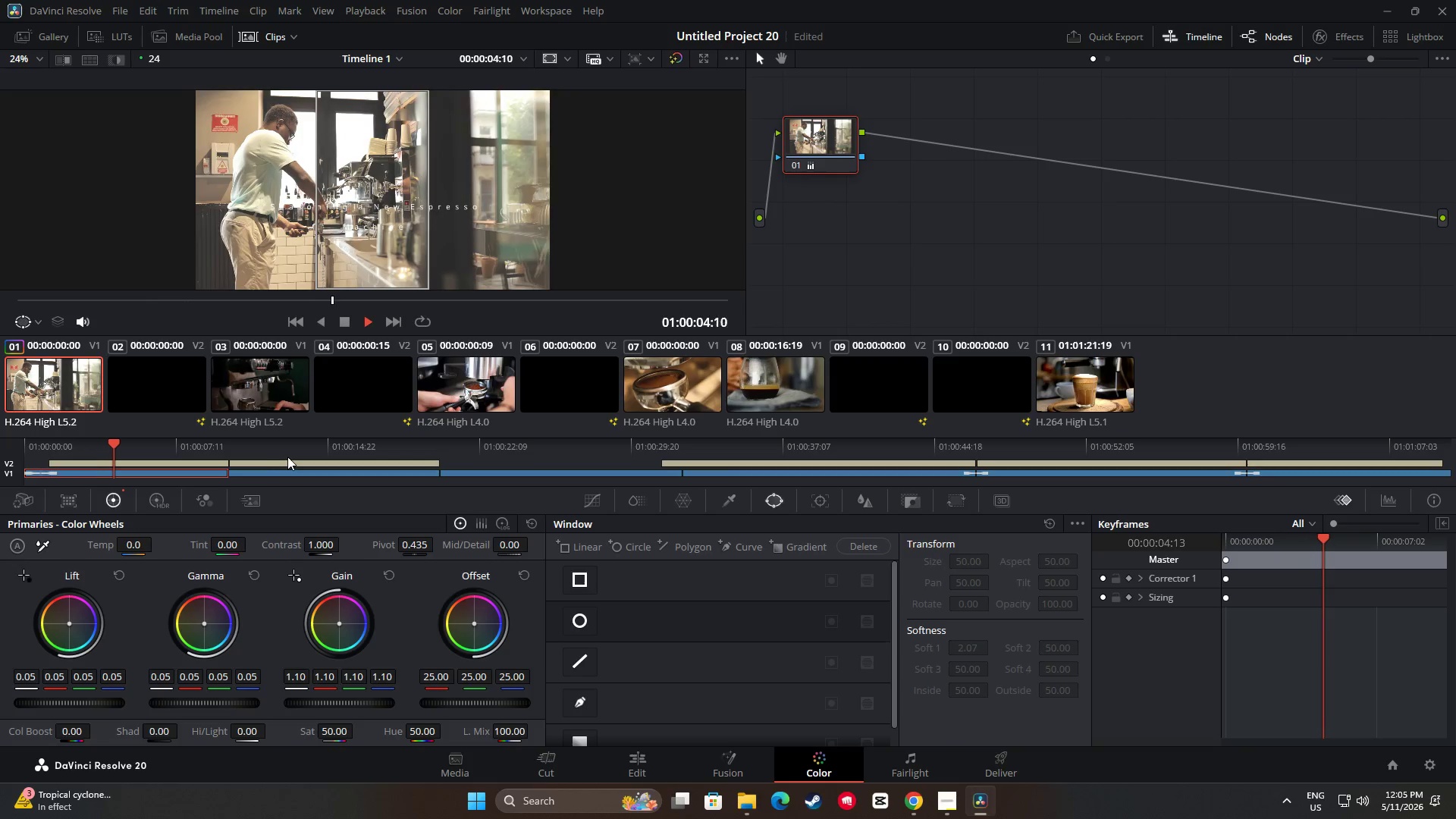 
key(Space)
 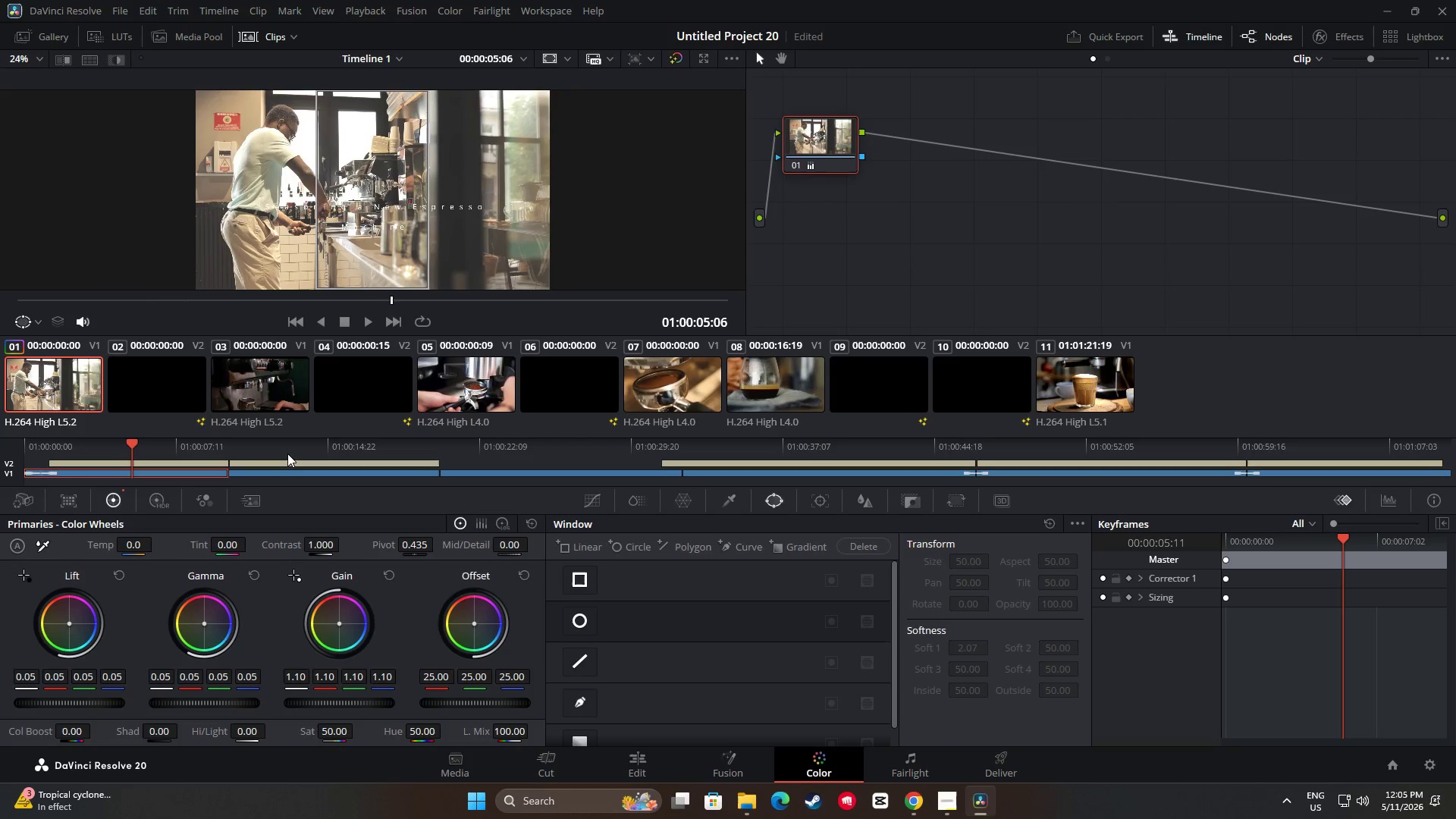 
key(Space)
 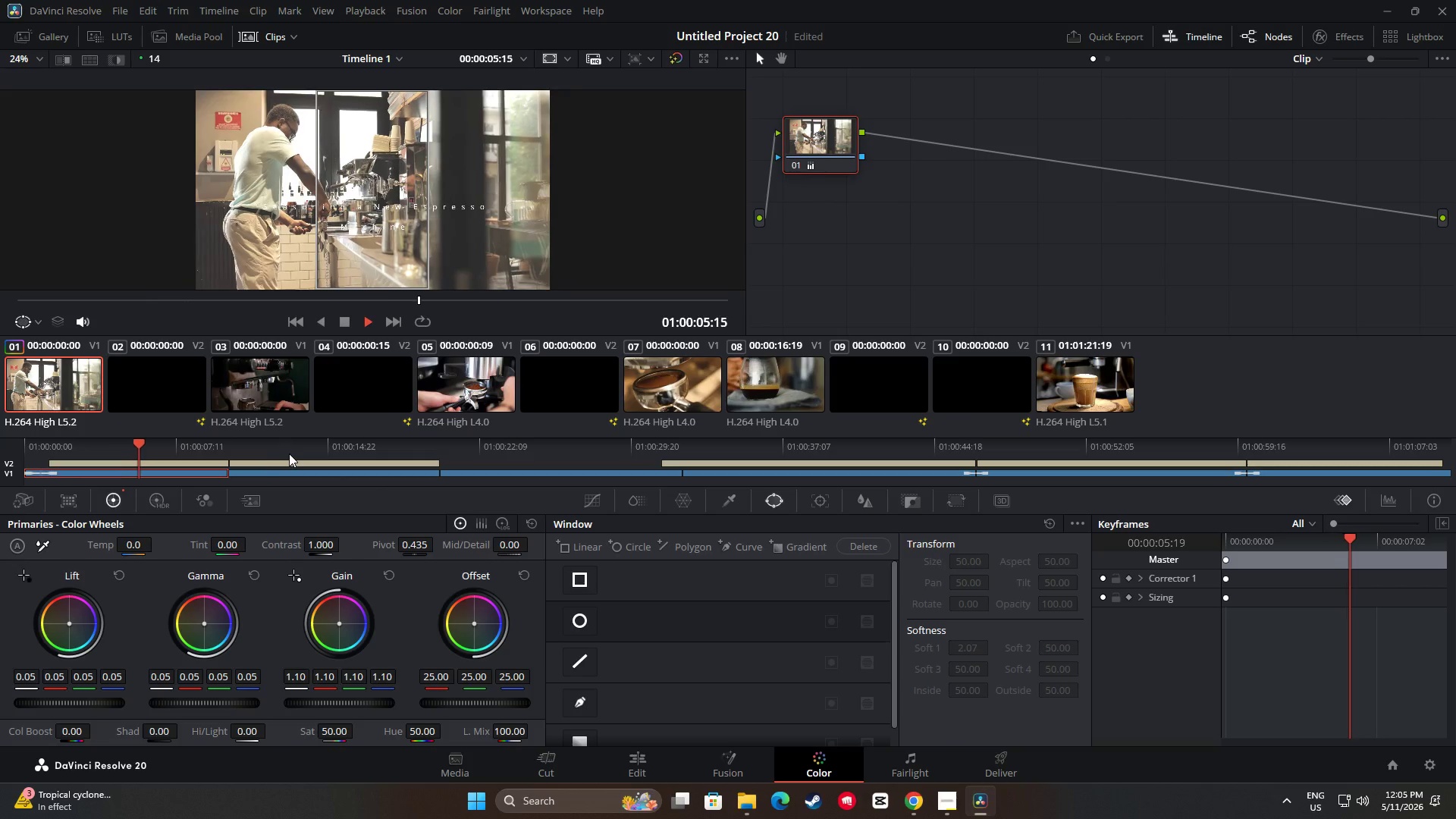 
key(Space)
 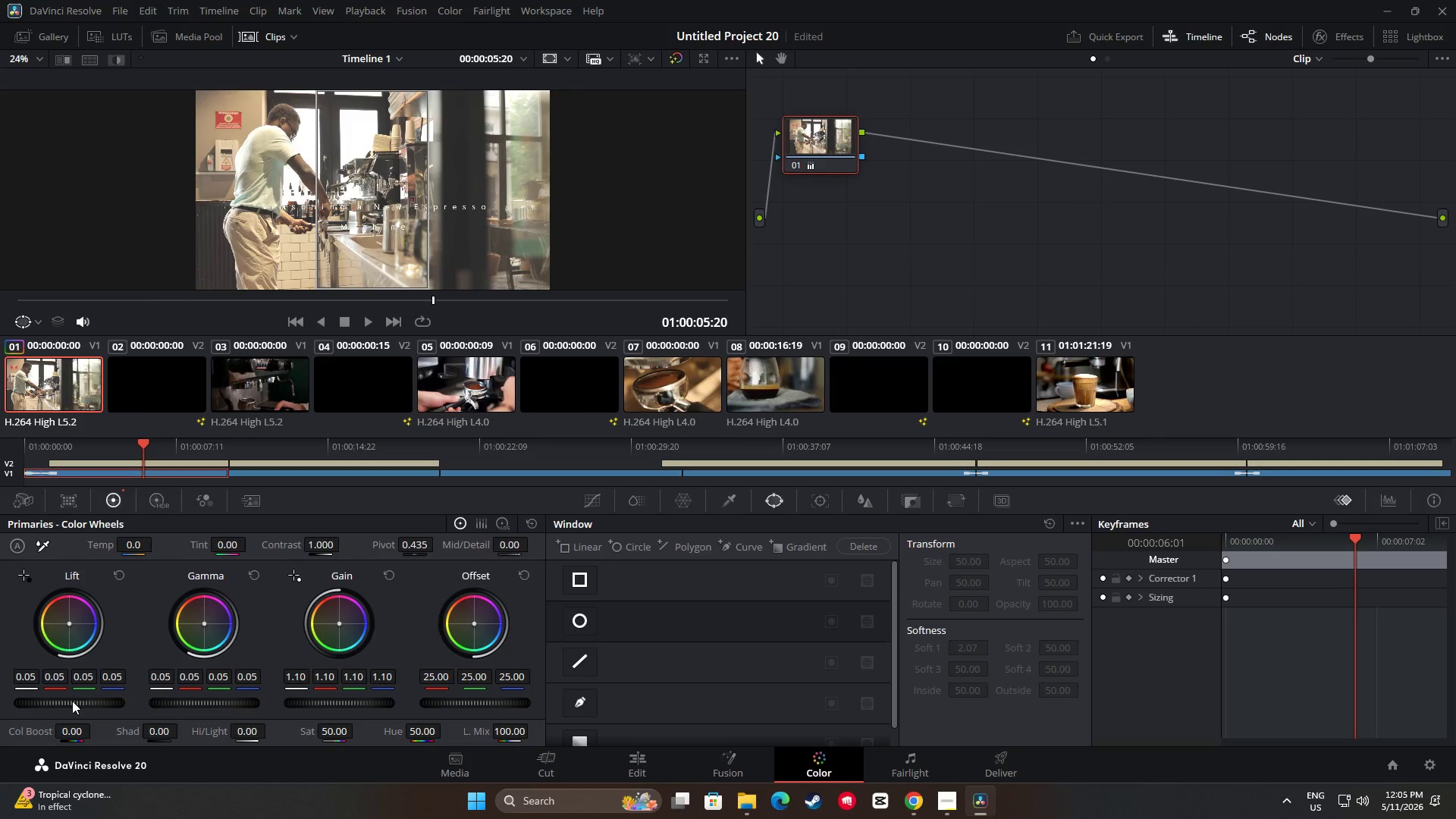 
left_click_drag(start_coordinate=[72, 701], to_coordinate=[711, 403])
 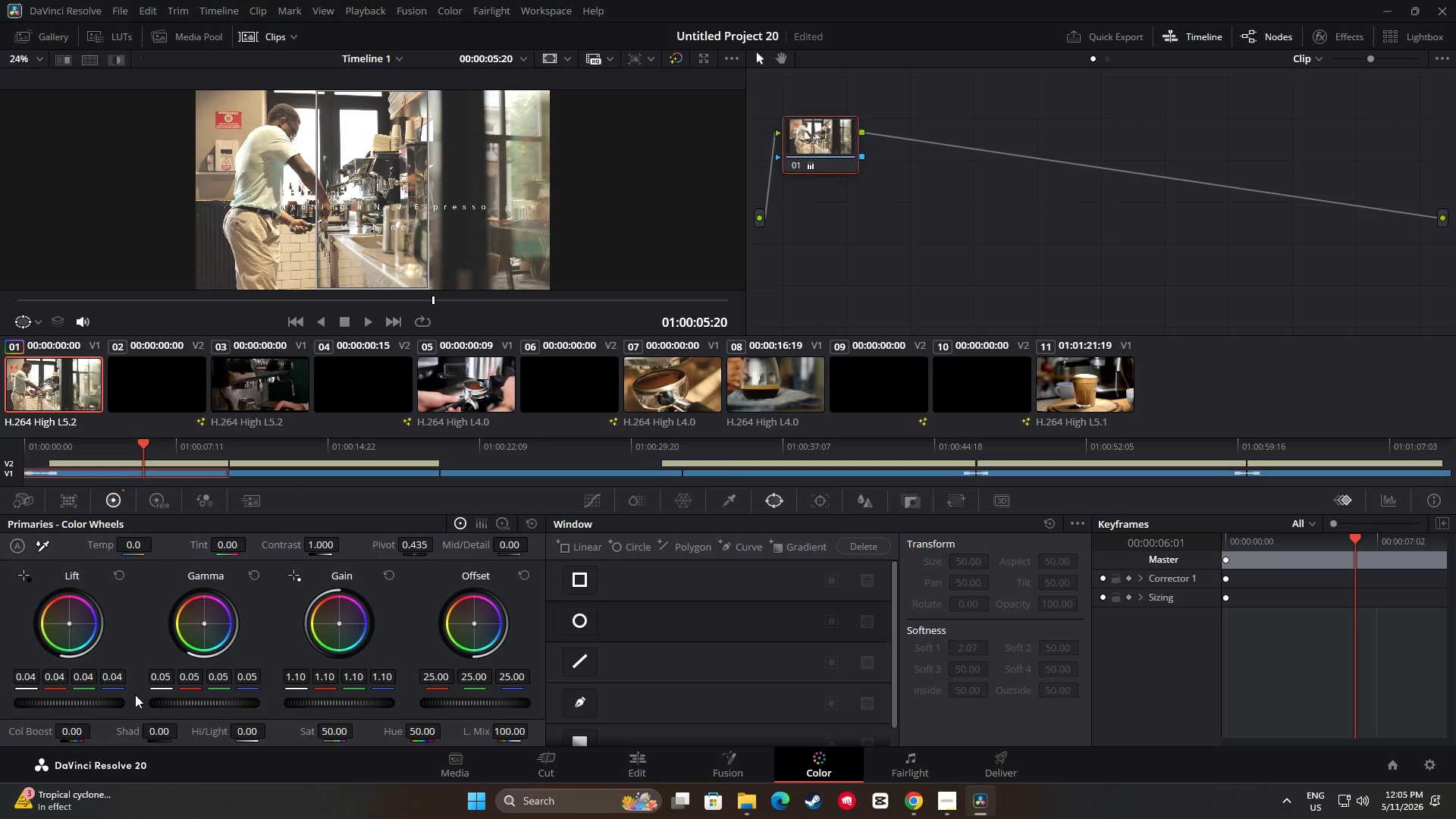 
left_click_drag(start_coordinate=[145, 456], to_coordinate=[119, 454])
 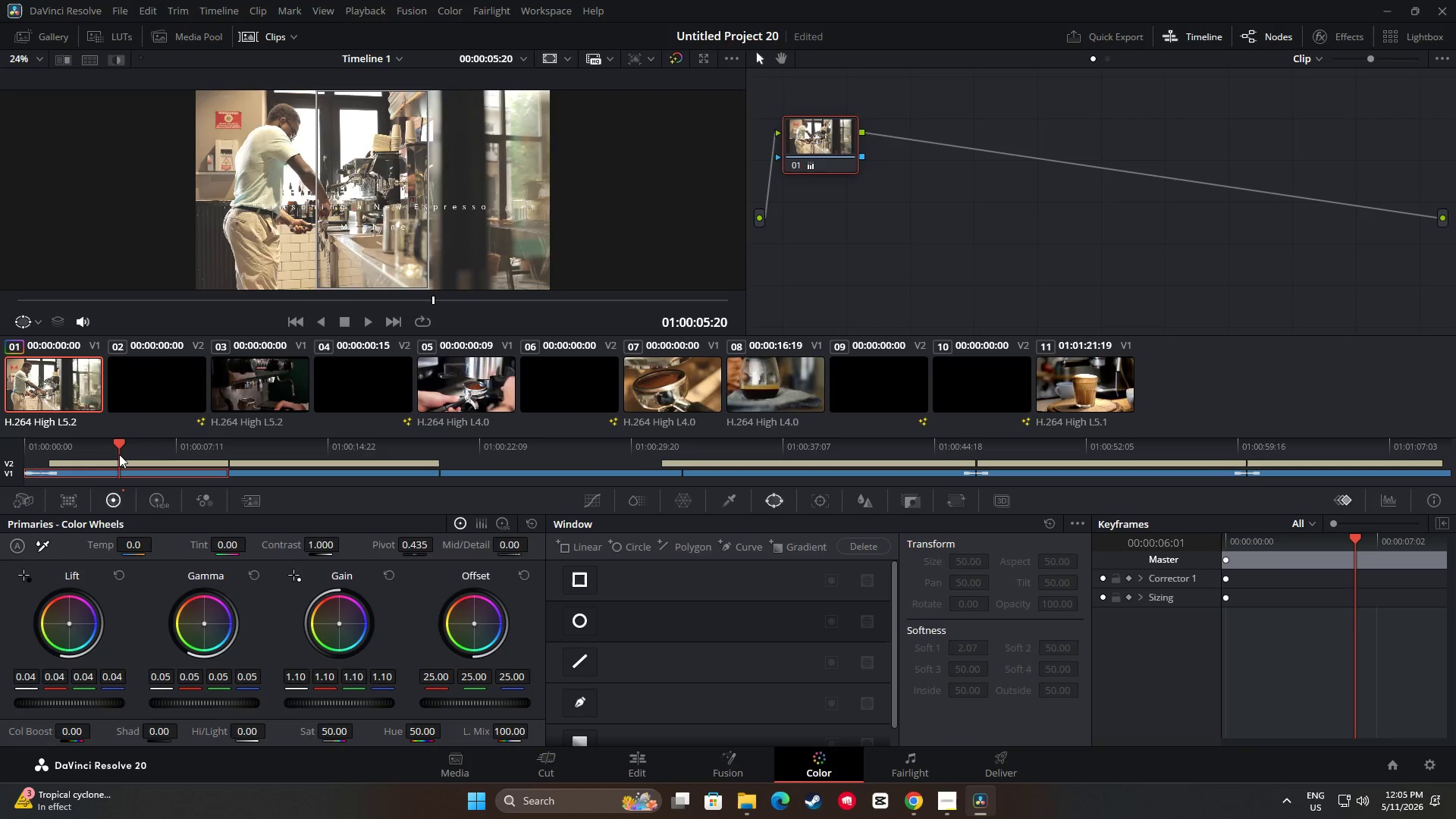 
key(Space)
 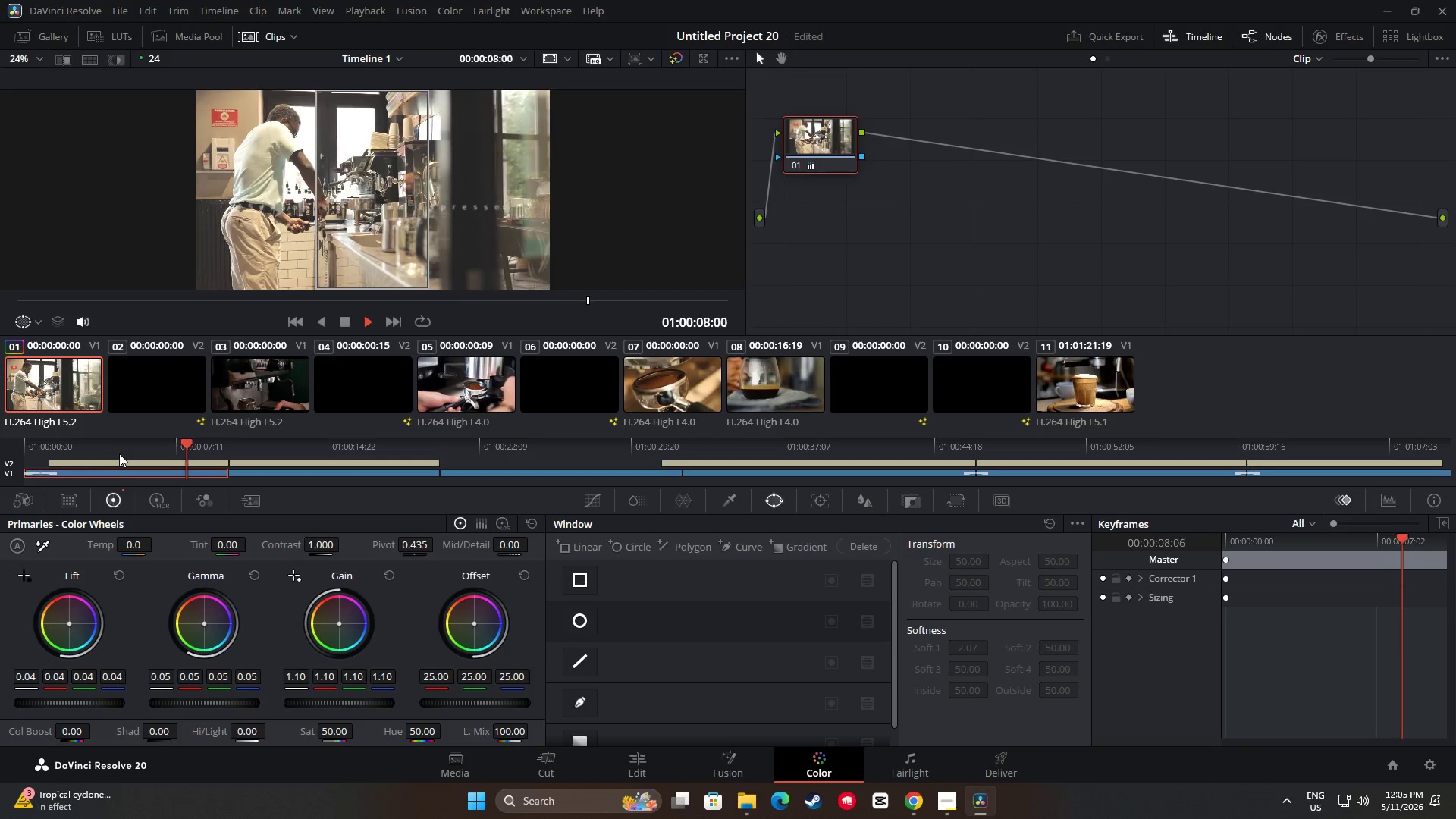 
key(Space)
 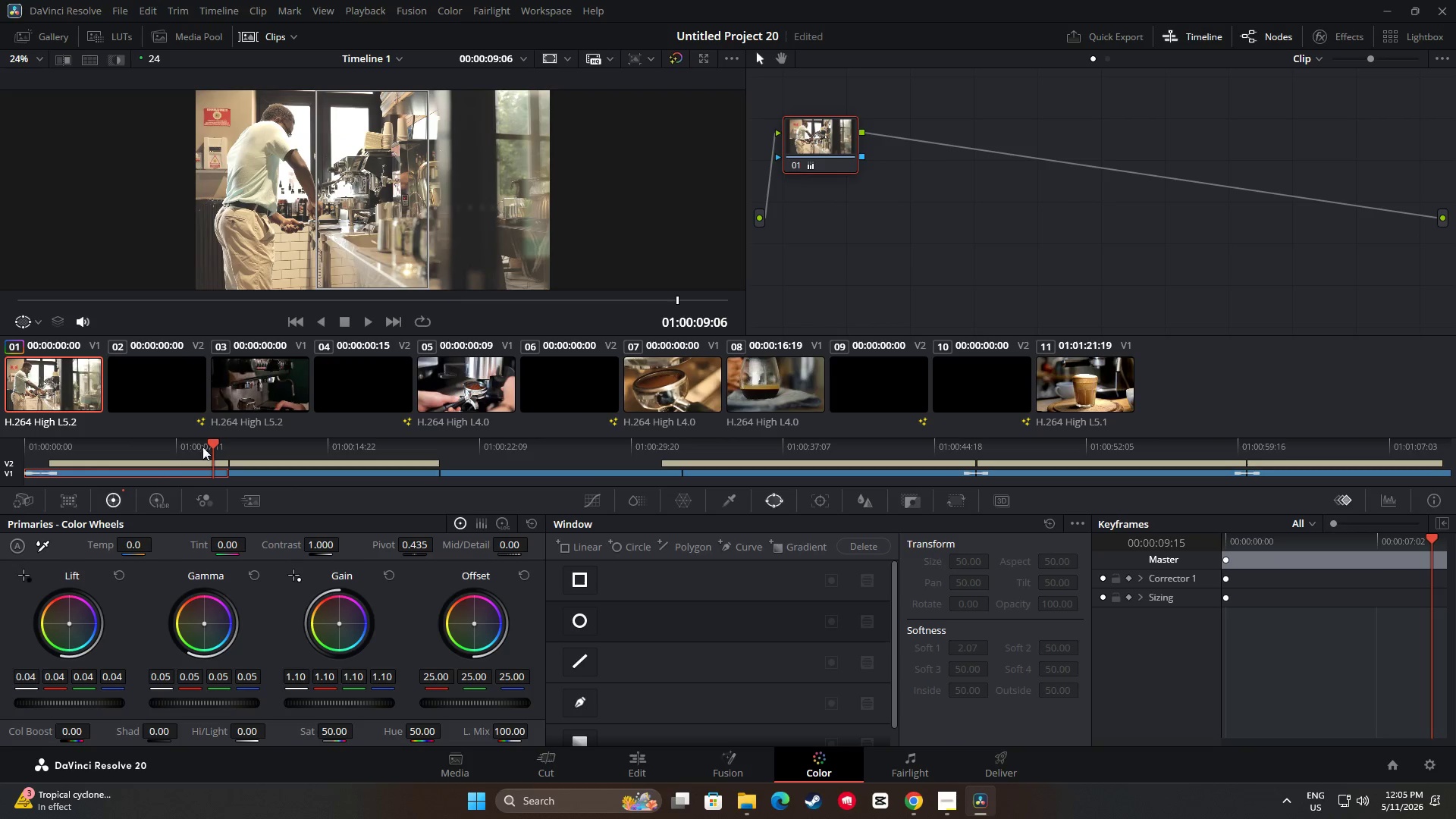 
left_click_drag(start_coordinate=[212, 444], to_coordinate=[77, 454])
 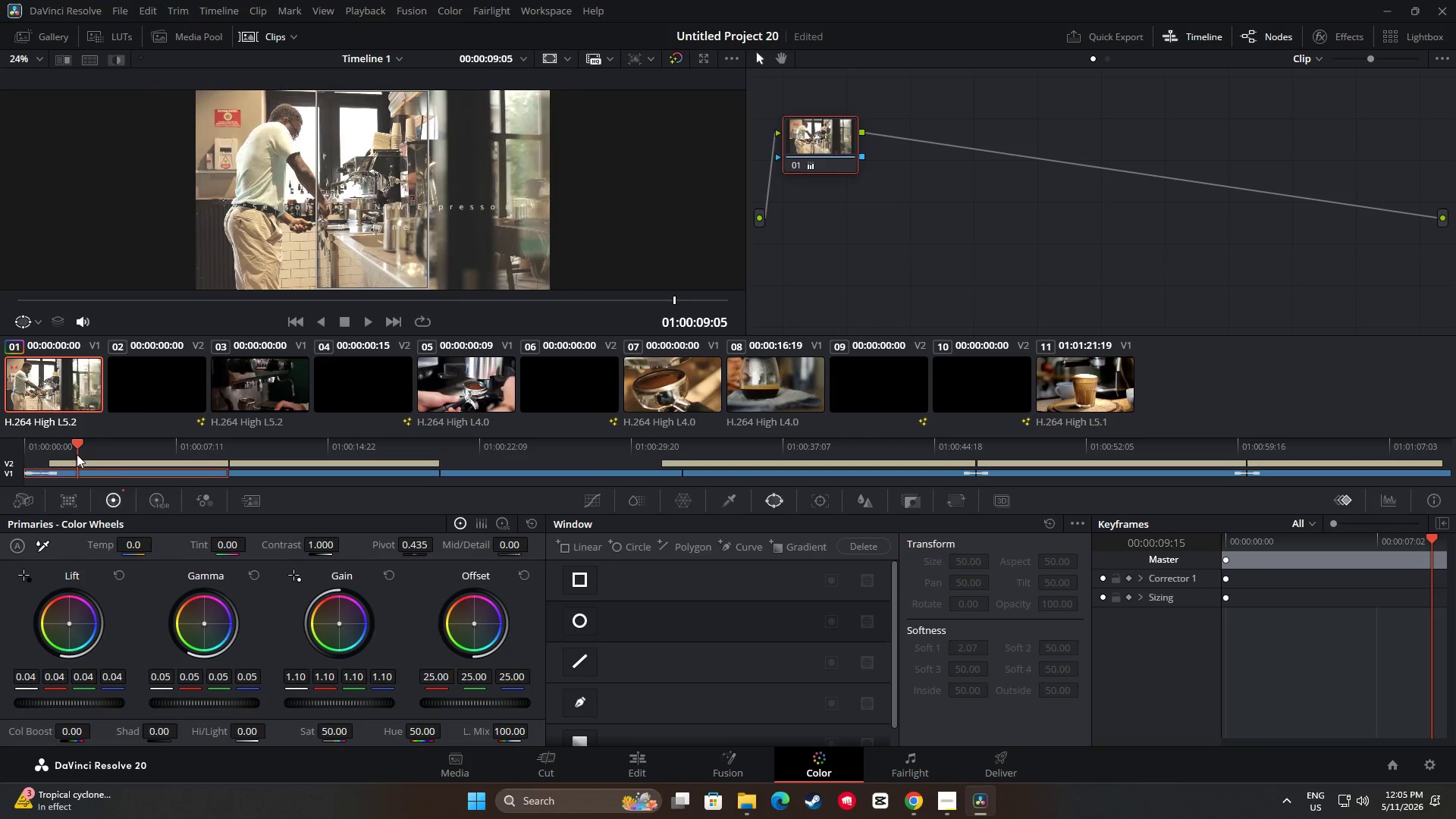 
key(Space)
 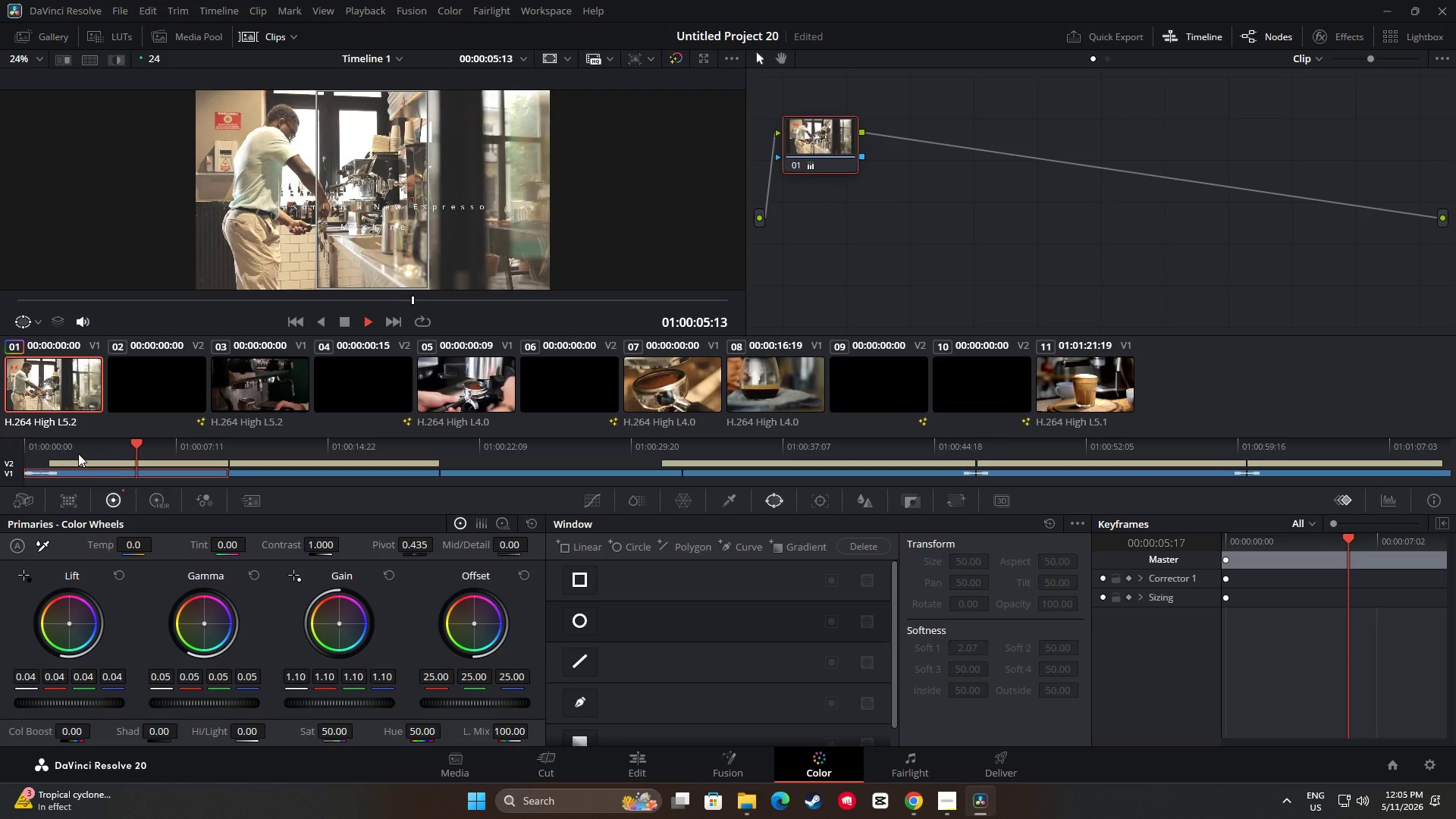 
key(Space)
 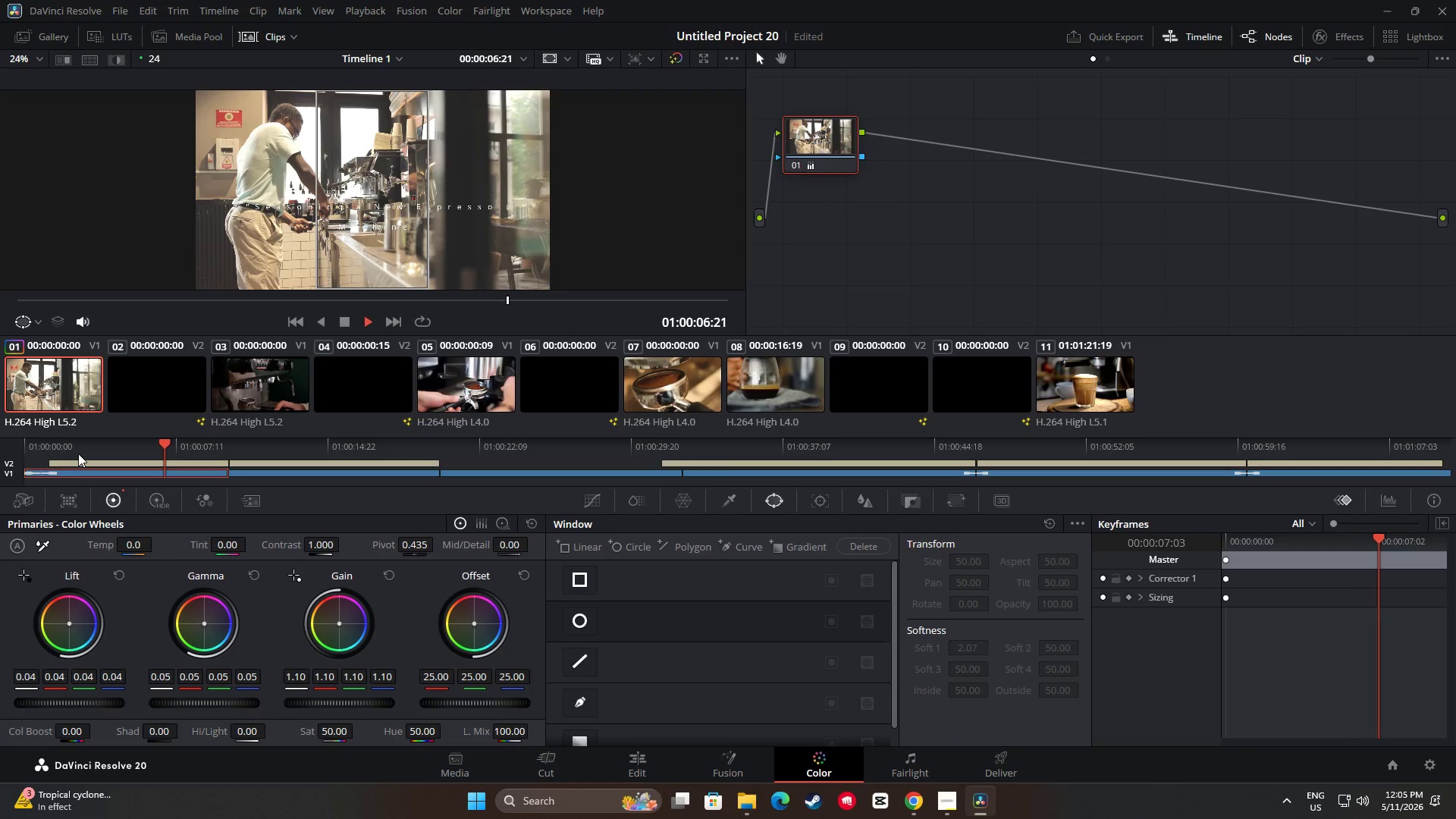 
key(Space)
 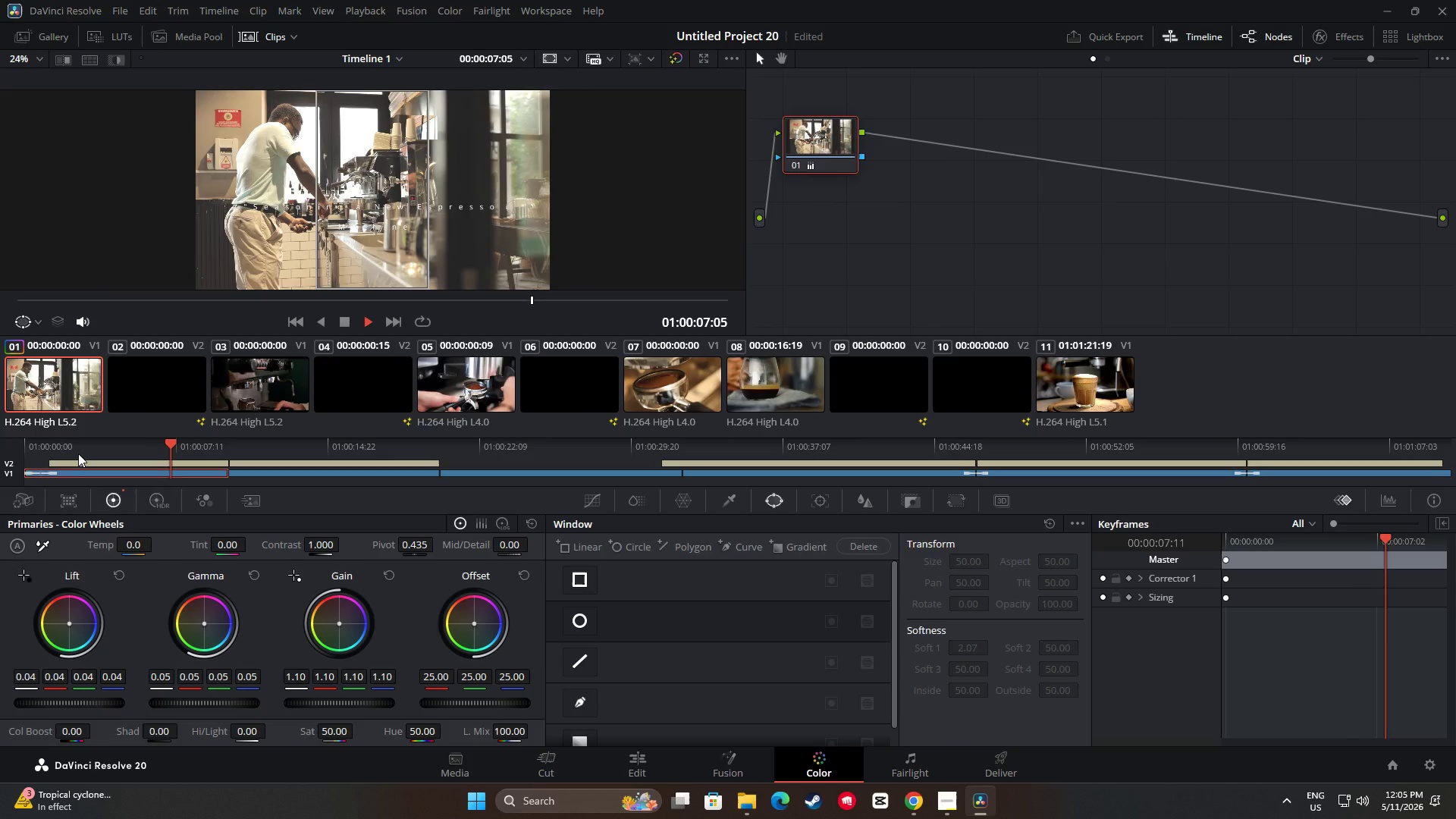 
key(Space)
 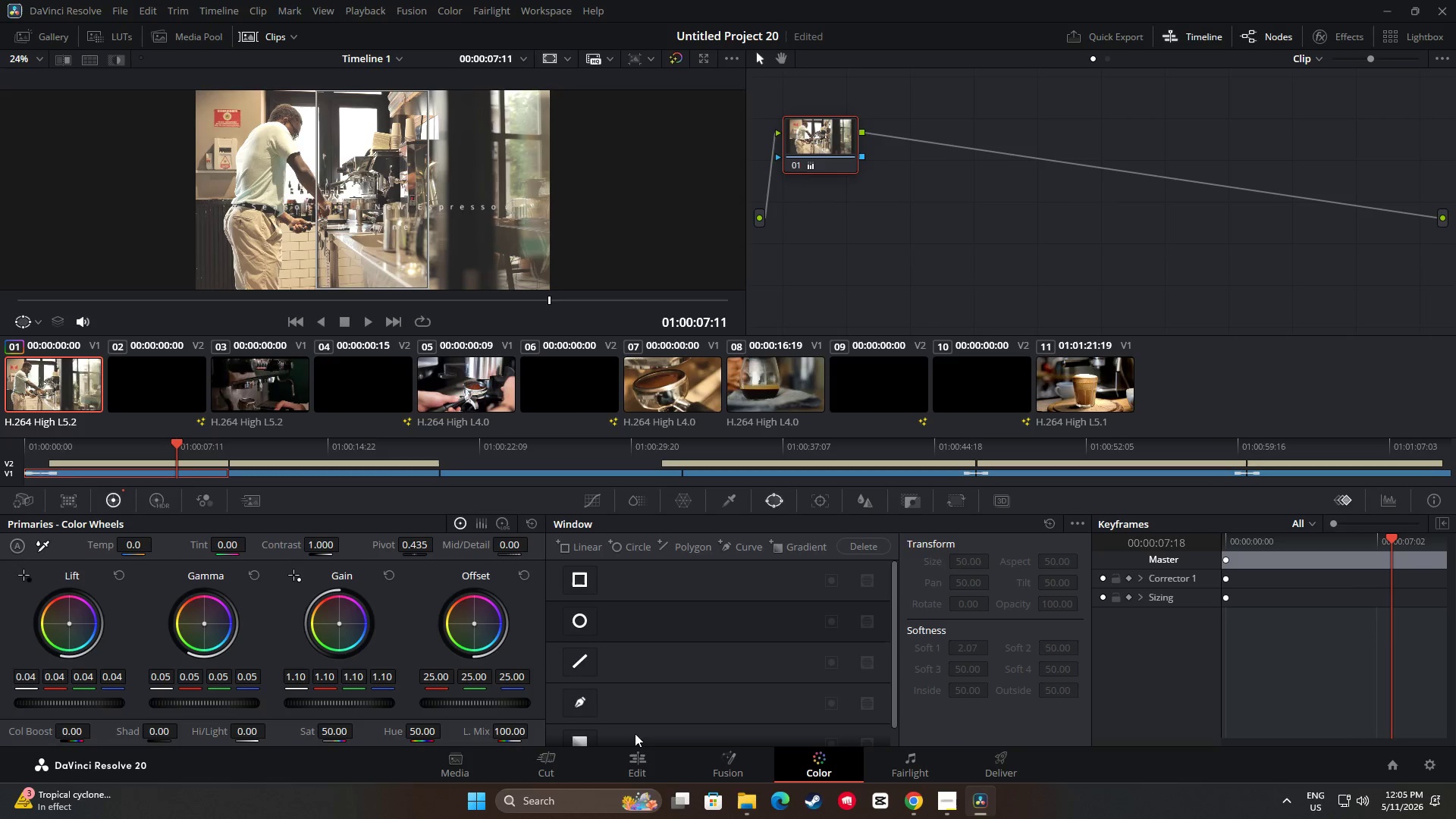 
left_click([648, 767])
 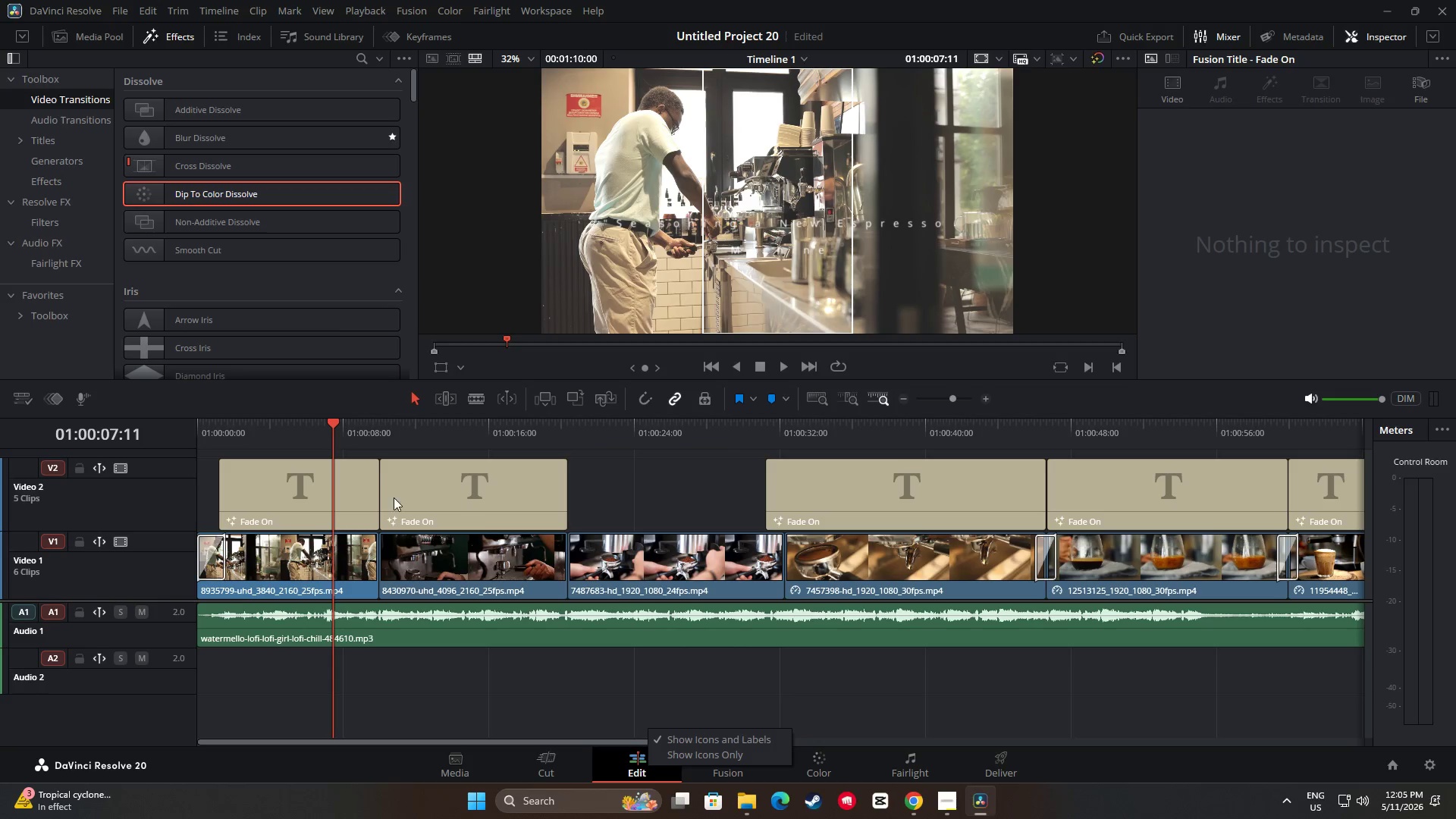 
left_click_drag(start_coordinate=[334, 428], to_coordinate=[284, 433])
 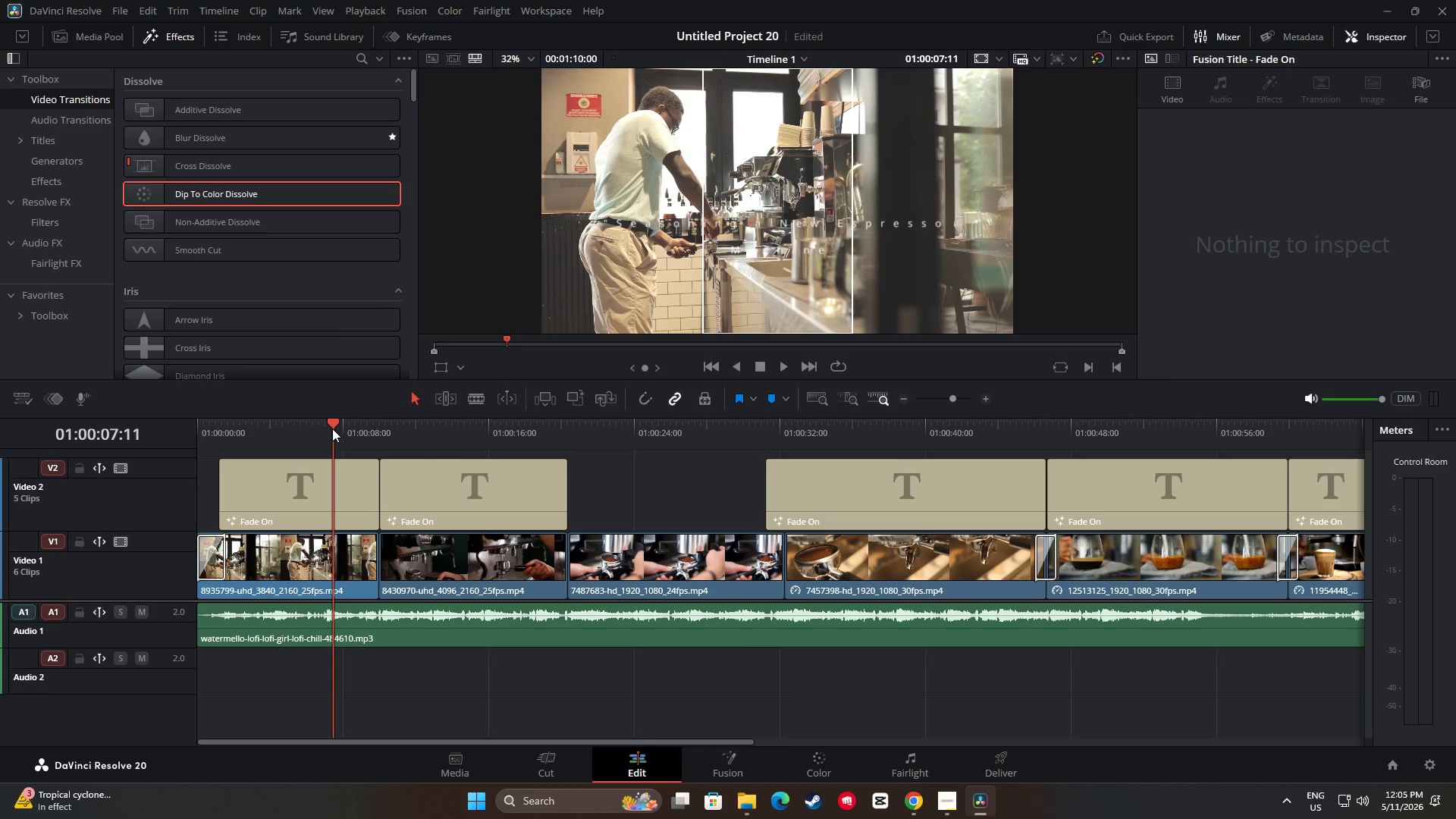 
key(Space)
 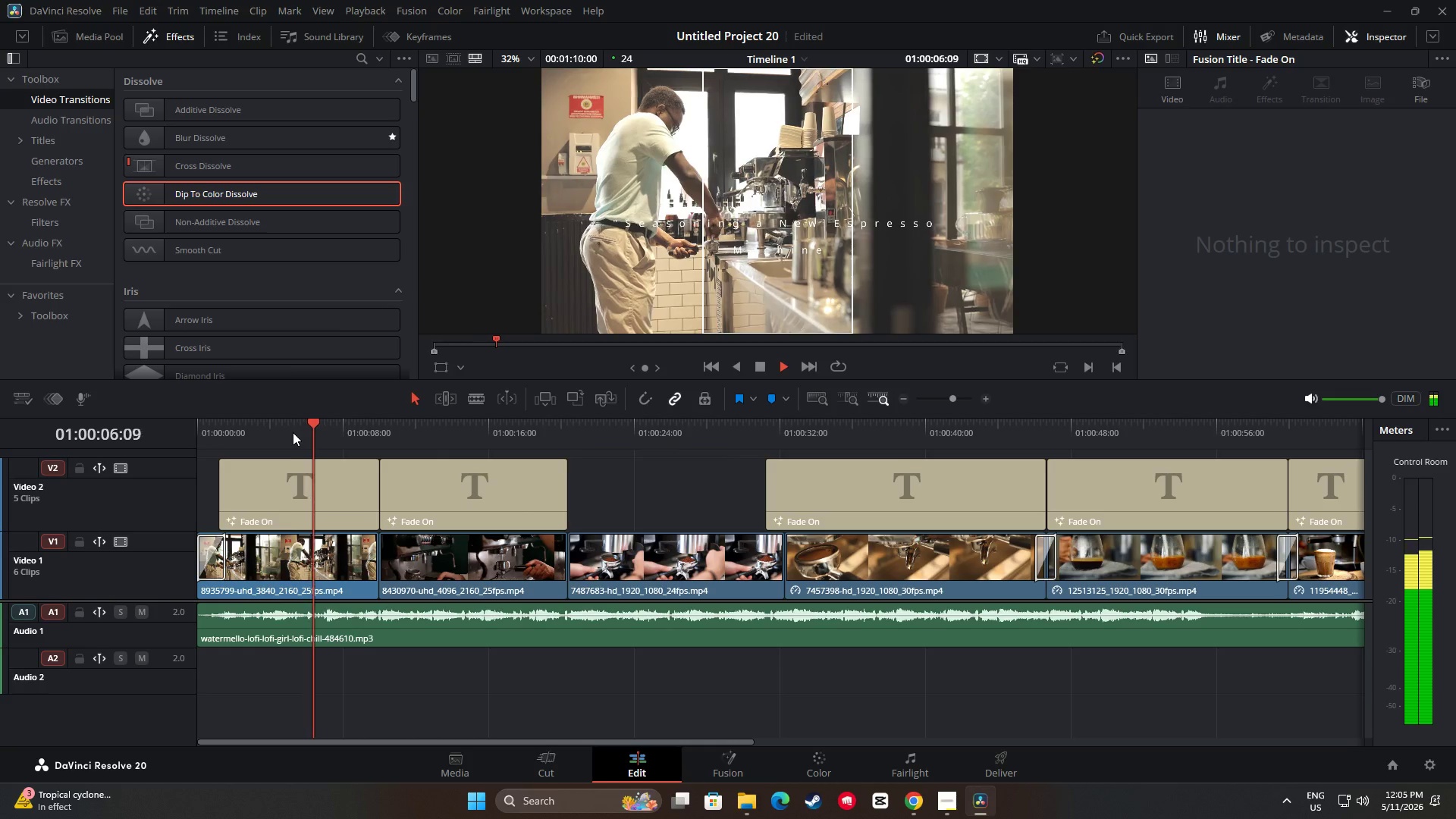 
key(Space)
 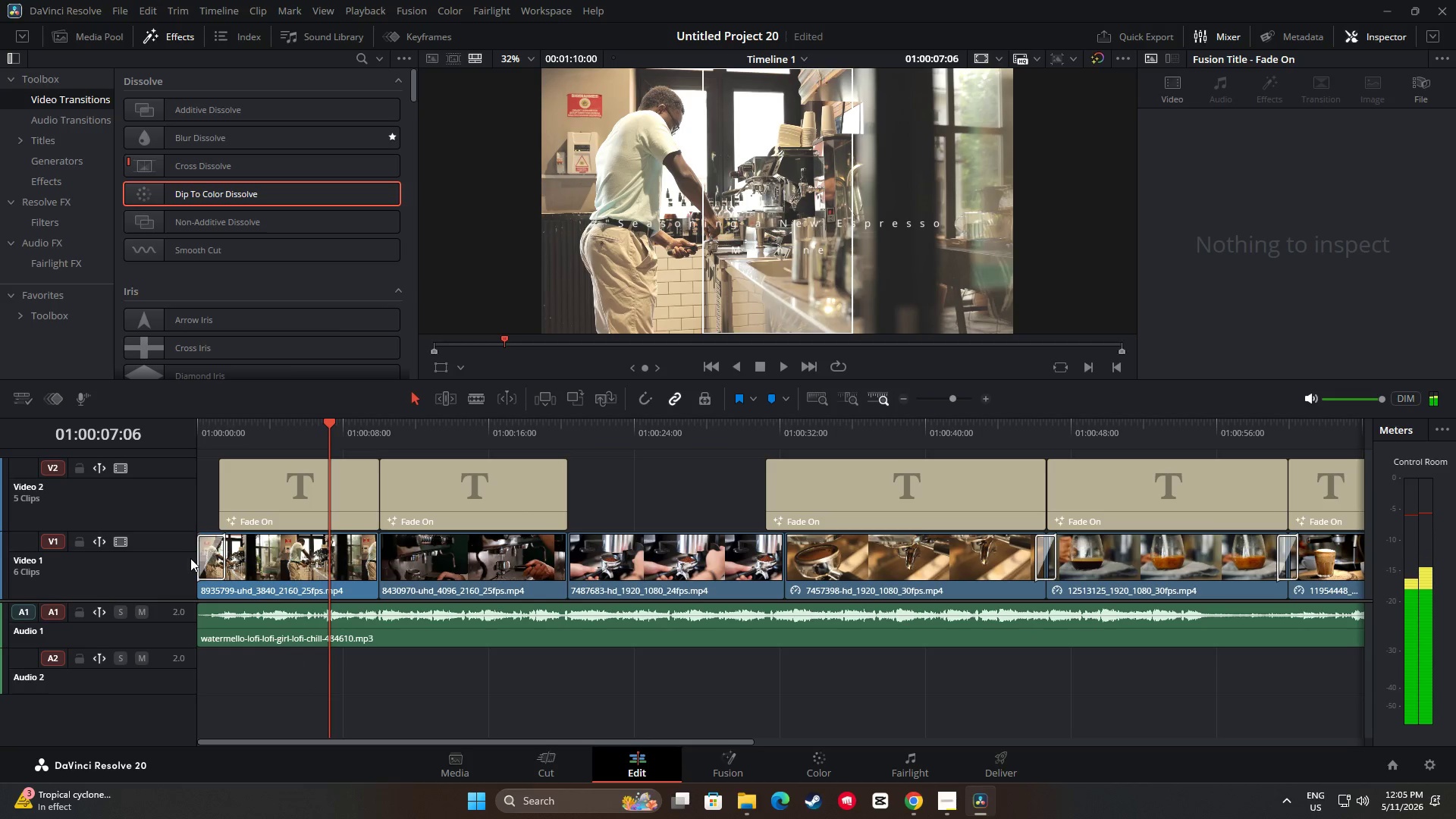 
left_click([299, 498])
 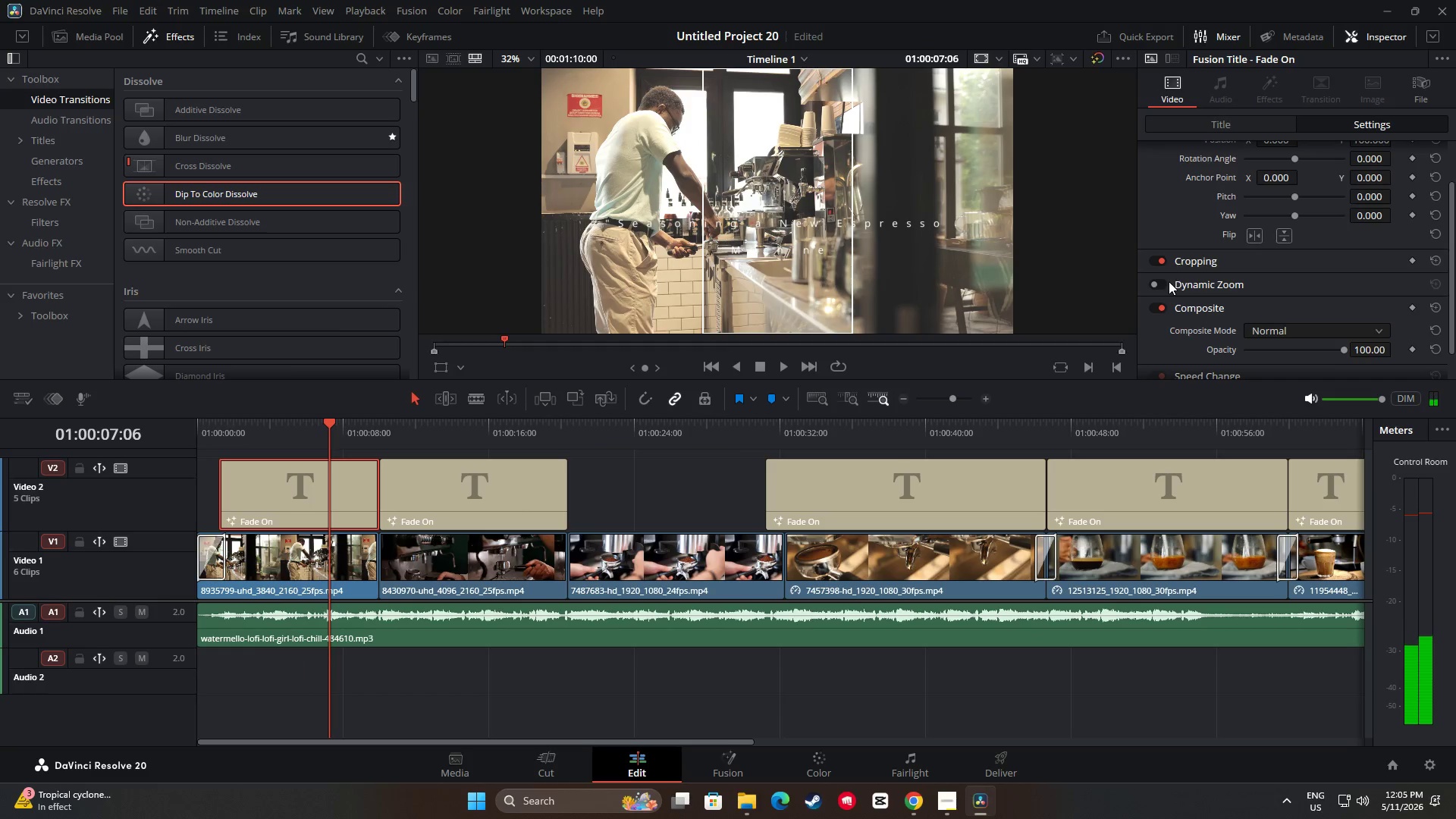 
scroll: coordinate [1261, 262], scroll_direction: up, amount: 8.0
 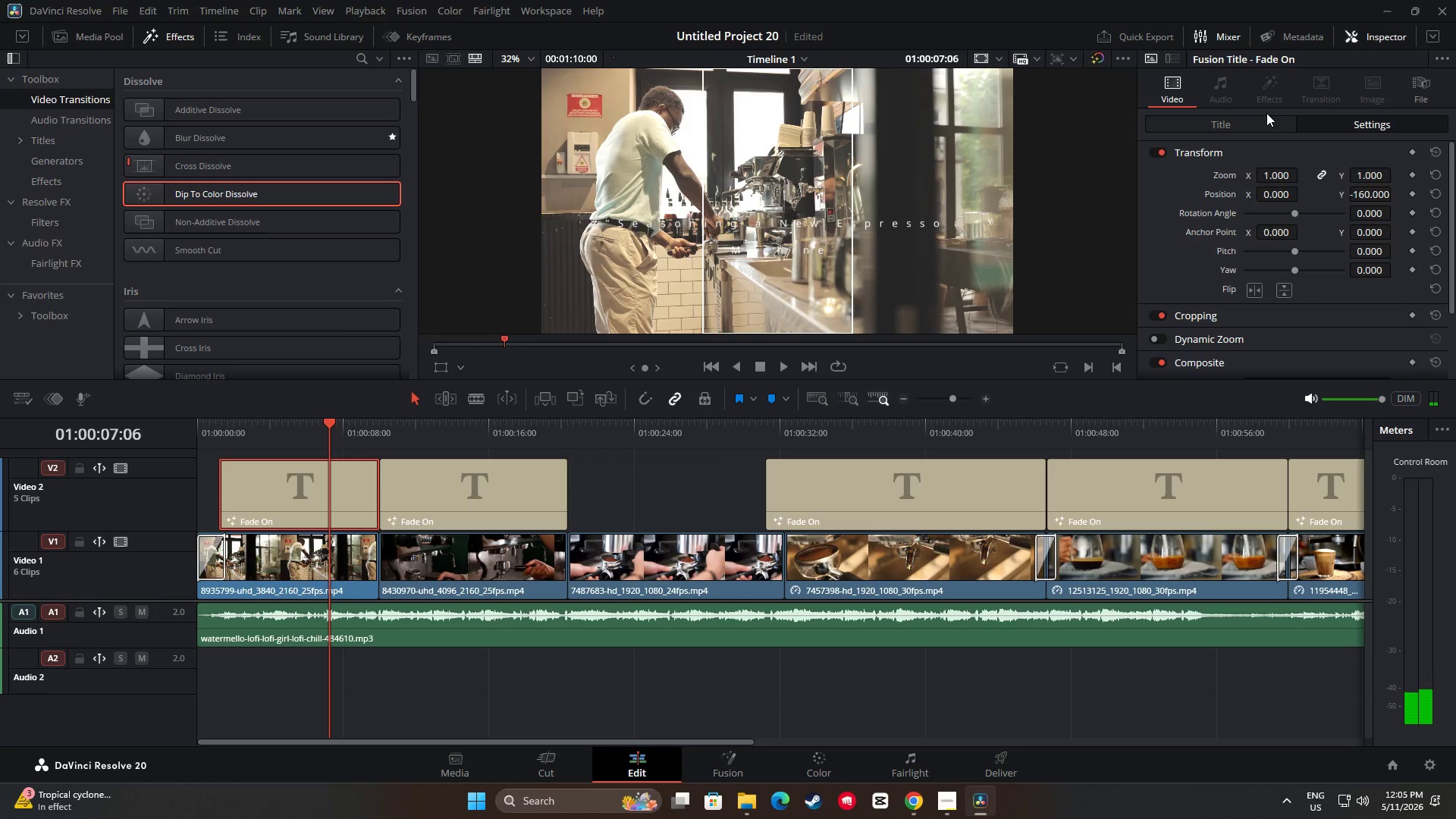 
double_click([1266, 115])
 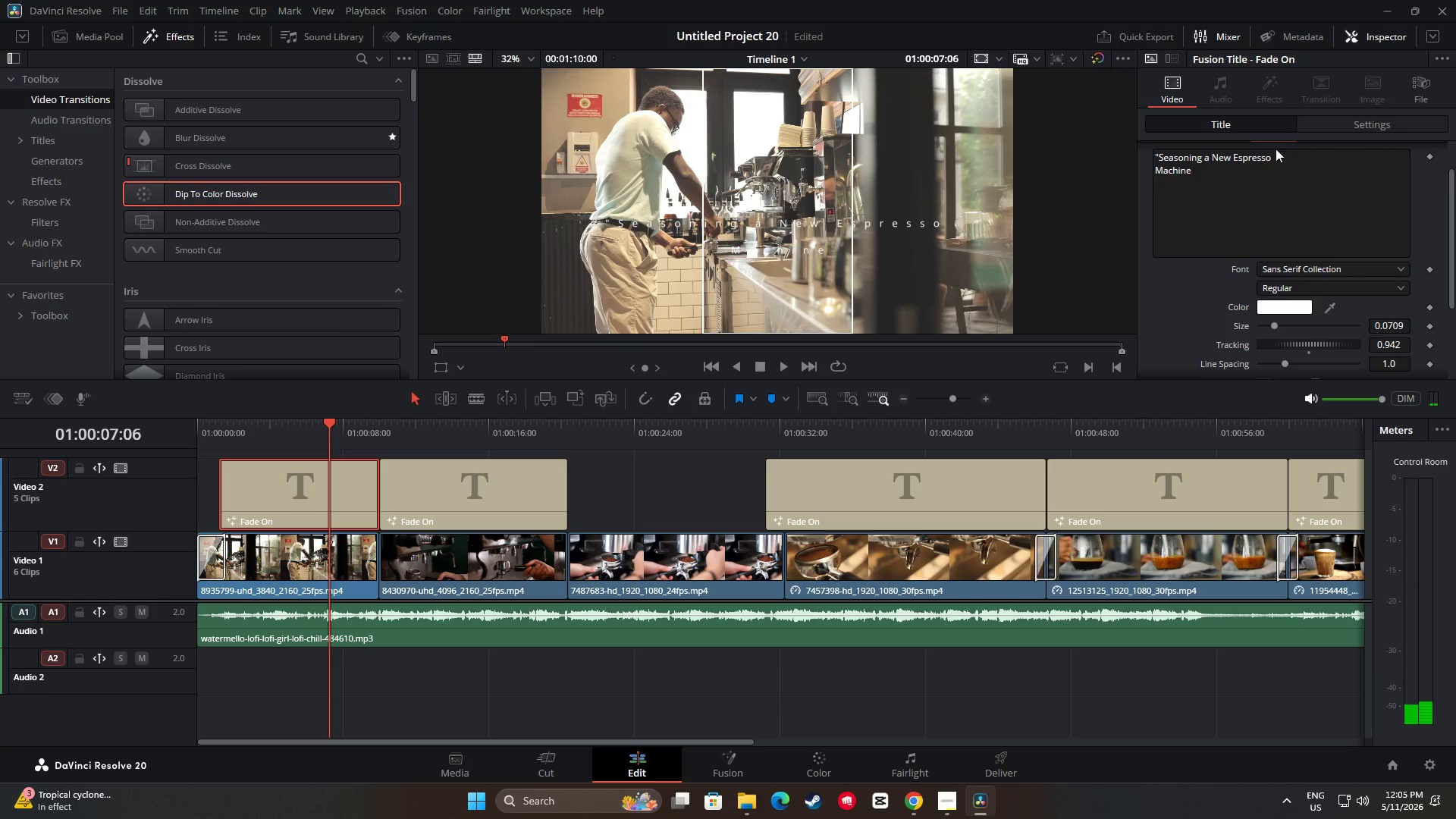 
scroll: coordinate [1307, 209], scroll_direction: down, amount: 1.0
 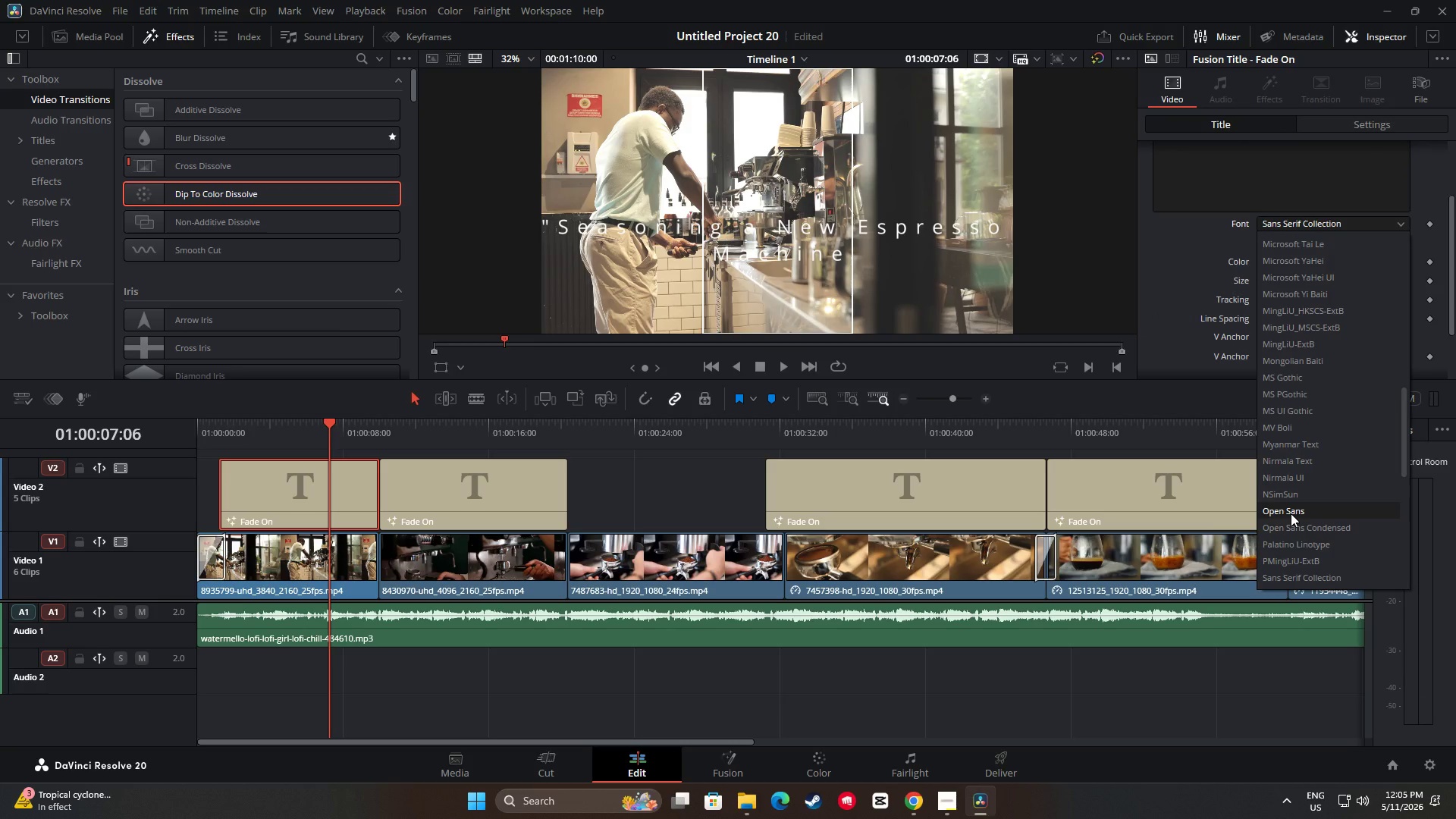 
left_click([1291, 513])
 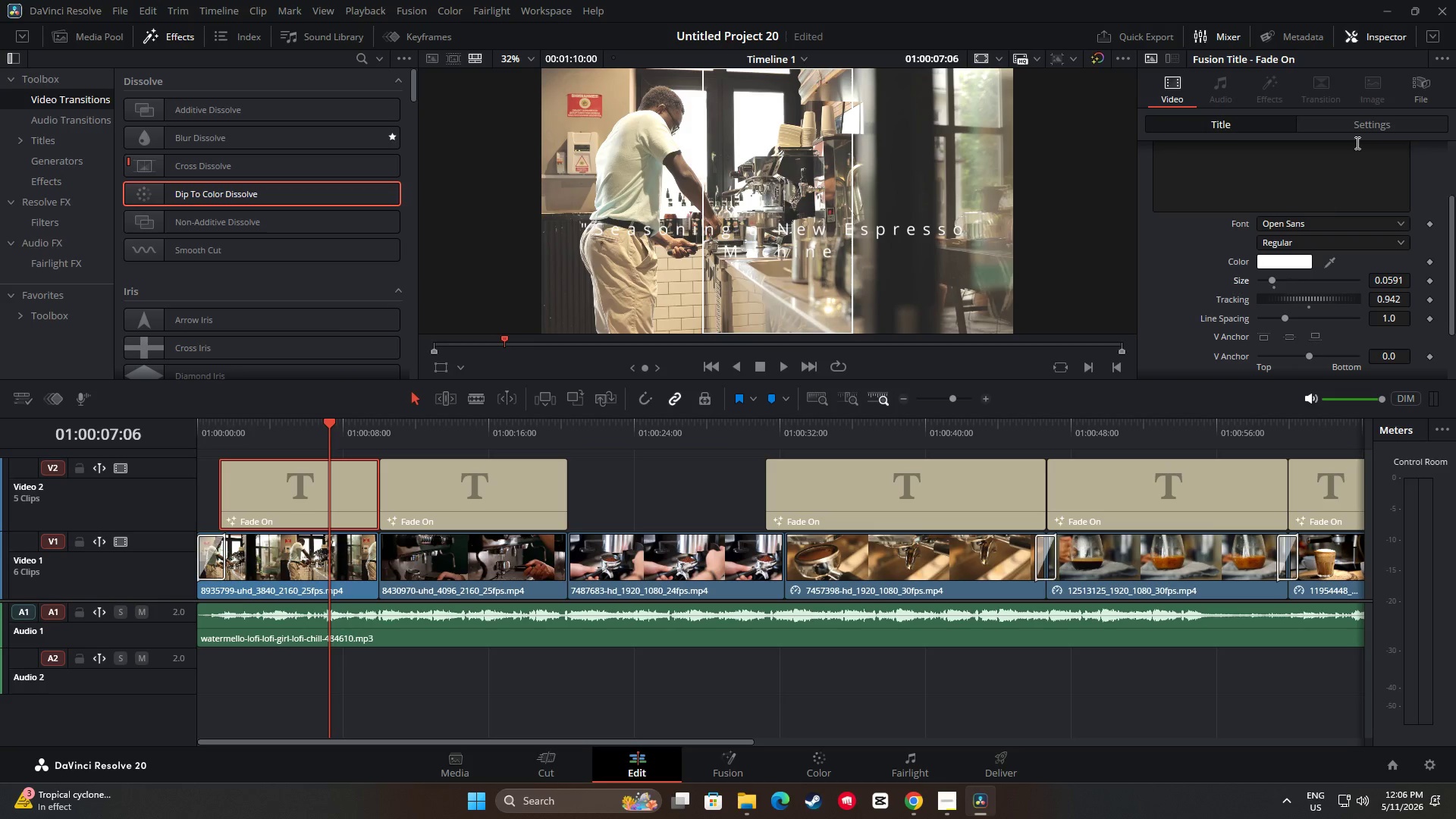 
wait(5.56)
 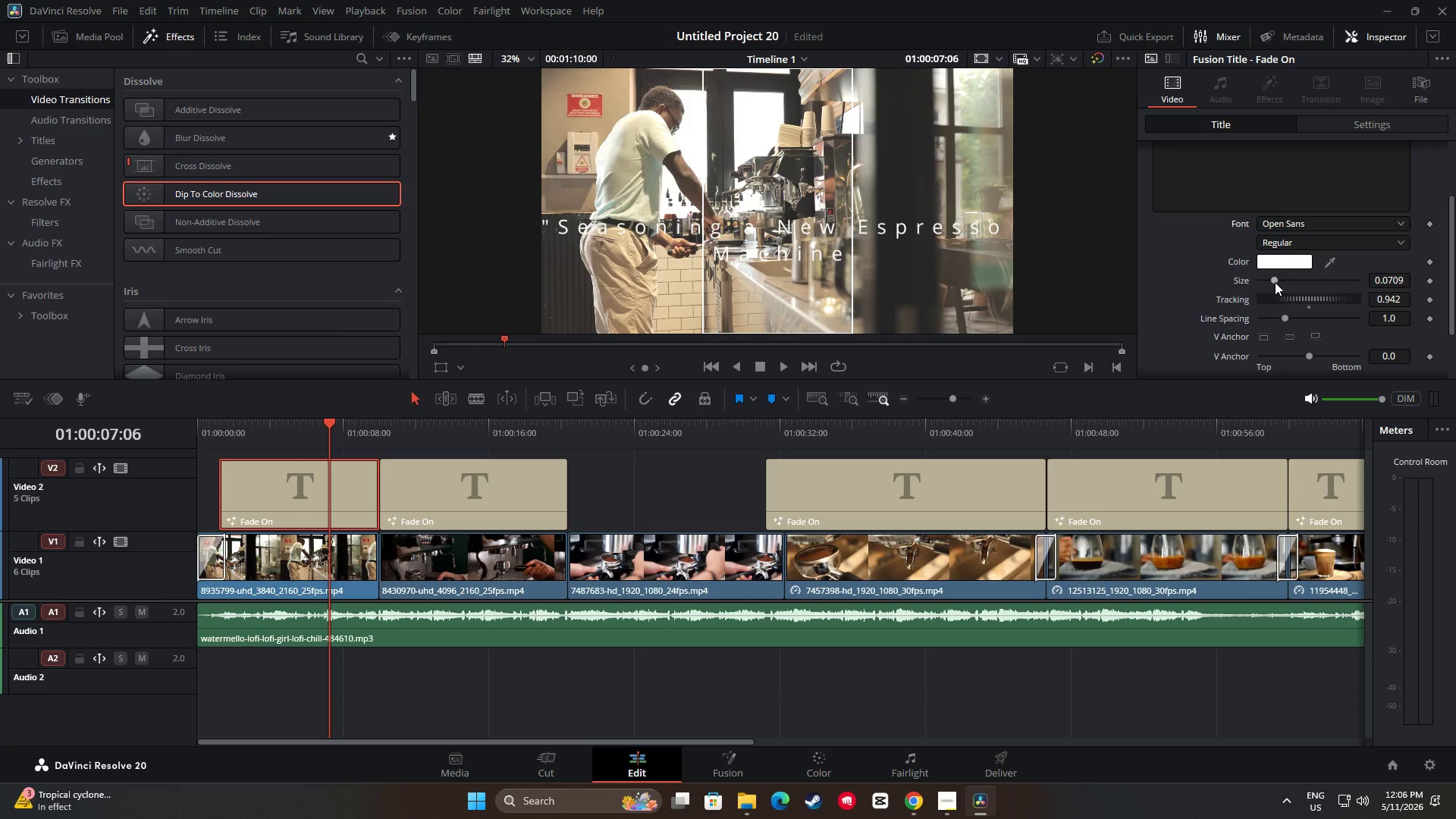 
left_click_drag(start_coordinate=[1360, 196], to_coordinate=[1257, 220])
 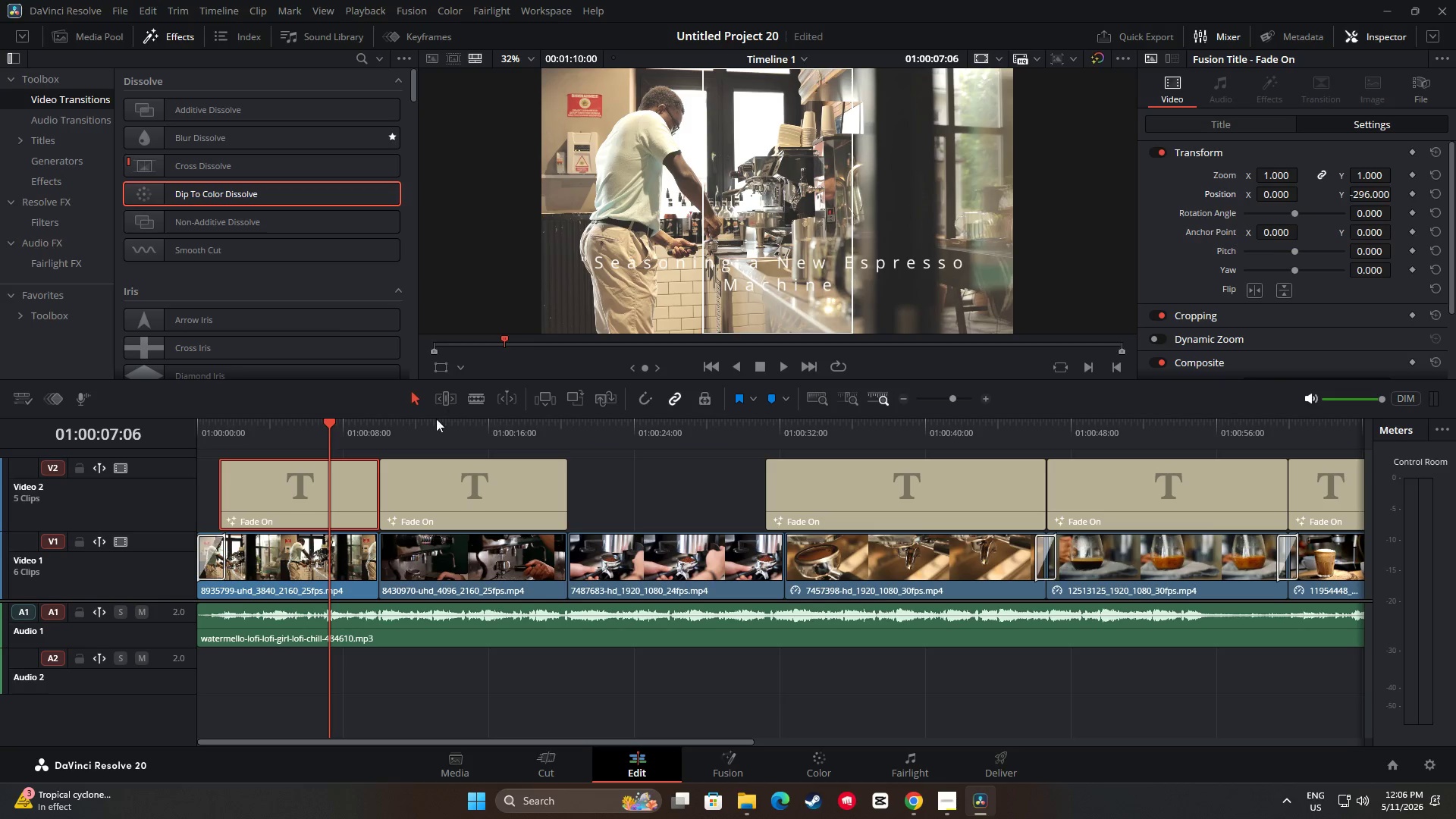 
left_click_drag(start_coordinate=[329, 429], to_coordinate=[207, 429])
 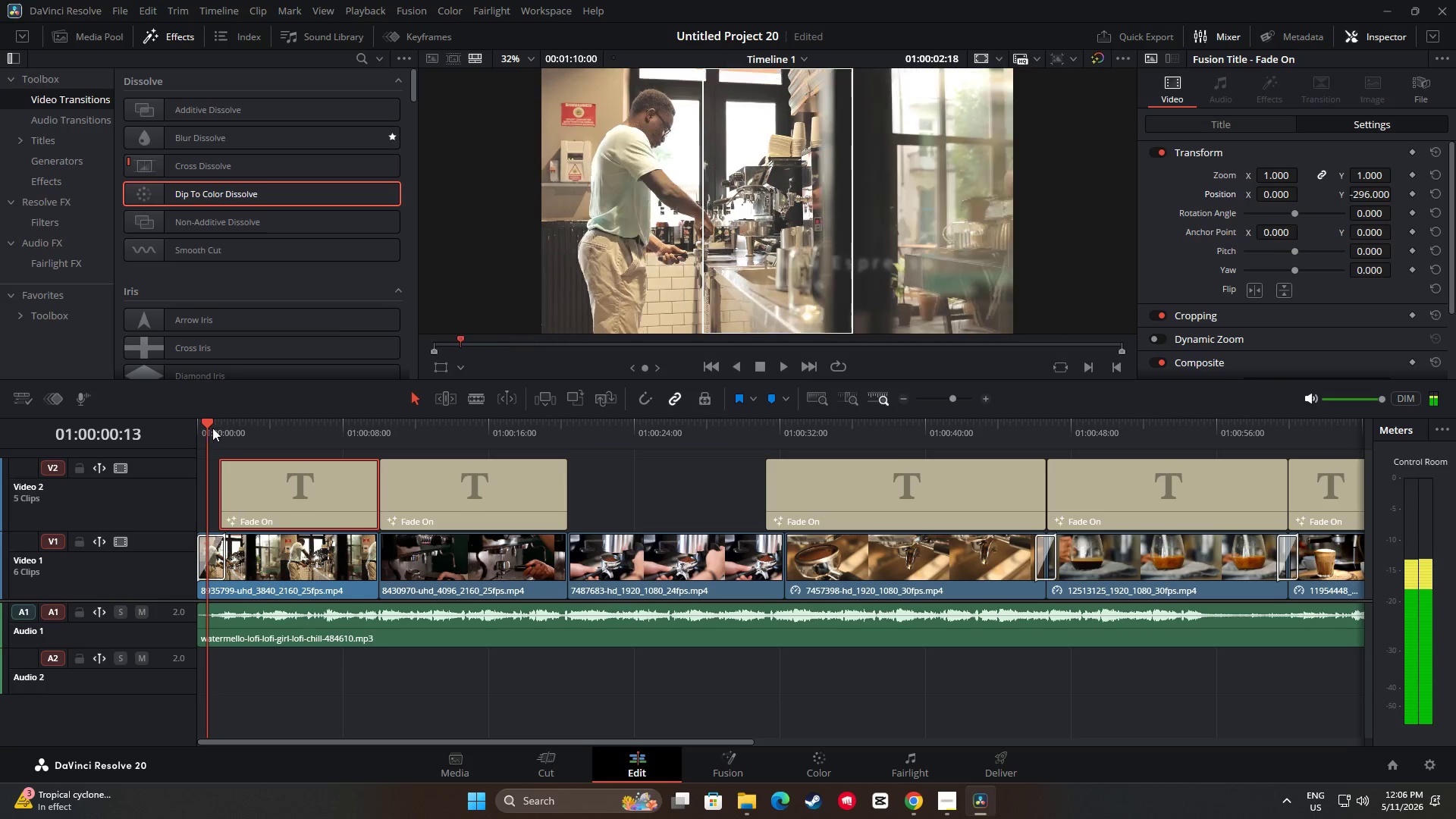 
key(Space)
 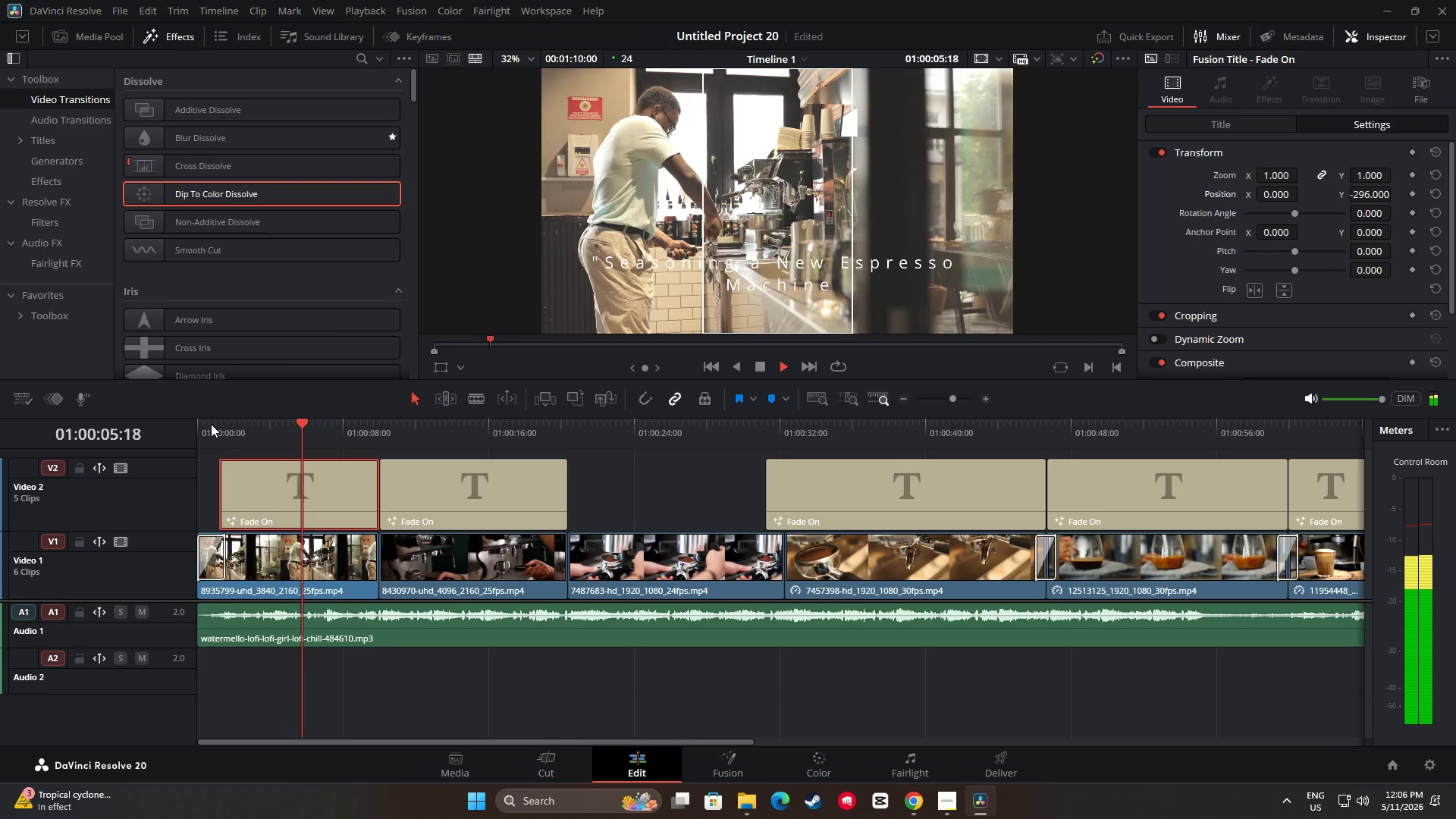 
wait(10.36)
 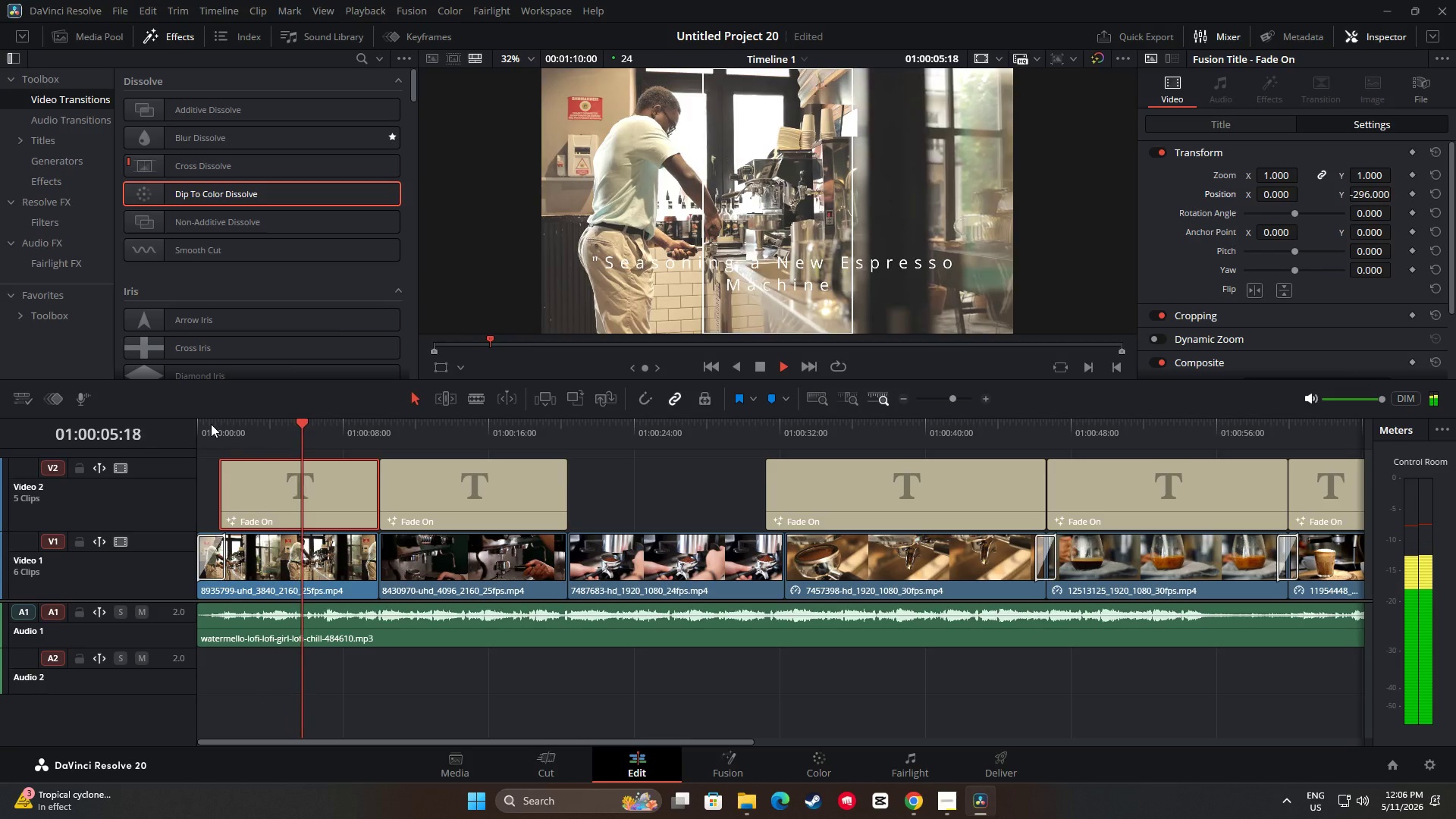 
key(Space)
 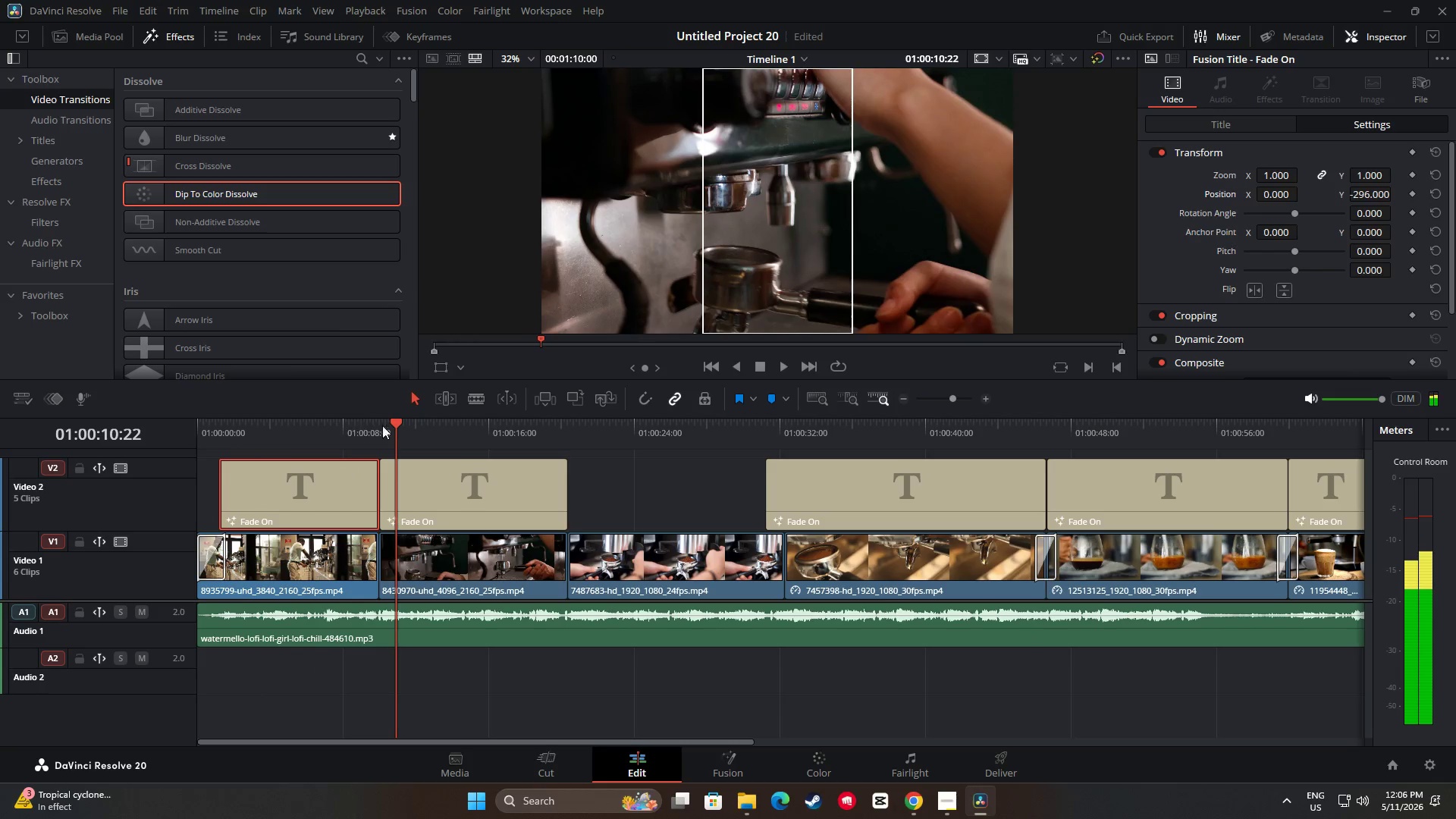 
left_click_drag(start_coordinate=[400, 422], to_coordinate=[219, 438])
 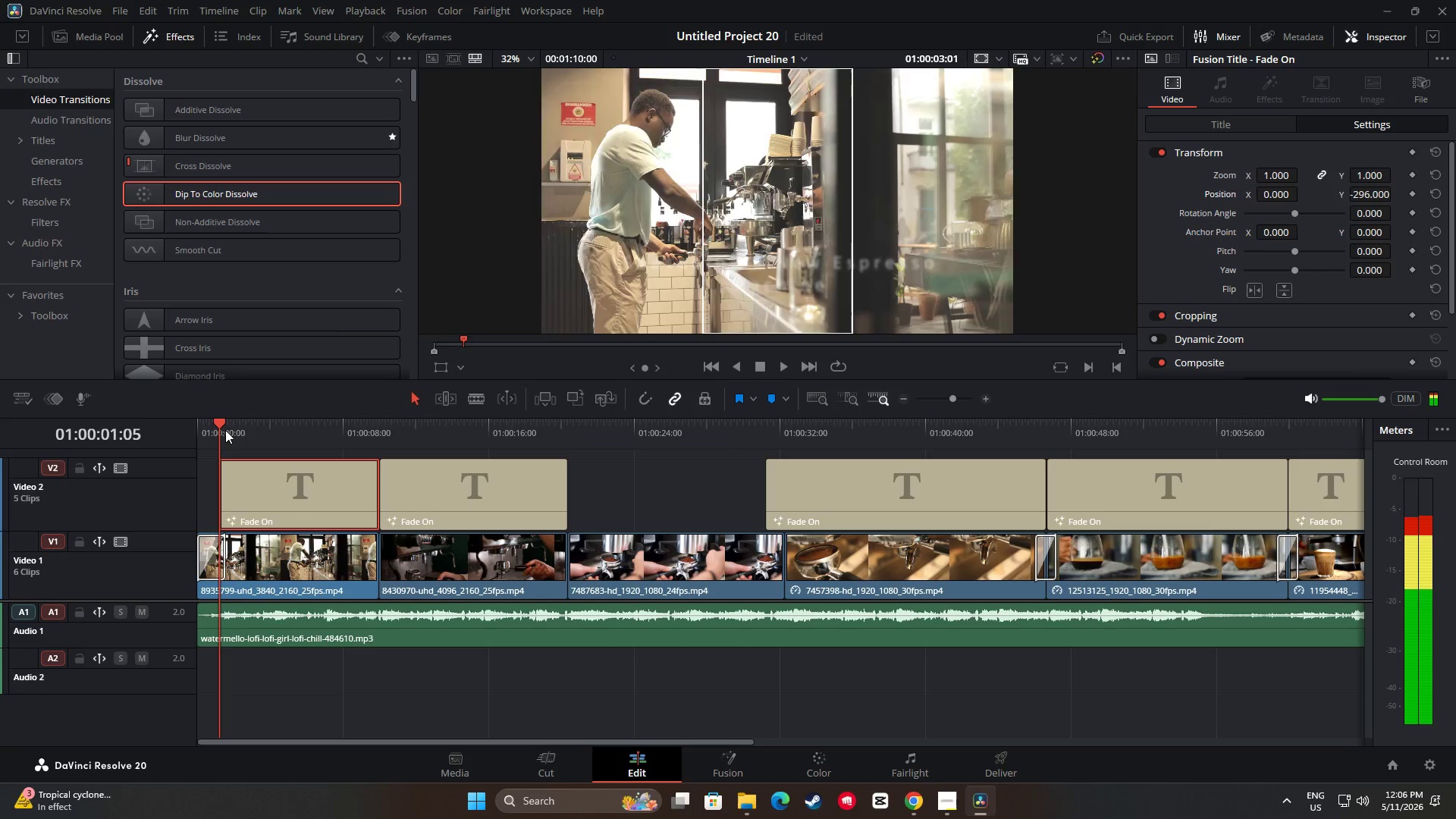 
key(Space)
 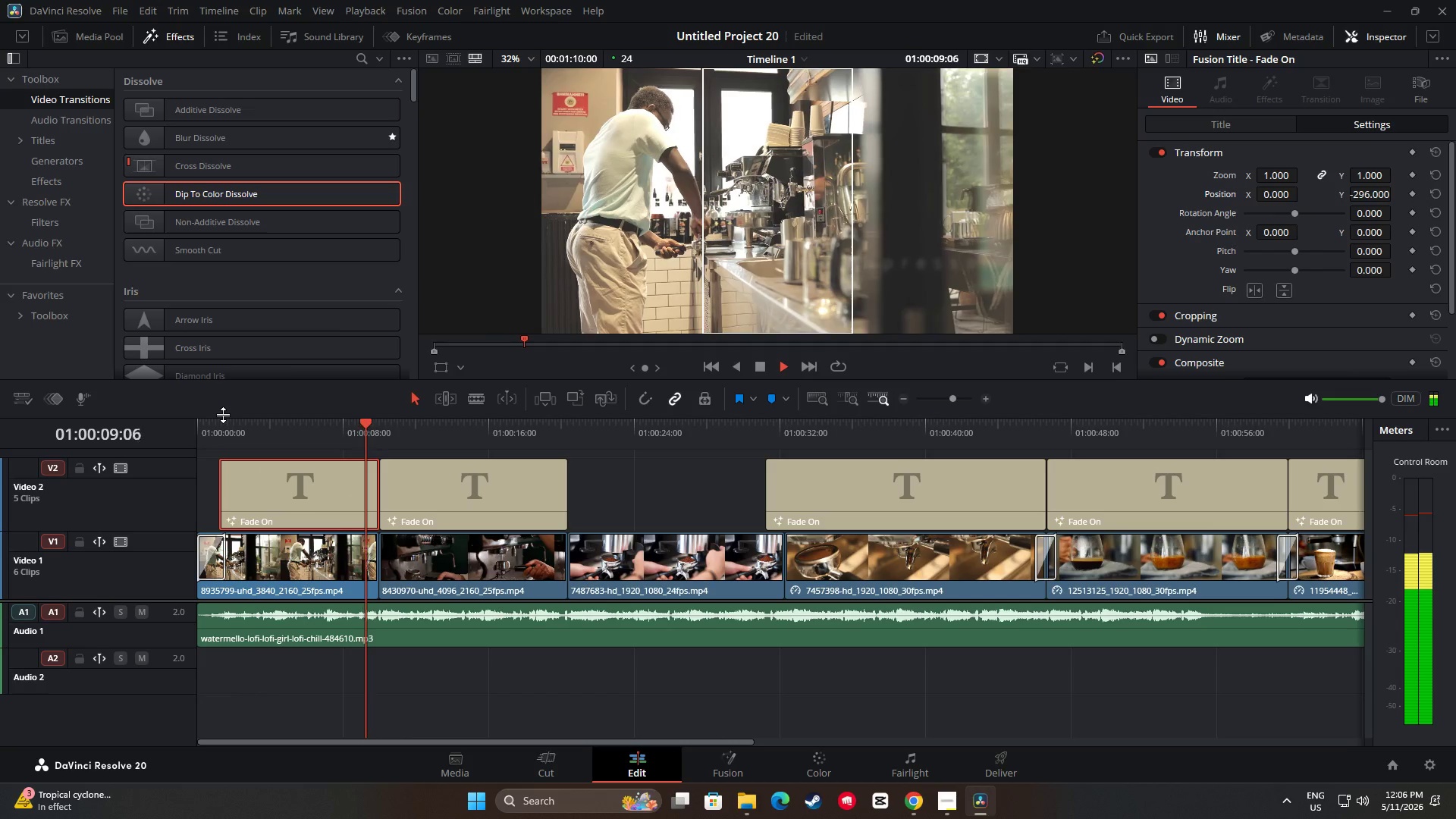 
wait(13.22)
 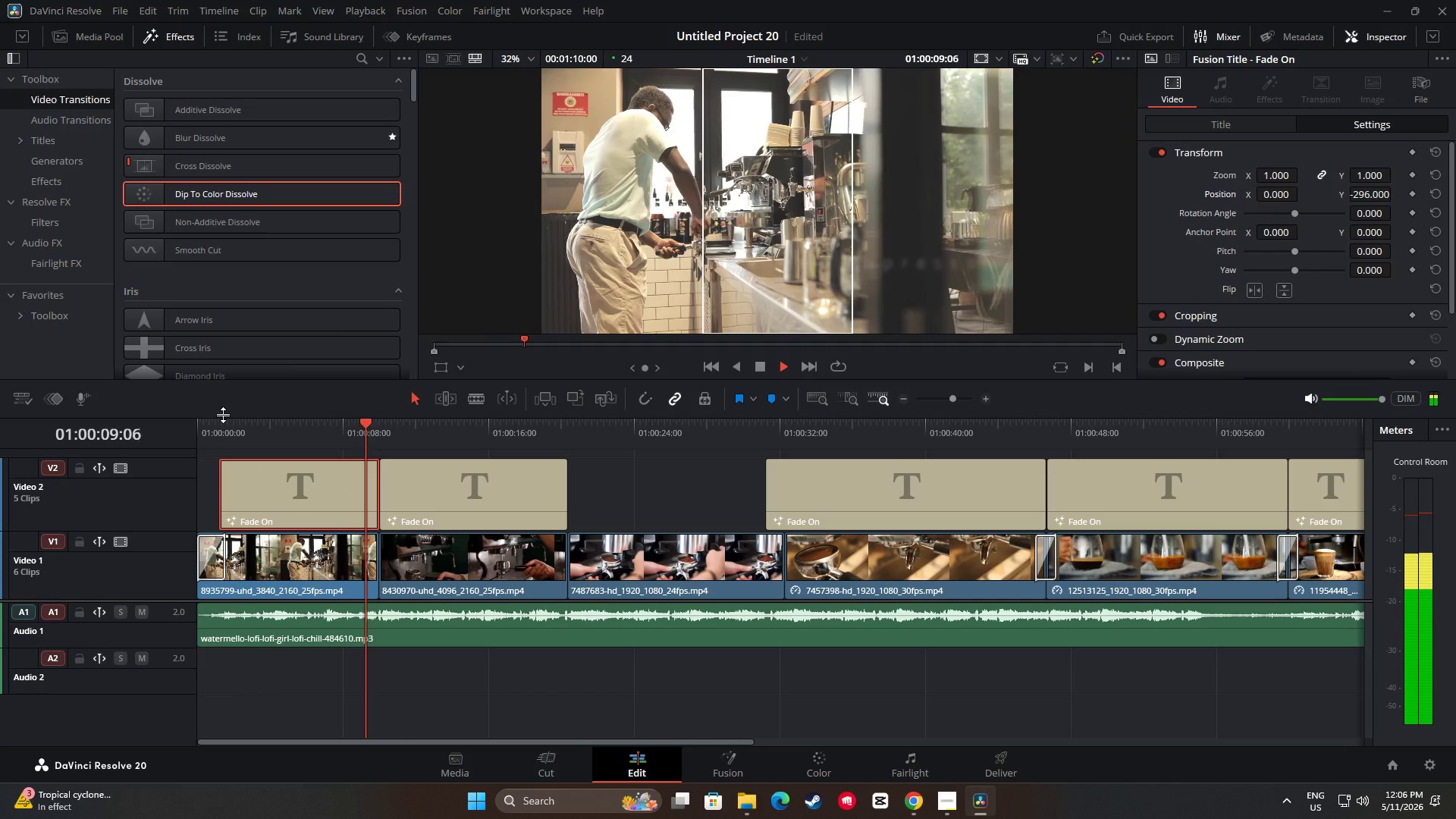 
key(Space)
 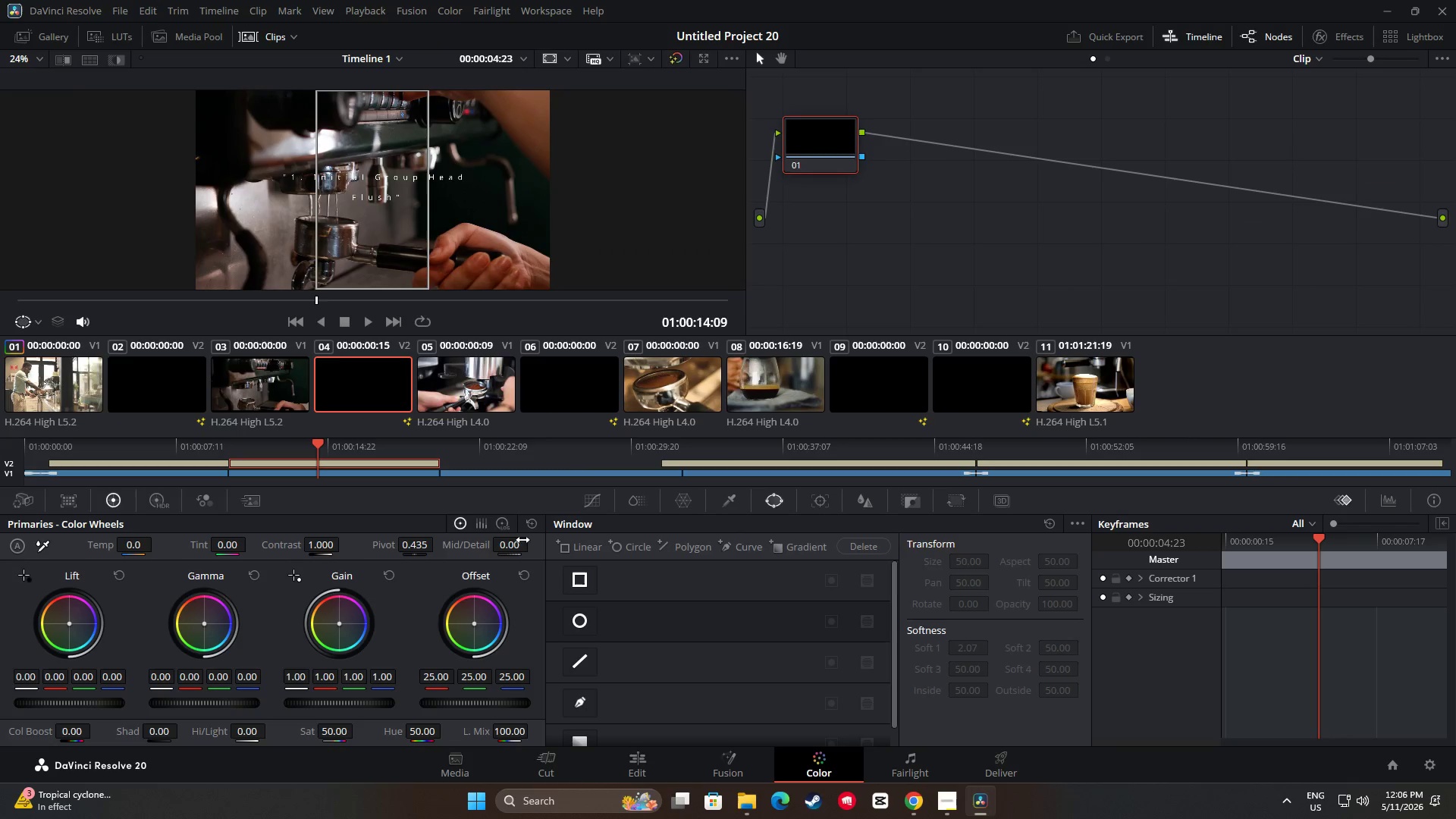 
left_click([54, 384])
 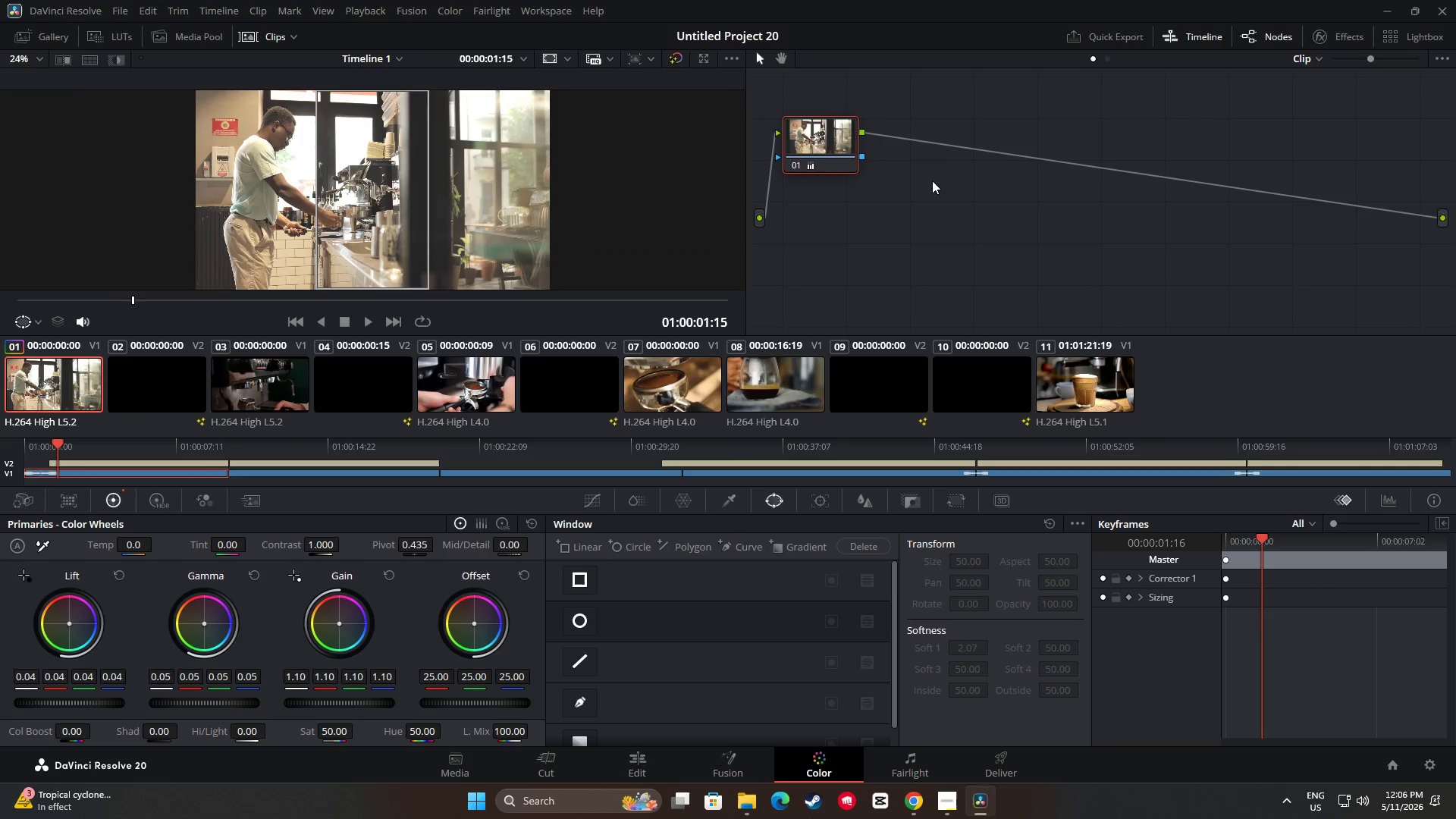 
left_click([934, 179])
 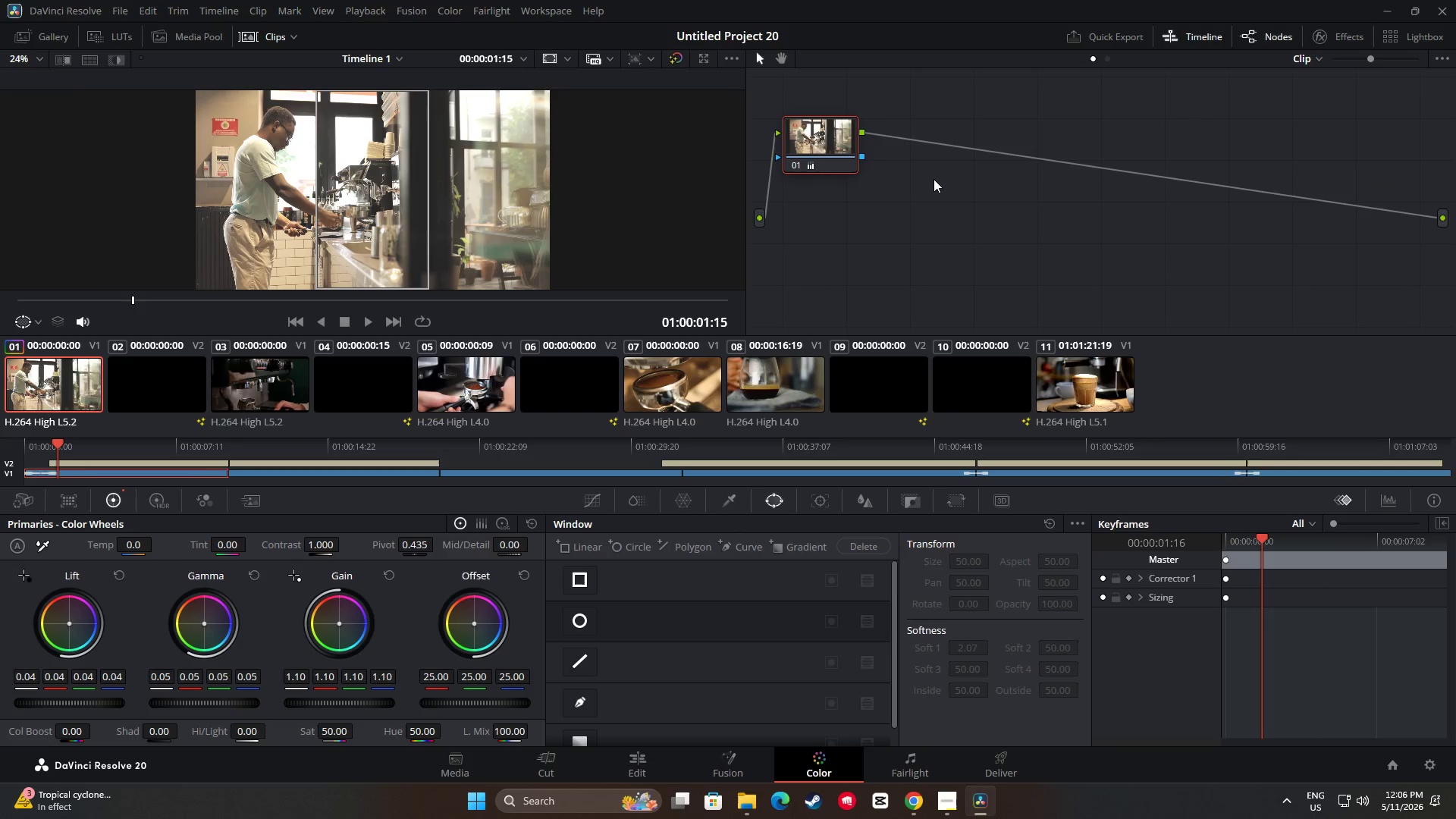 
key(Alt+S)
 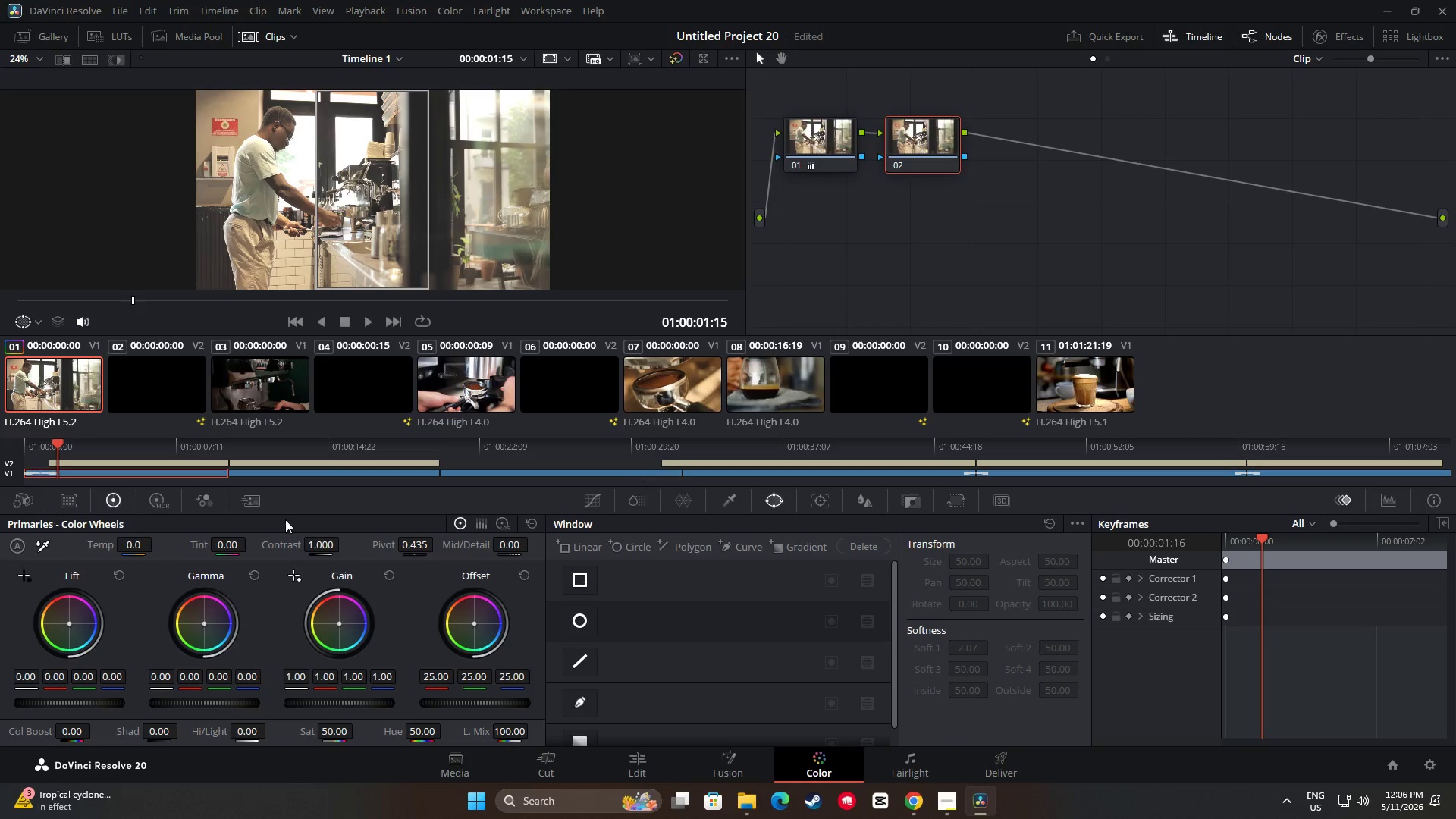 
wait(7.75)
 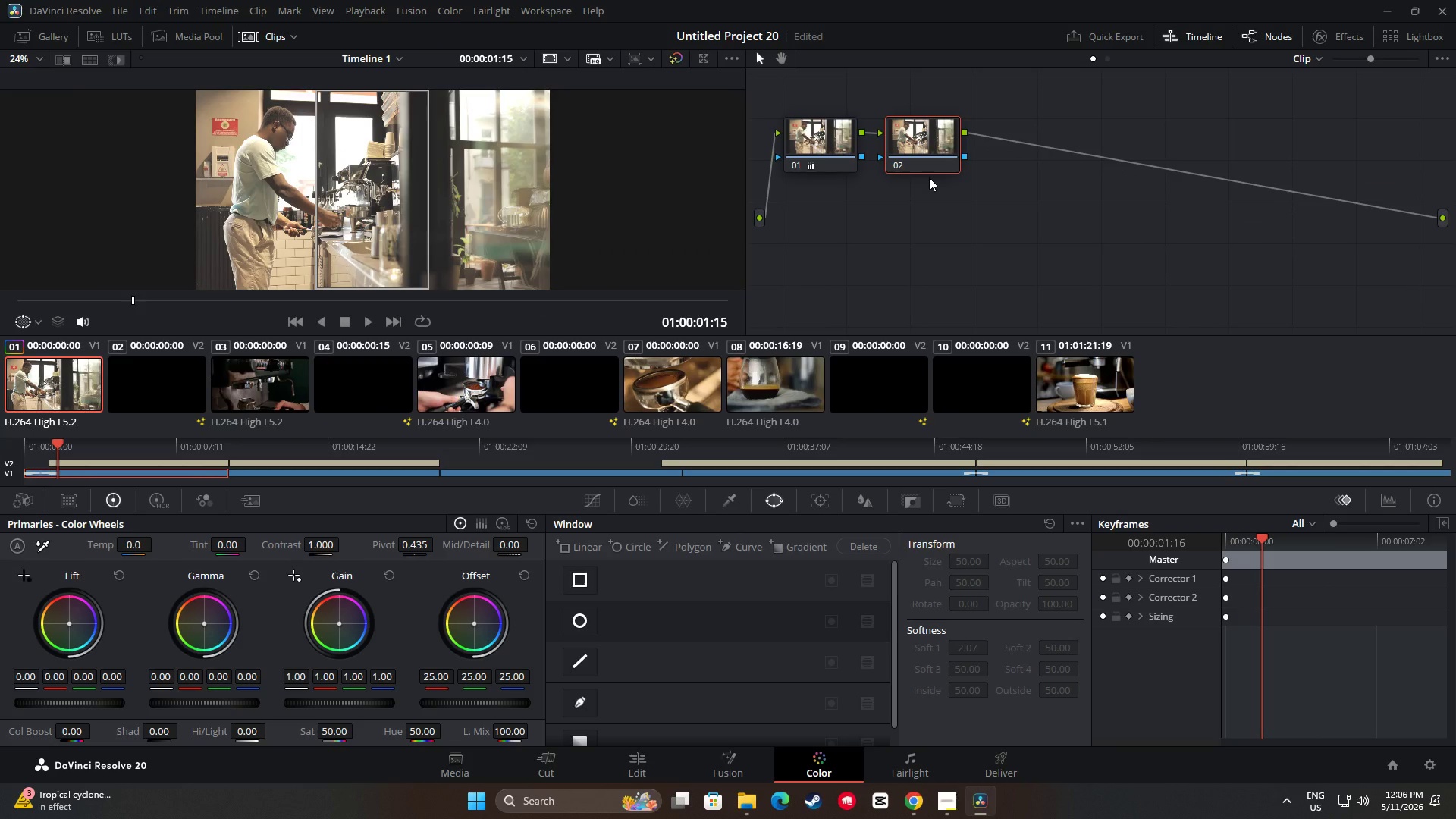 
left_click([497, 522])
 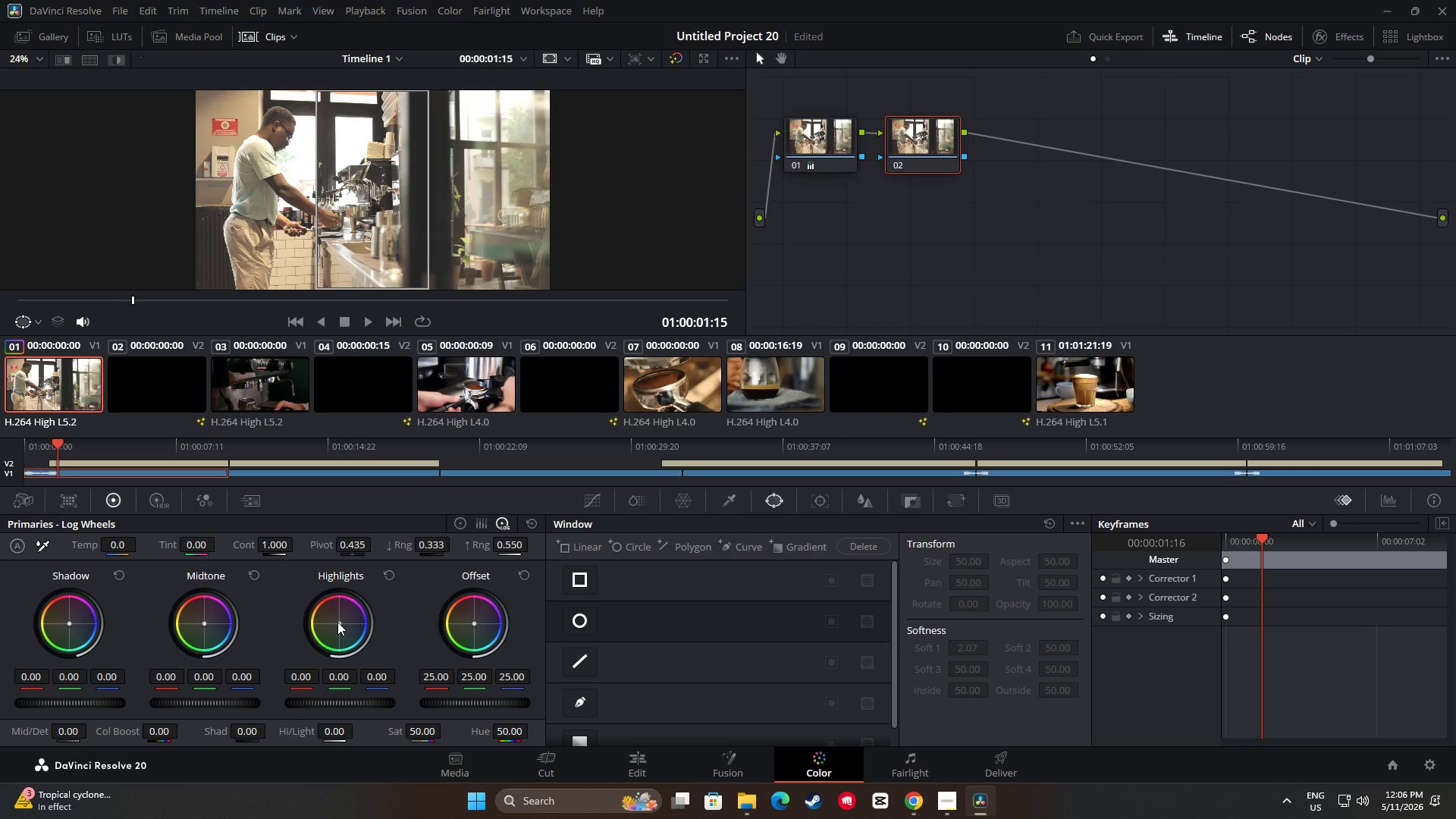 
left_click_drag(start_coordinate=[337, 622], to_coordinate=[315, 595])
 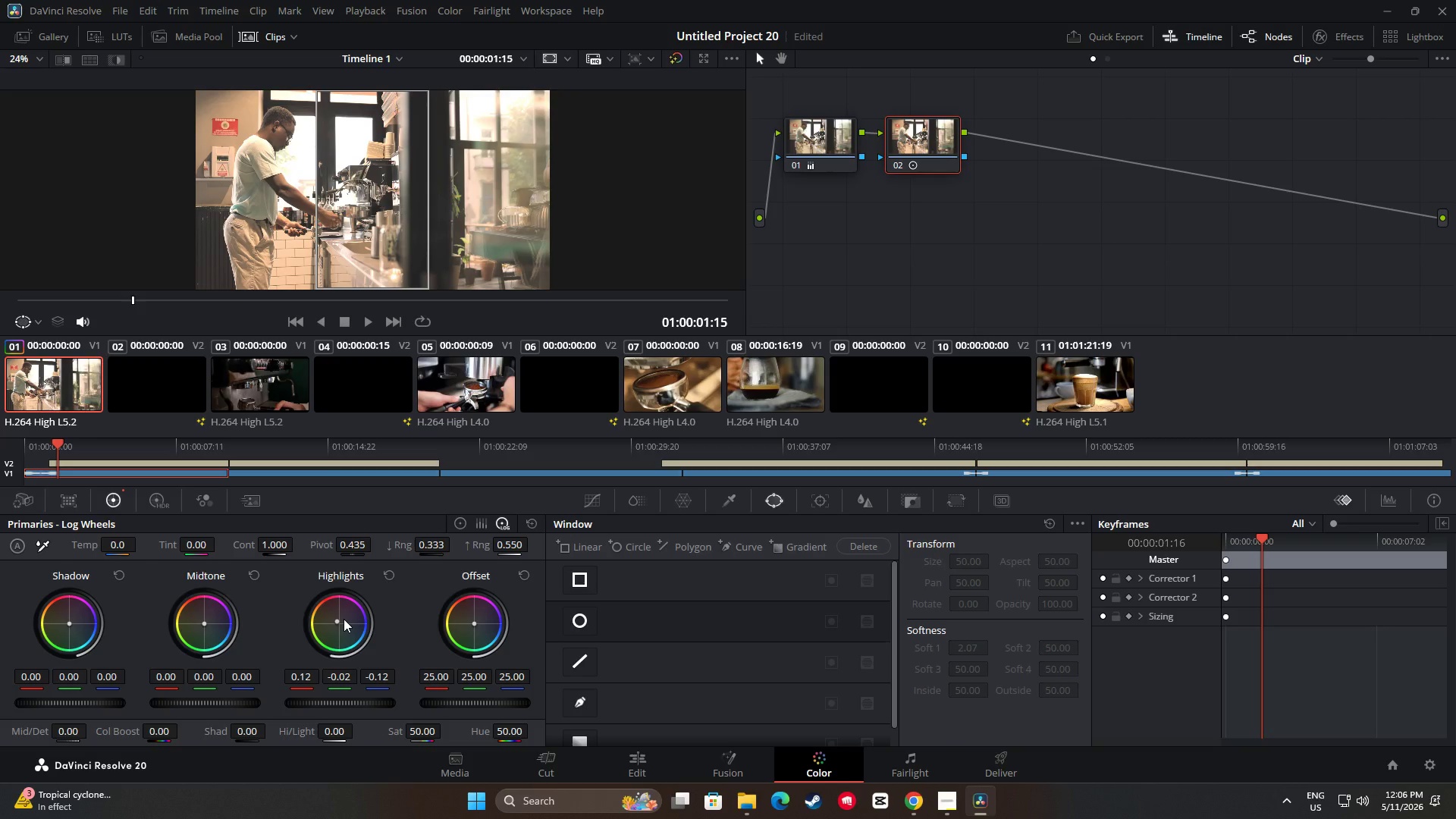 
wait(9.09)
 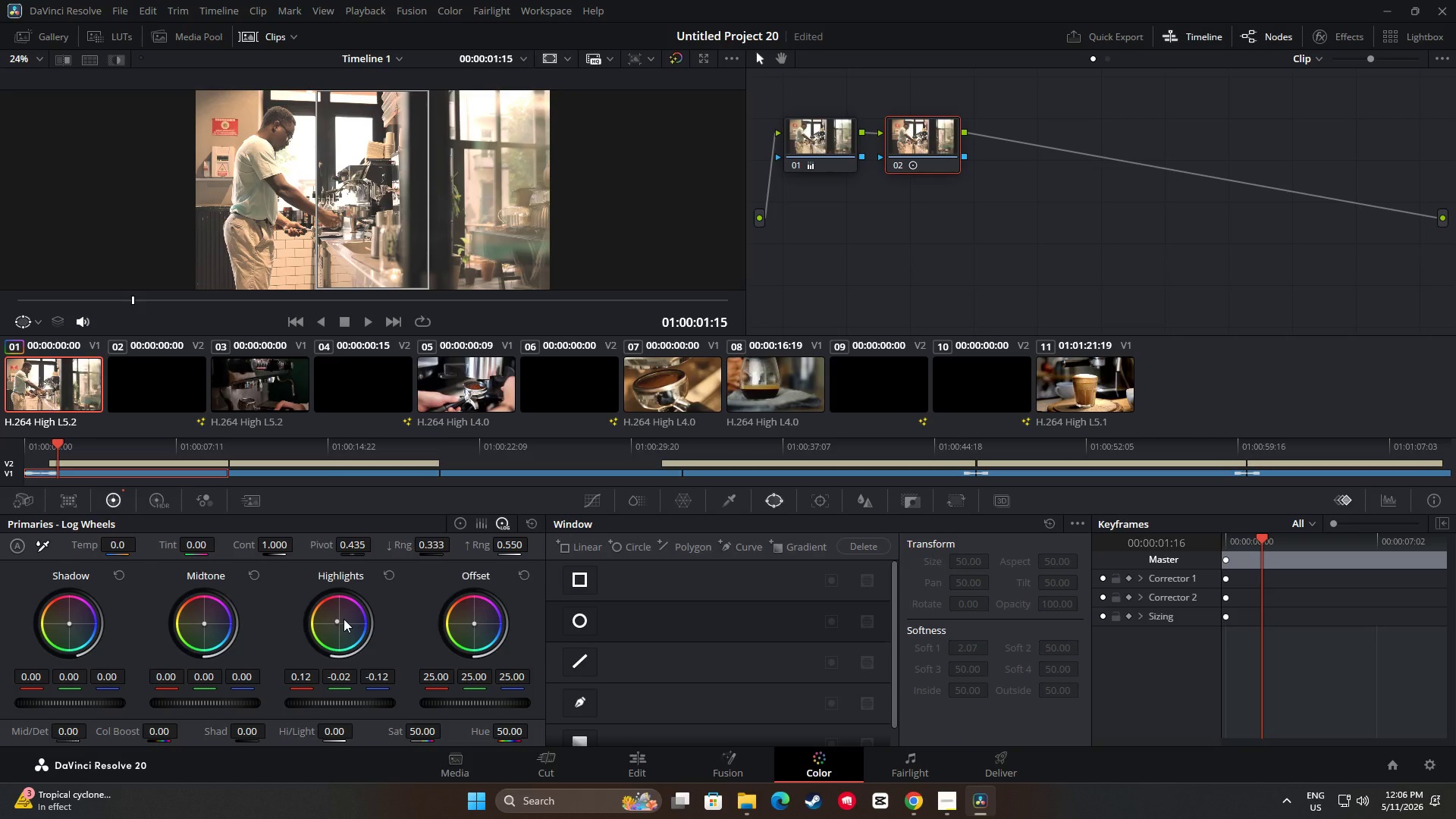 
key(Space)
 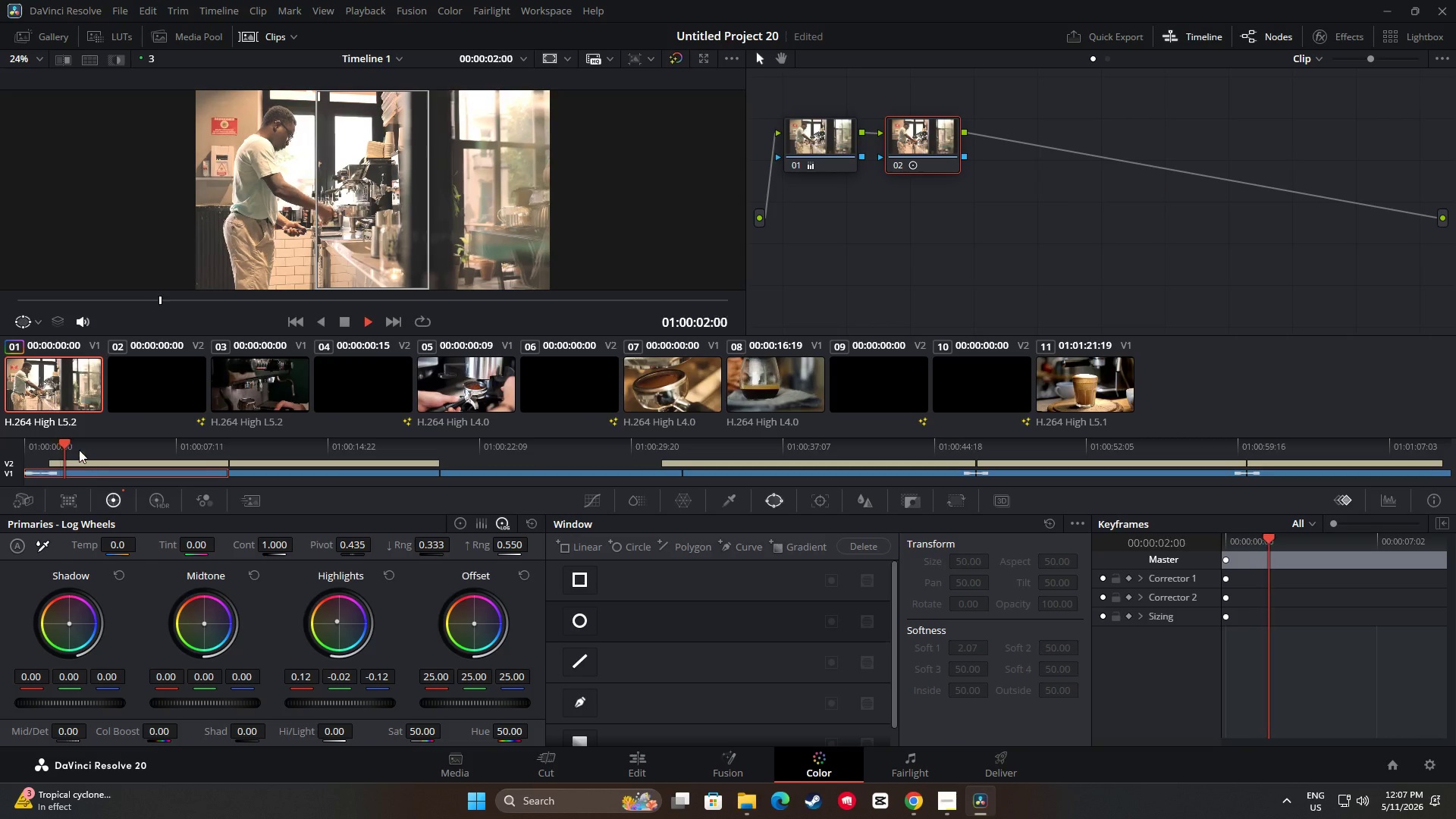 
left_click_drag(start_coordinate=[68, 447], to_coordinate=[10, 450])
 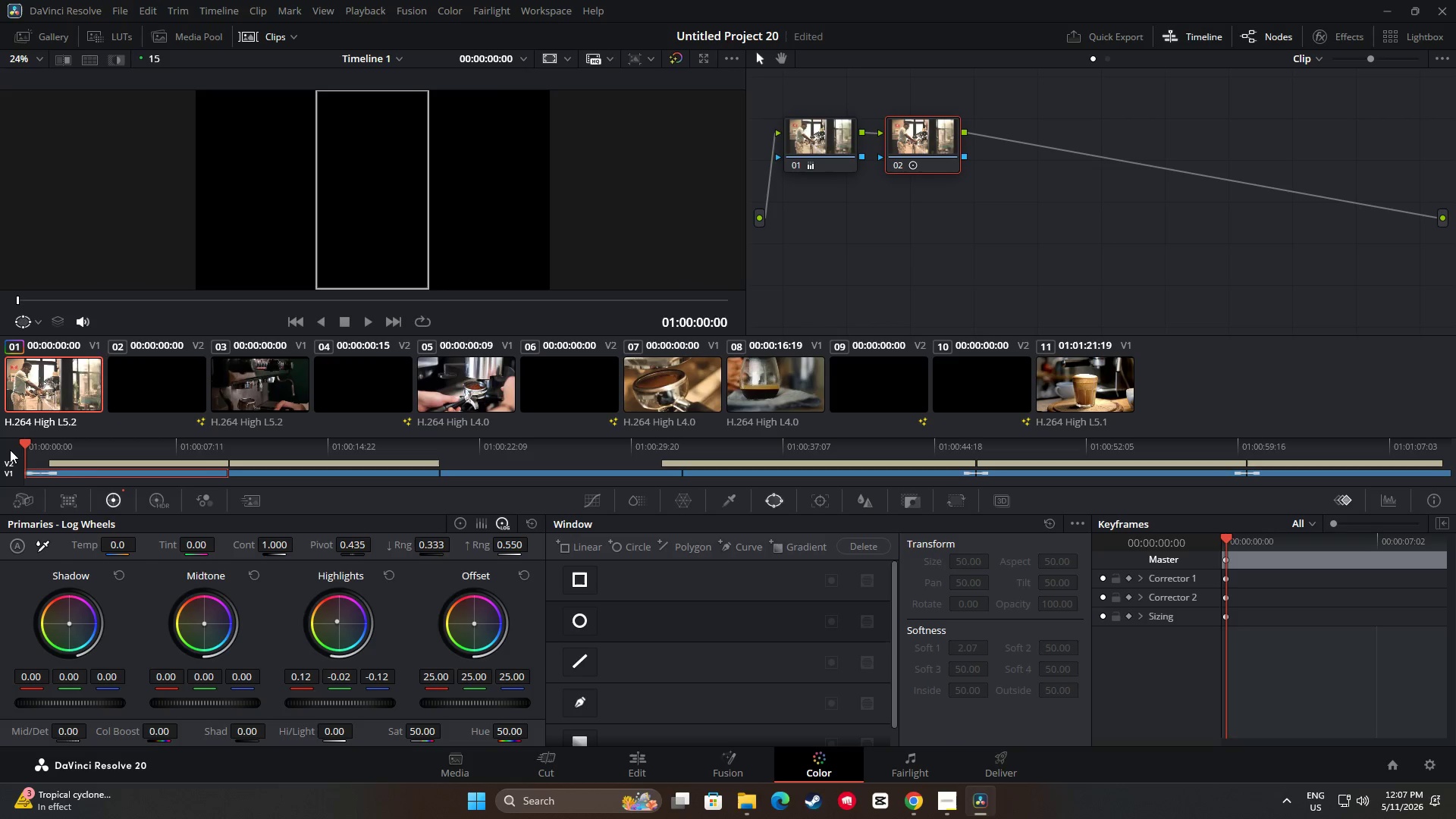 
key(Space)
 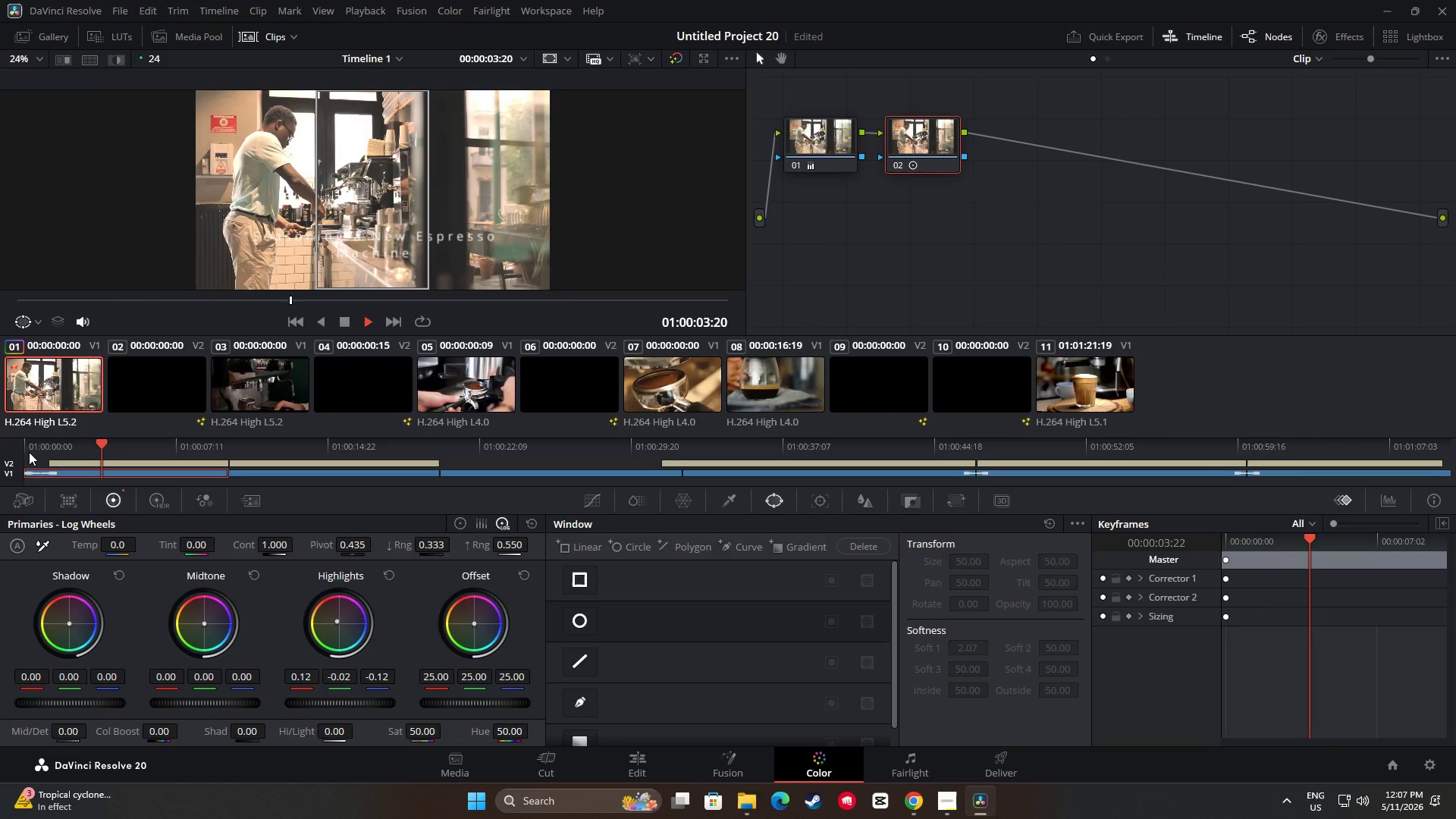 
wait(5.31)
 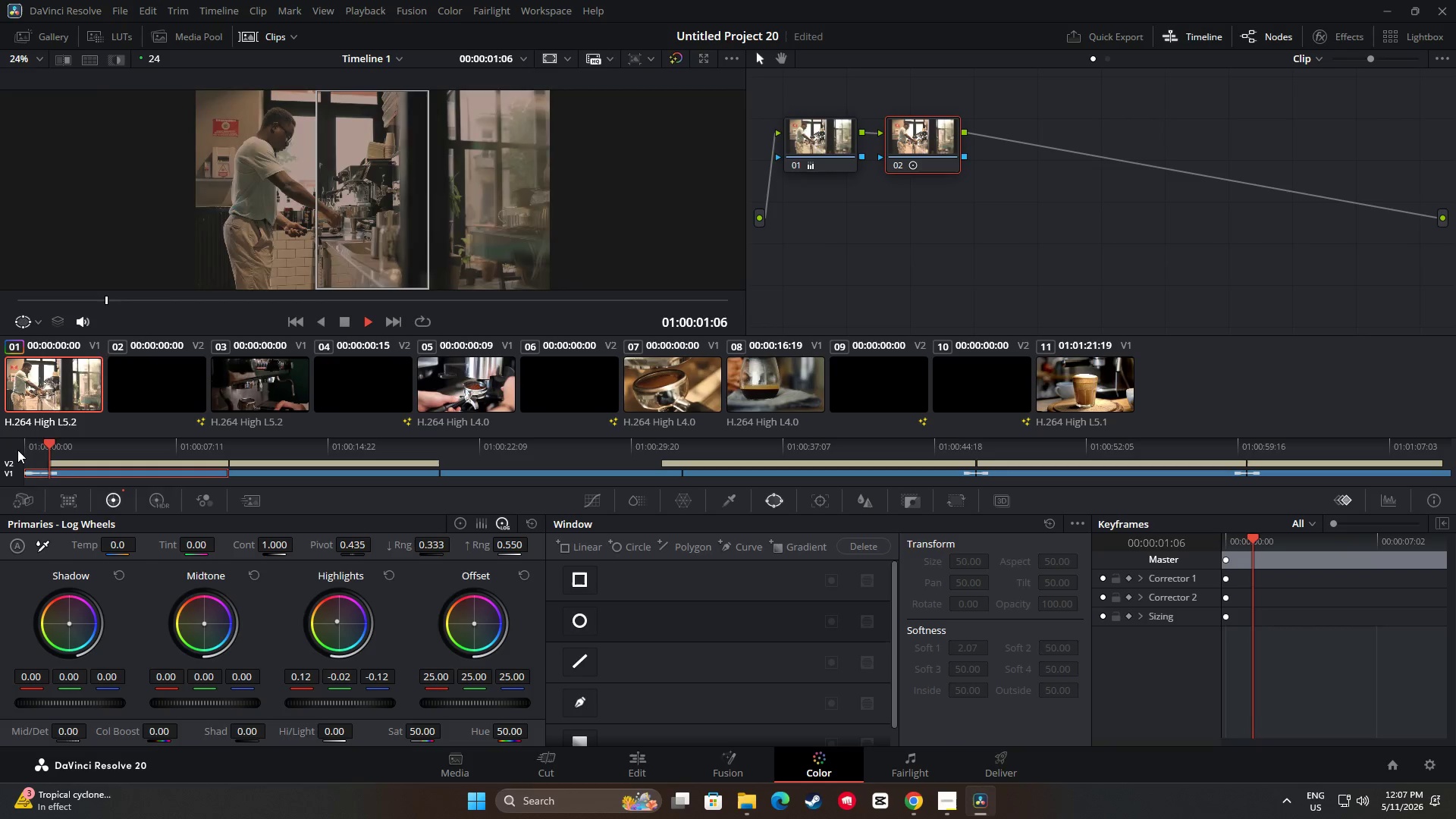 
key(Space)
 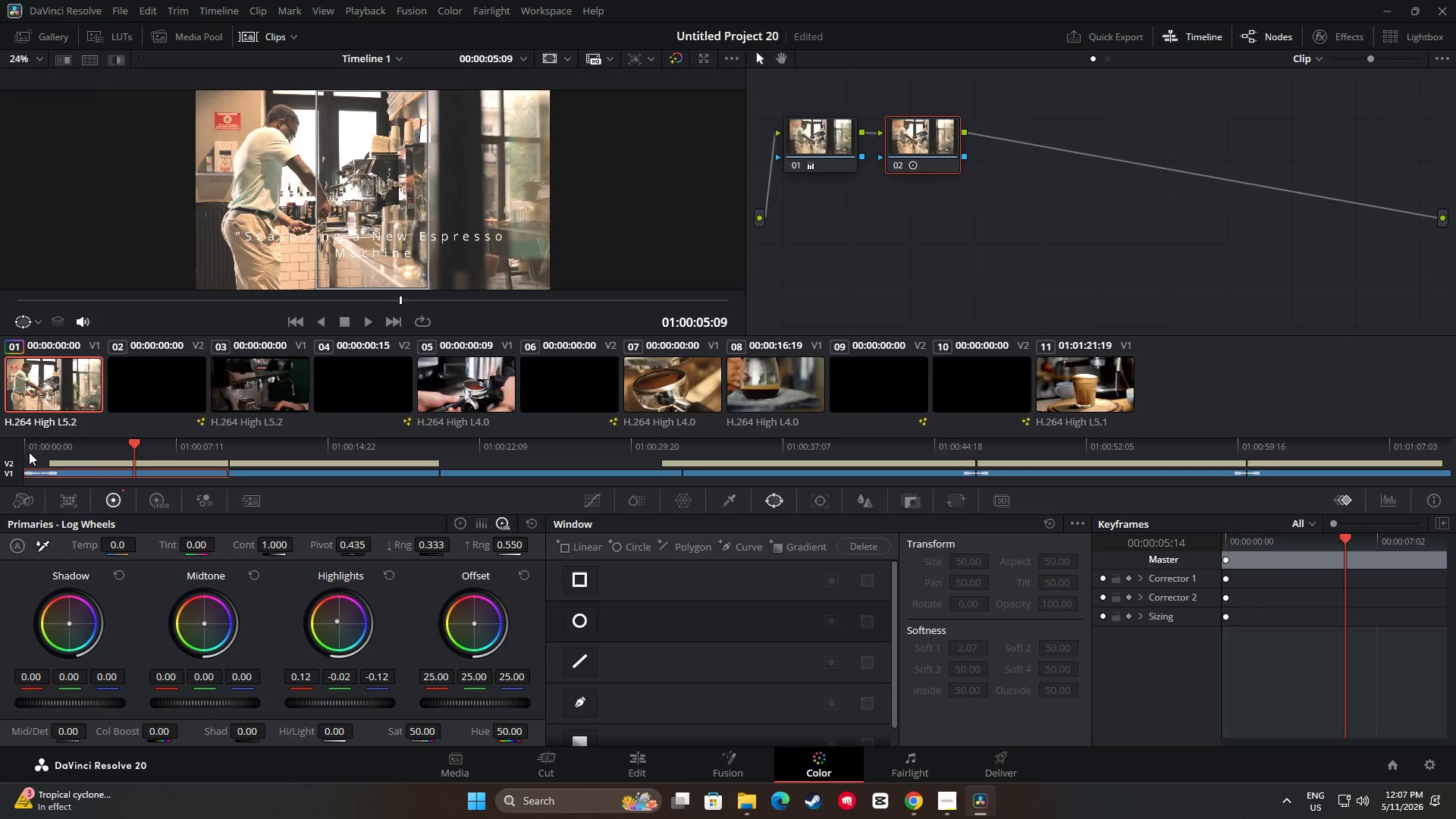 
key(Space)
 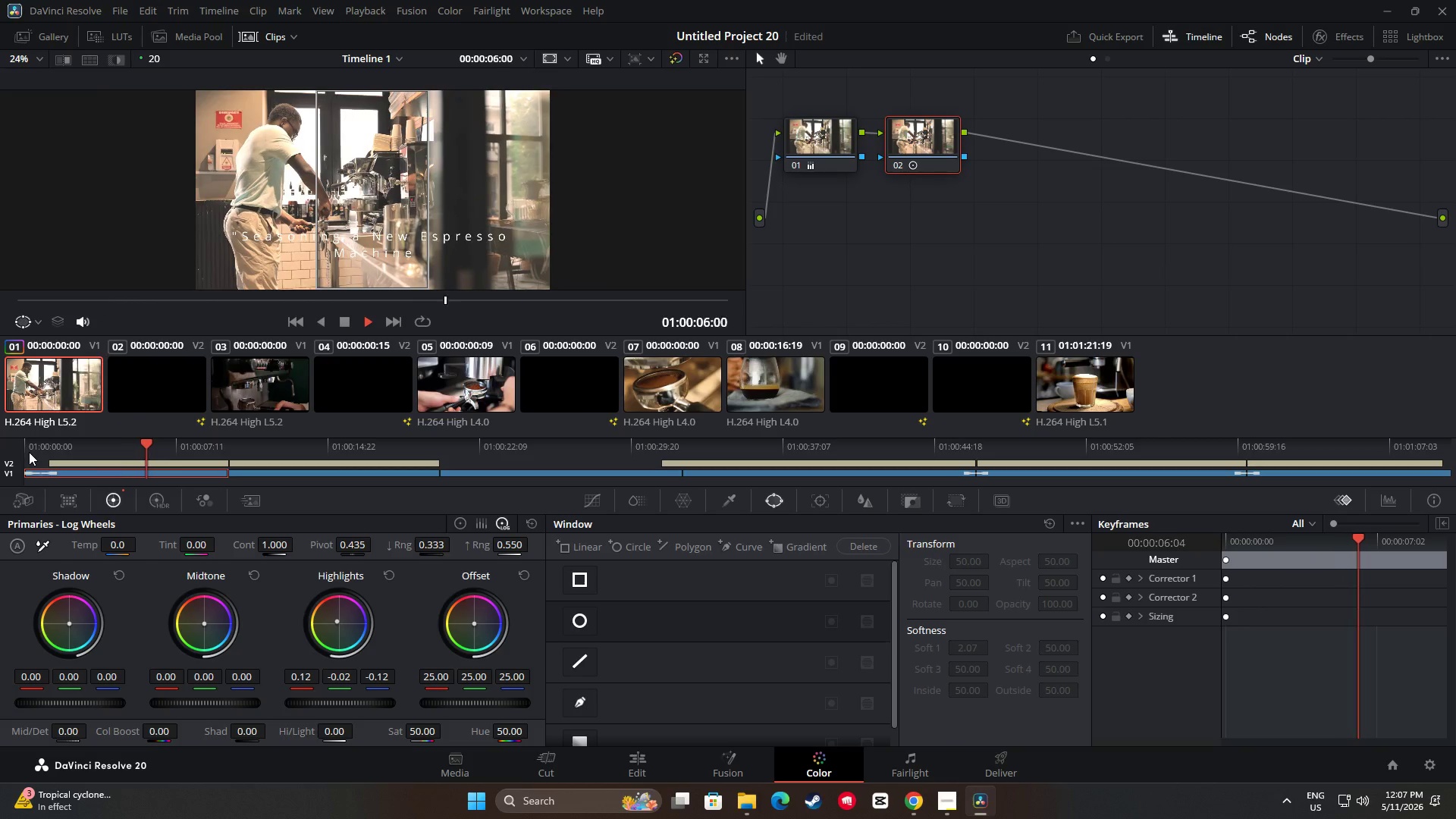 
key(Space)
 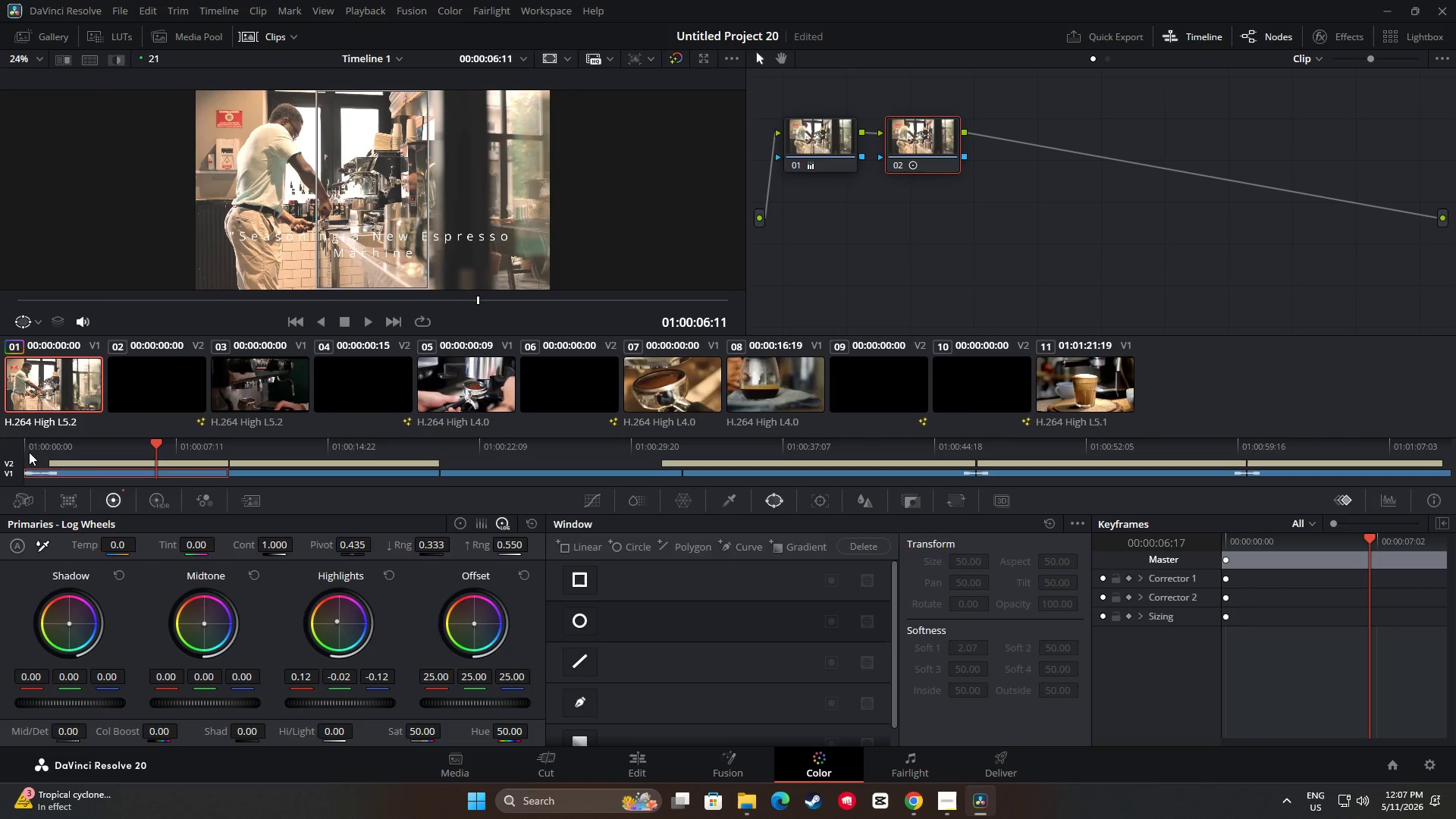 
key(Space)
 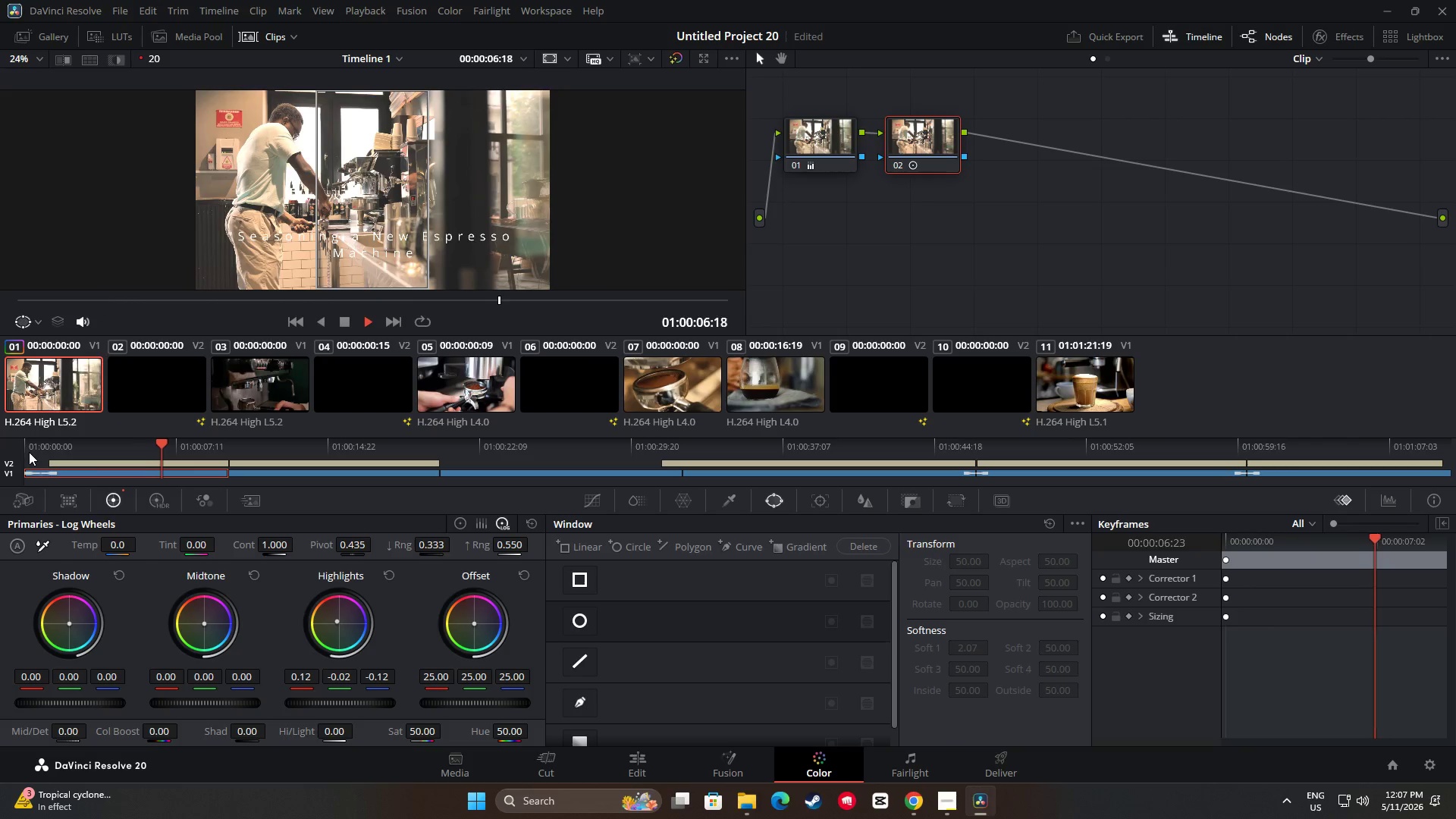 
key(Space)
 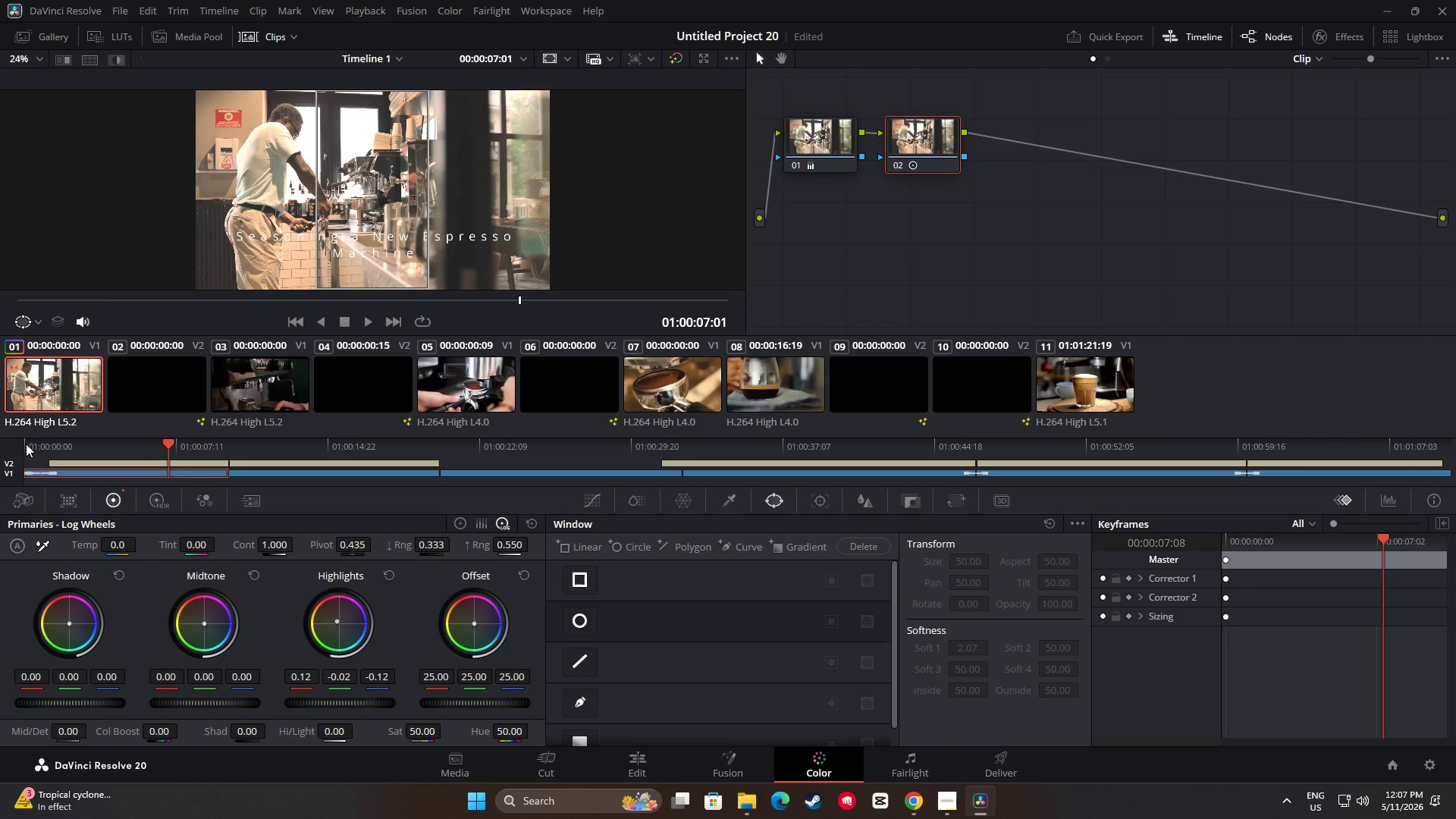 
wait(5.09)
 